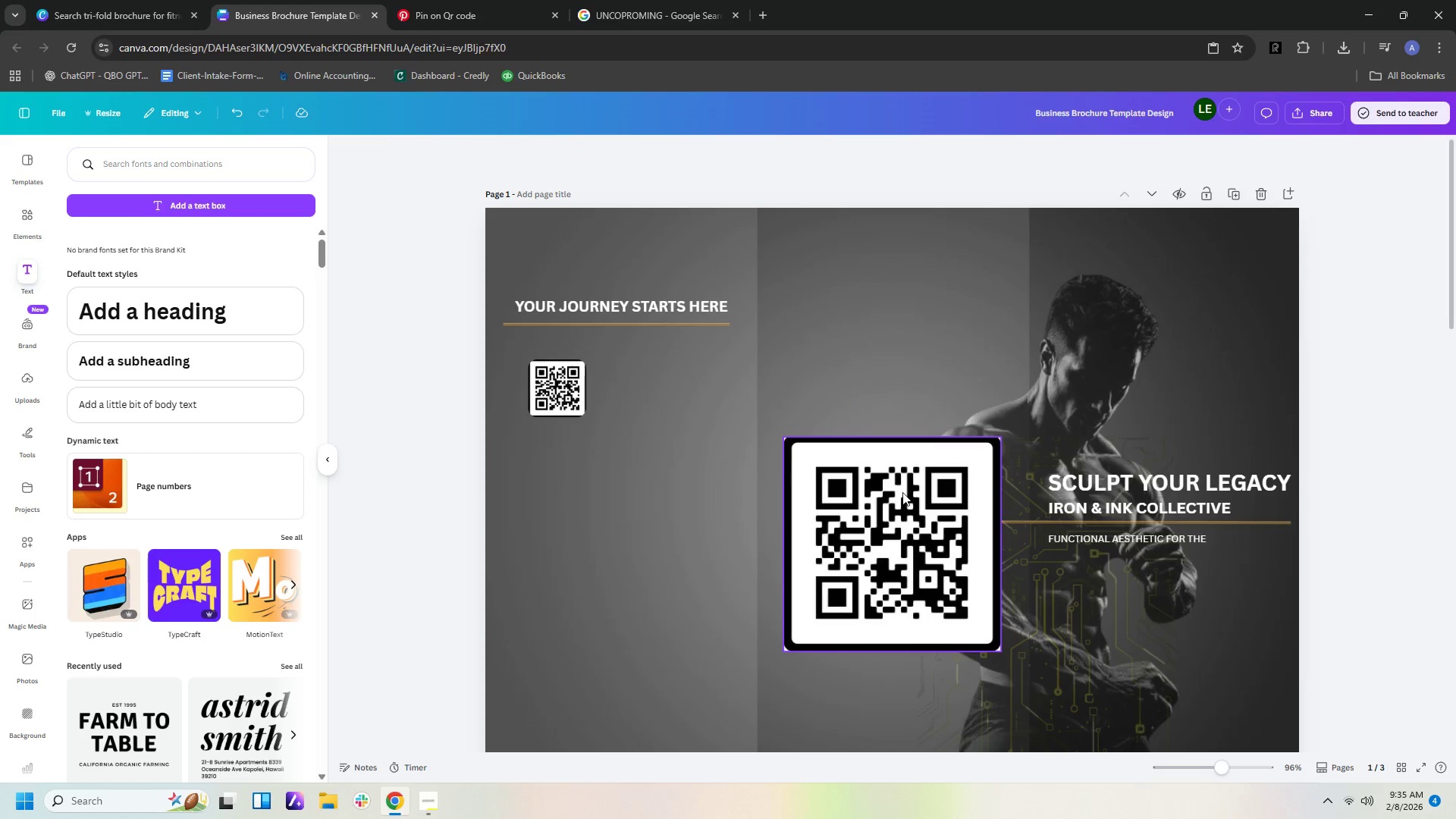 
left_click([902, 498])
 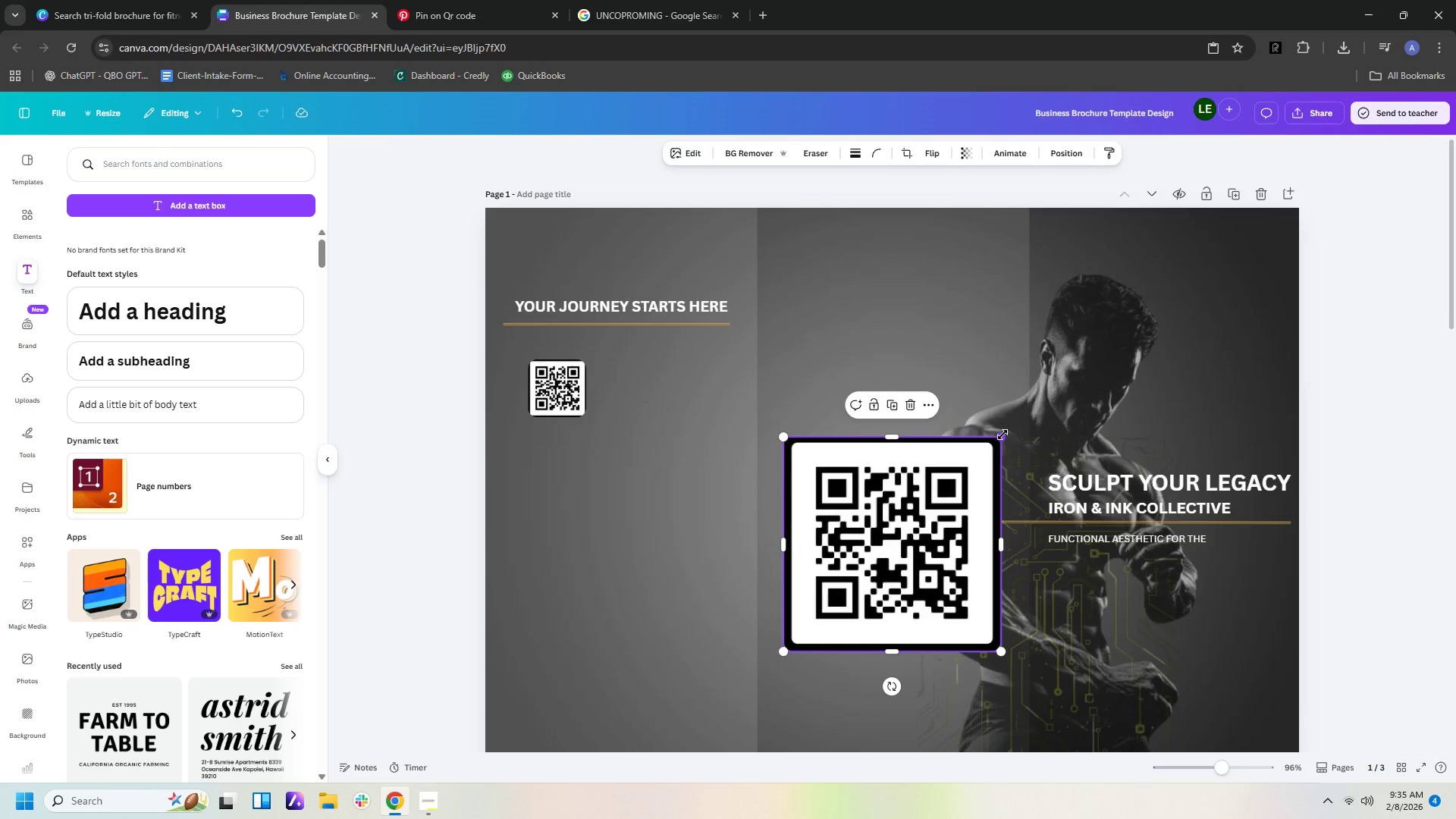 
left_click_drag(start_coordinate=[1003, 435], to_coordinate=[864, 567])
 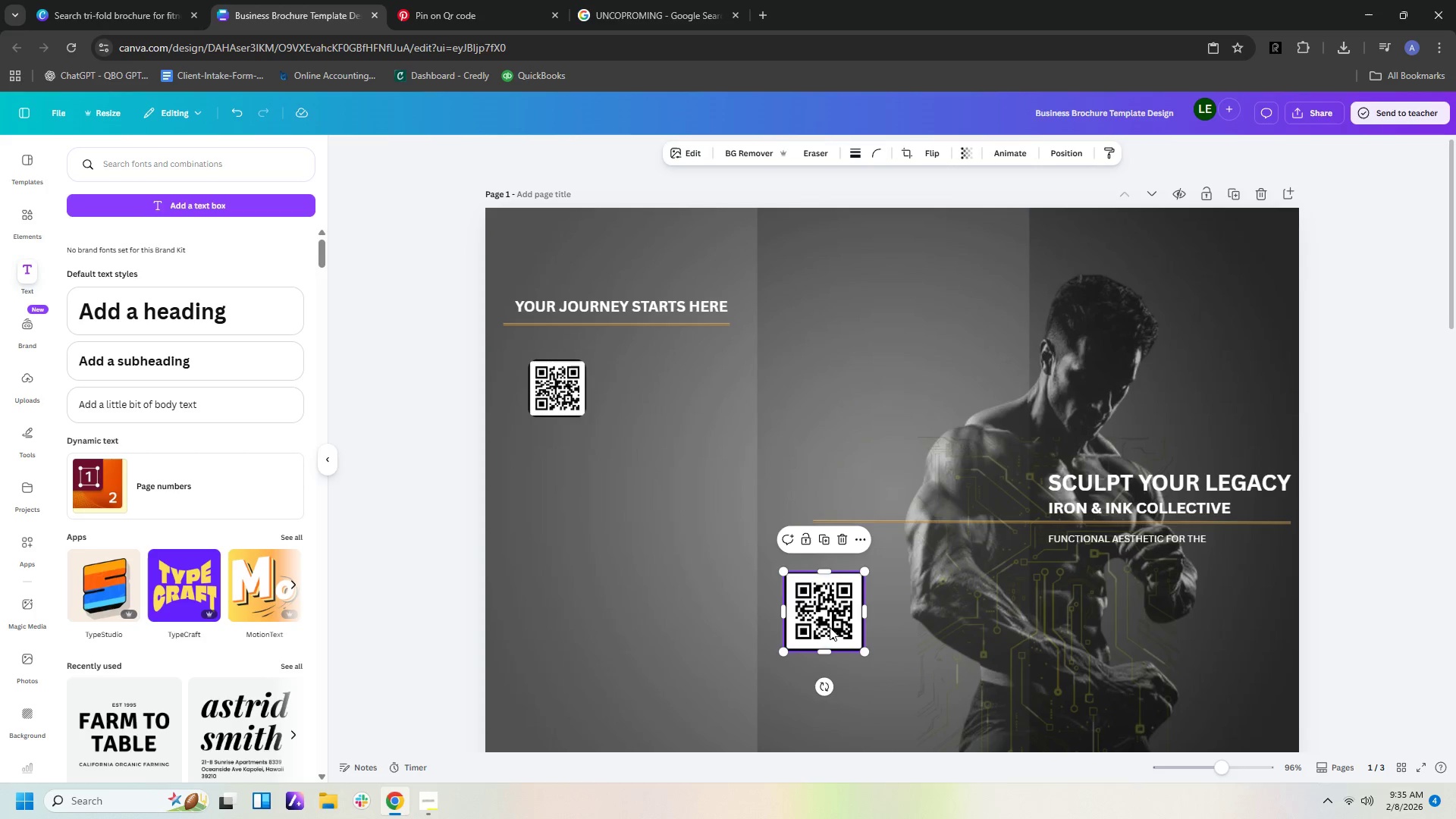 
left_click_drag(start_coordinate=[830, 627], to_coordinate=[667, 412])
 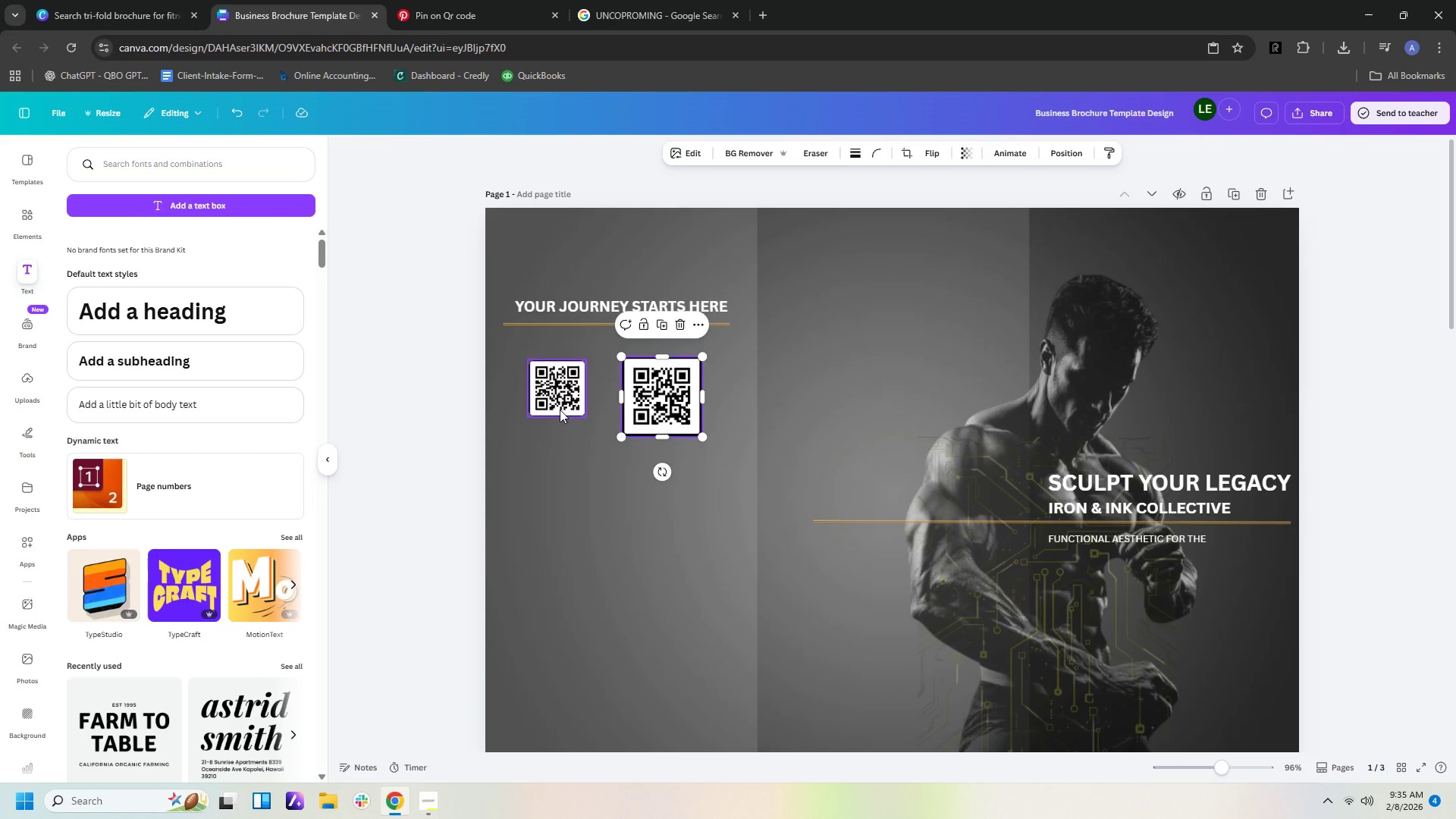 
left_click([559, 409])
 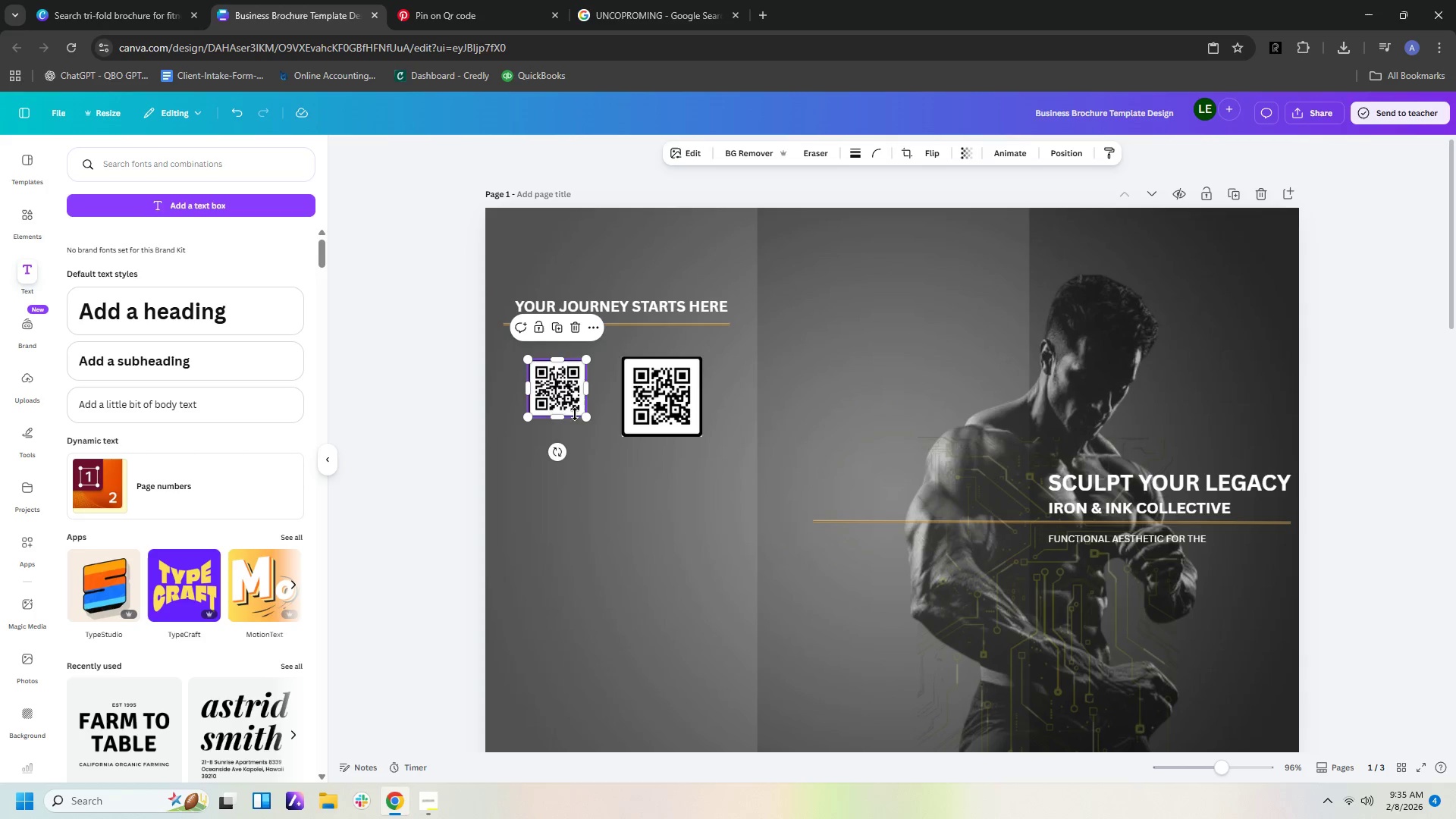 
left_click_drag(start_coordinate=[586, 420], to_coordinate=[609, 447])
 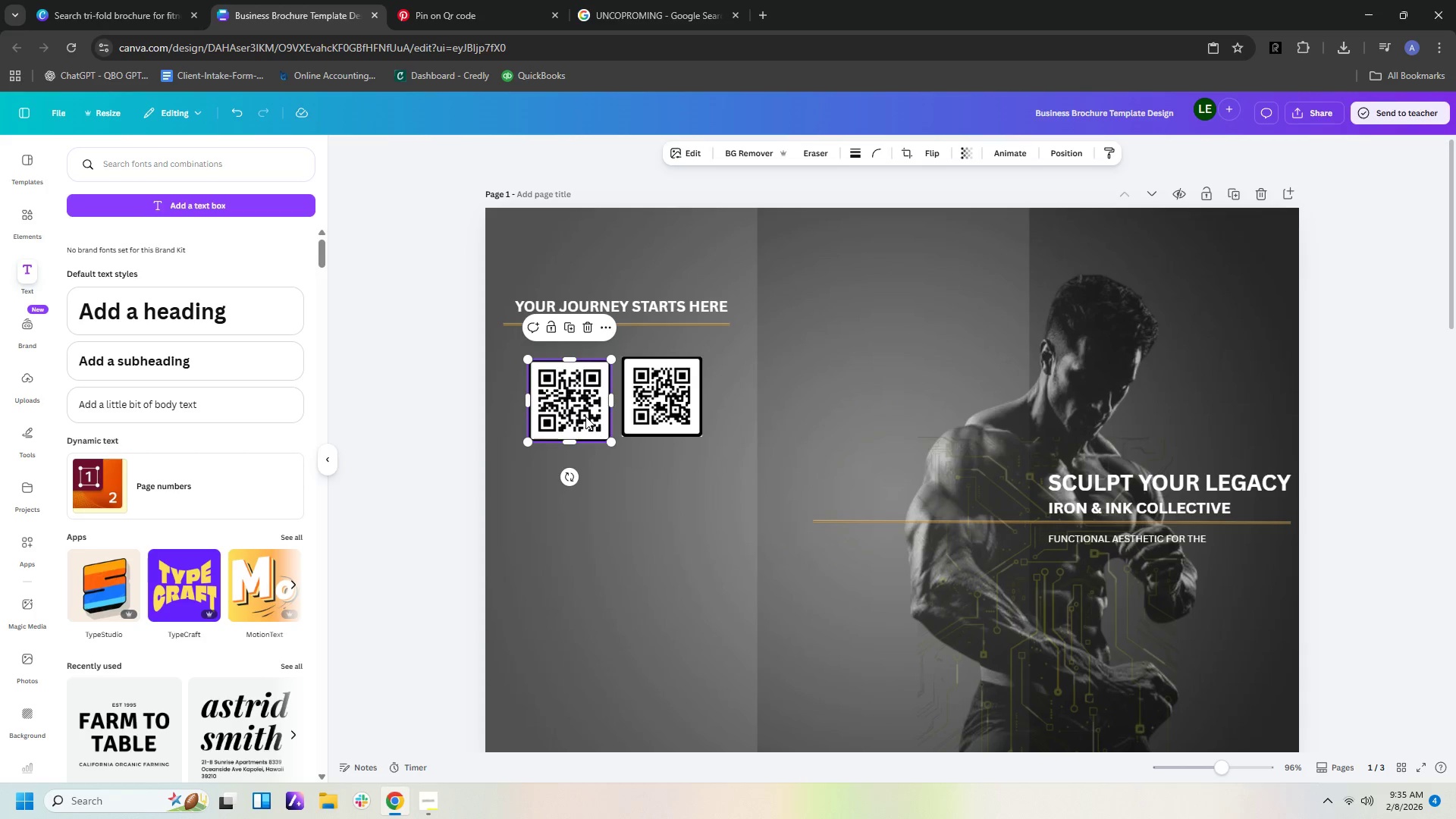 
left_click_drag(start_coordinate=[584, 416], to_coordinate=[578, 412])
 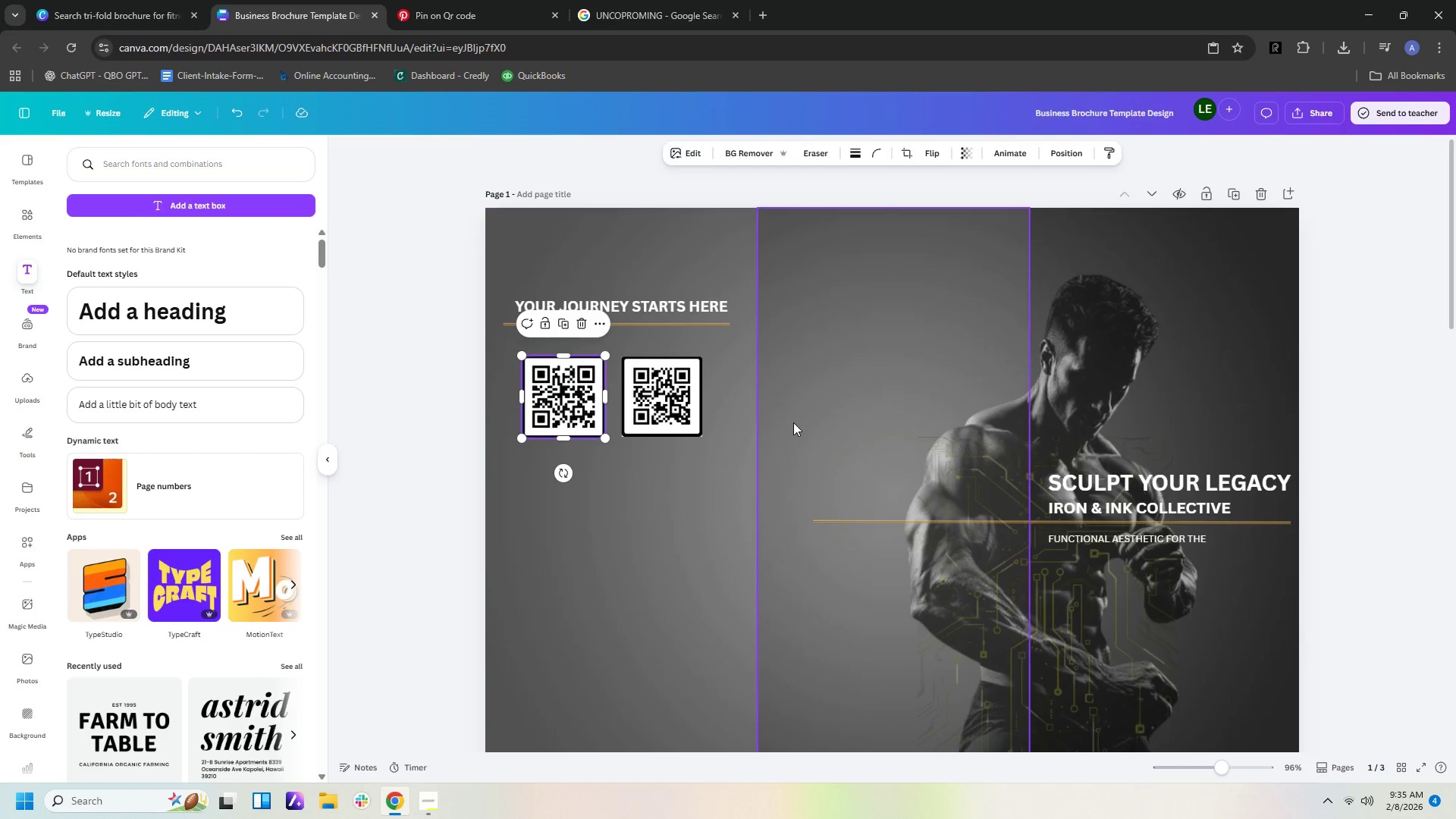 
left_click([793, 422])
 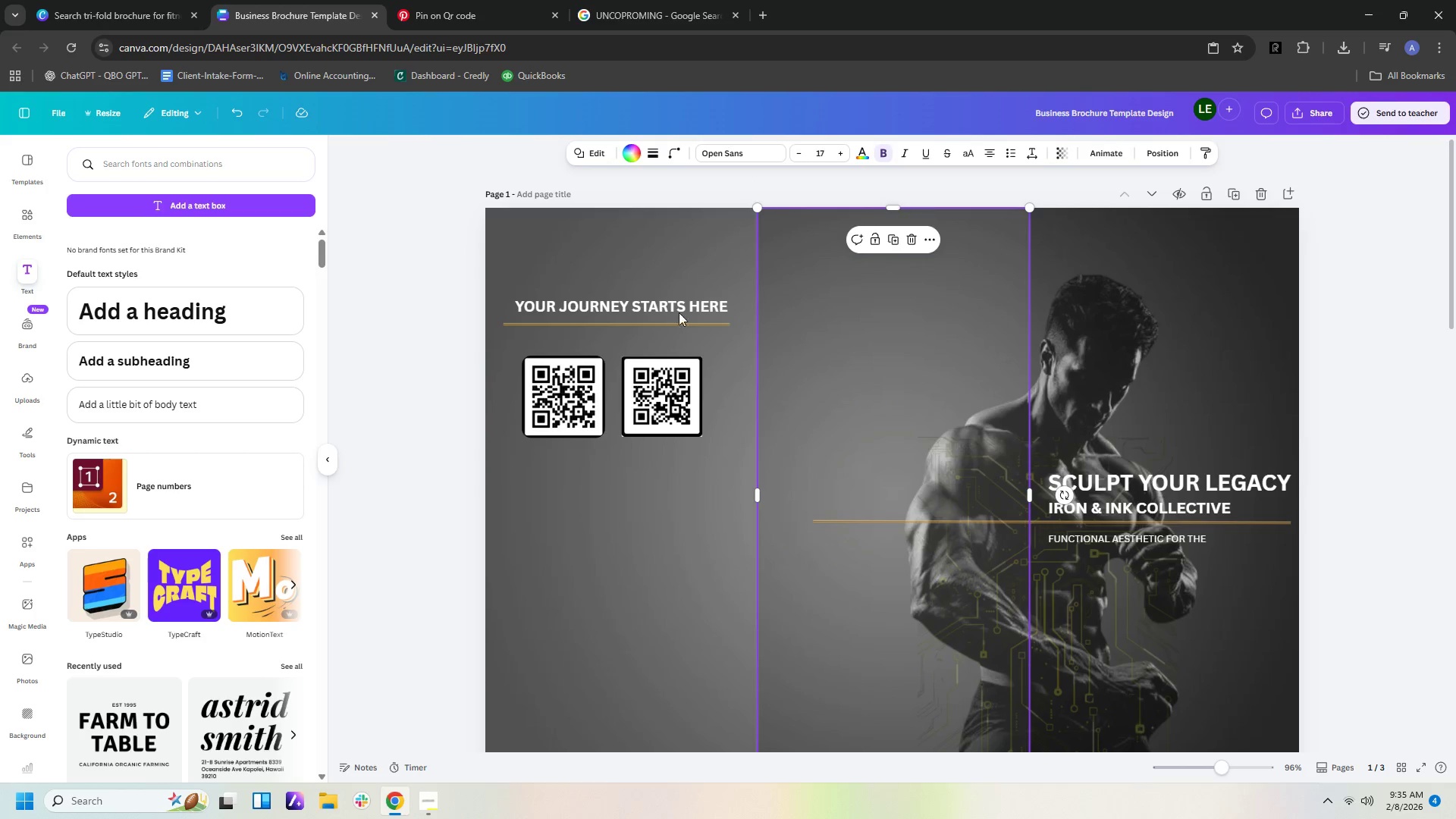 
left_click([586, 409])
 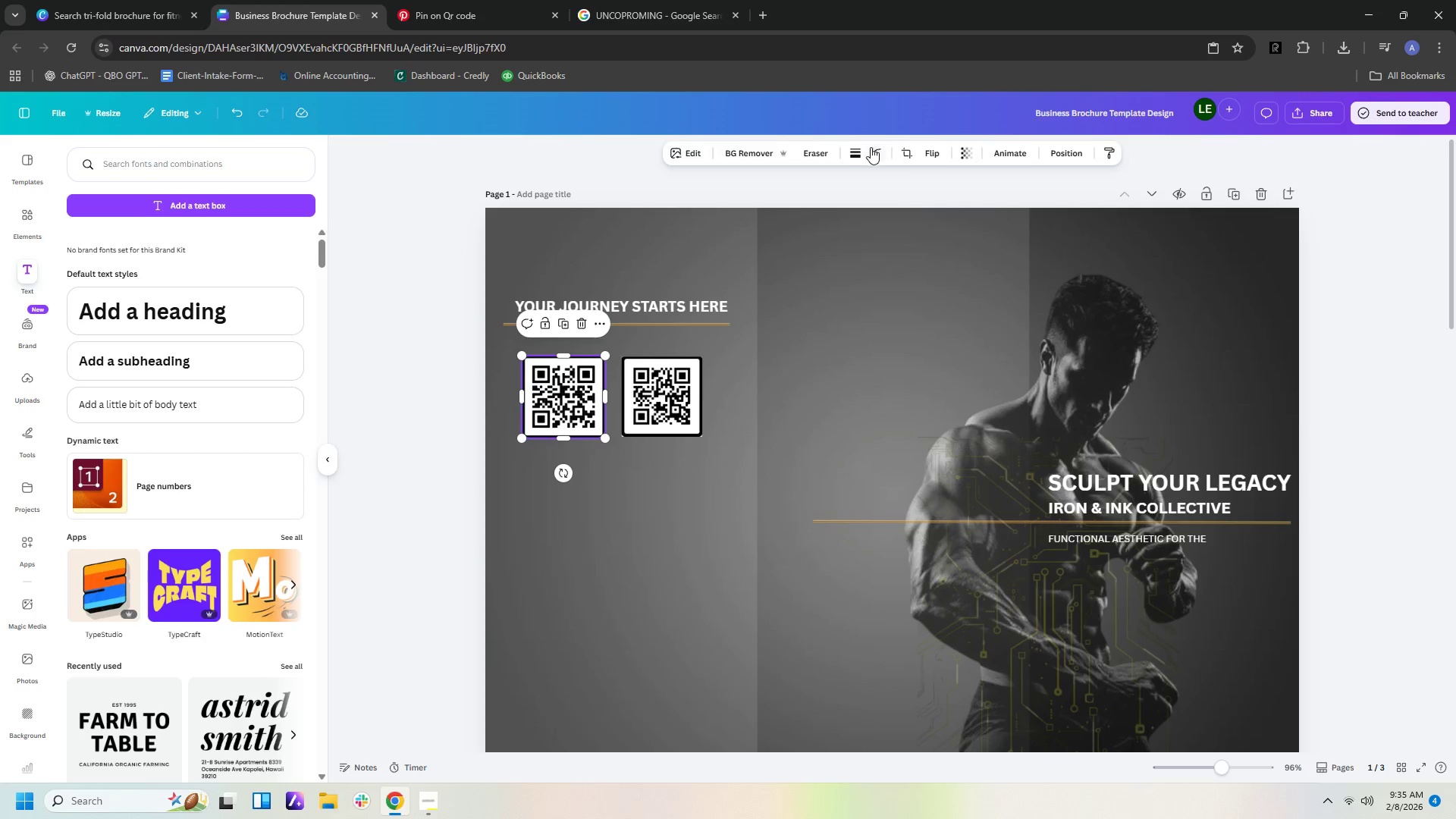 
left_click([874, 149])
 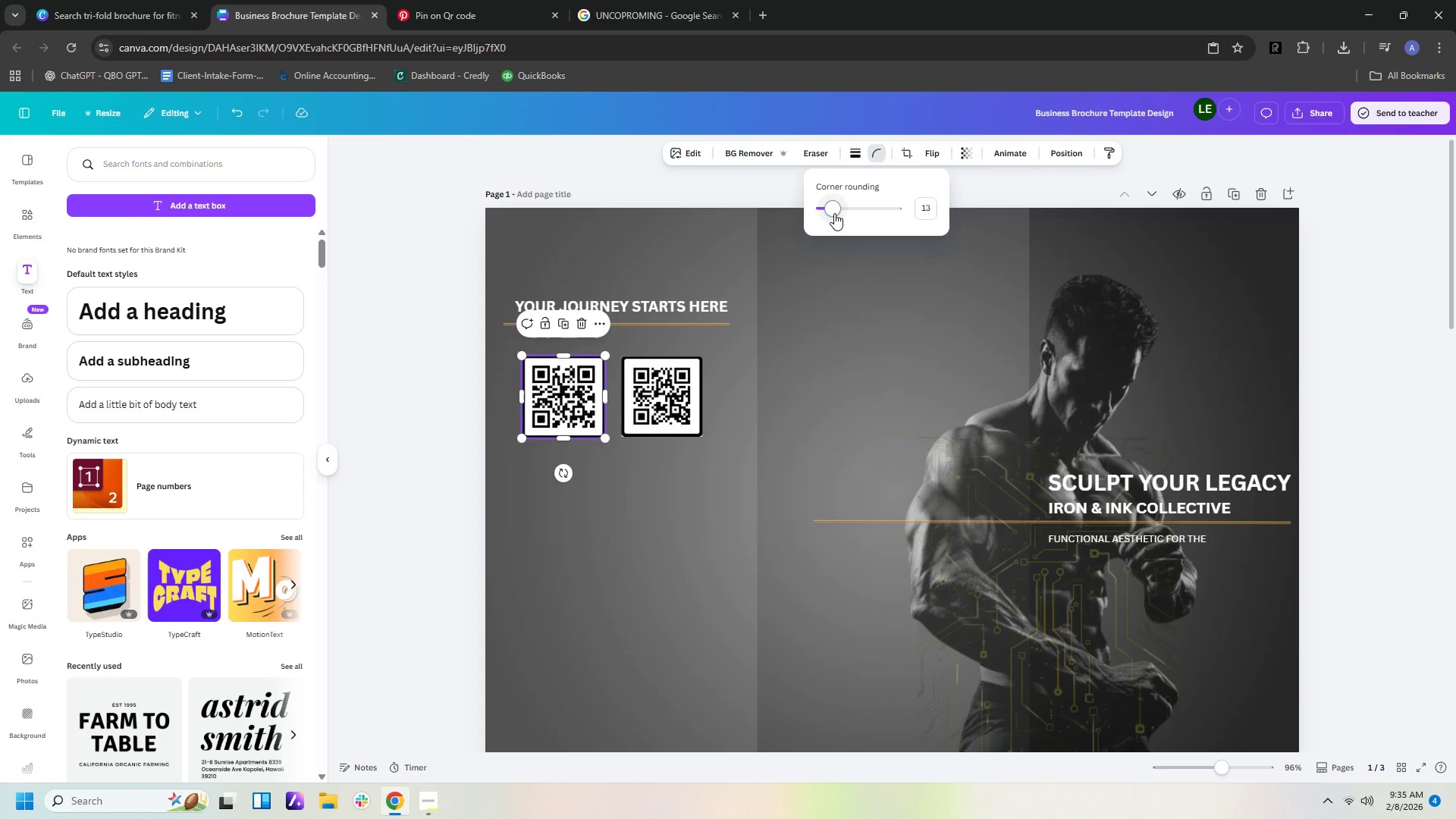 
left_click_drag(start_coordinate=[834, 213], to_coordinate=[824, 210])
 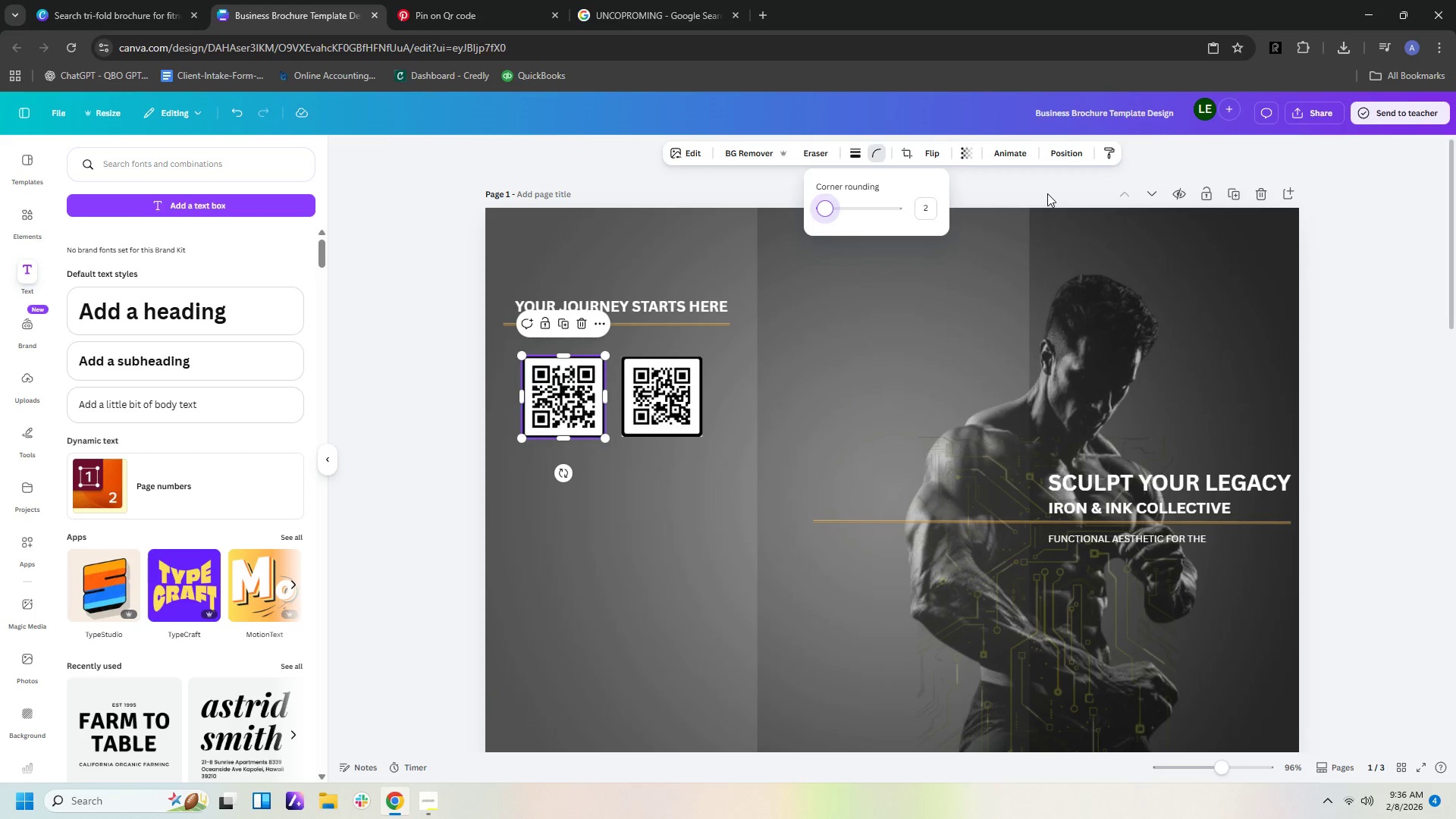 
left_click([1047, 193])
 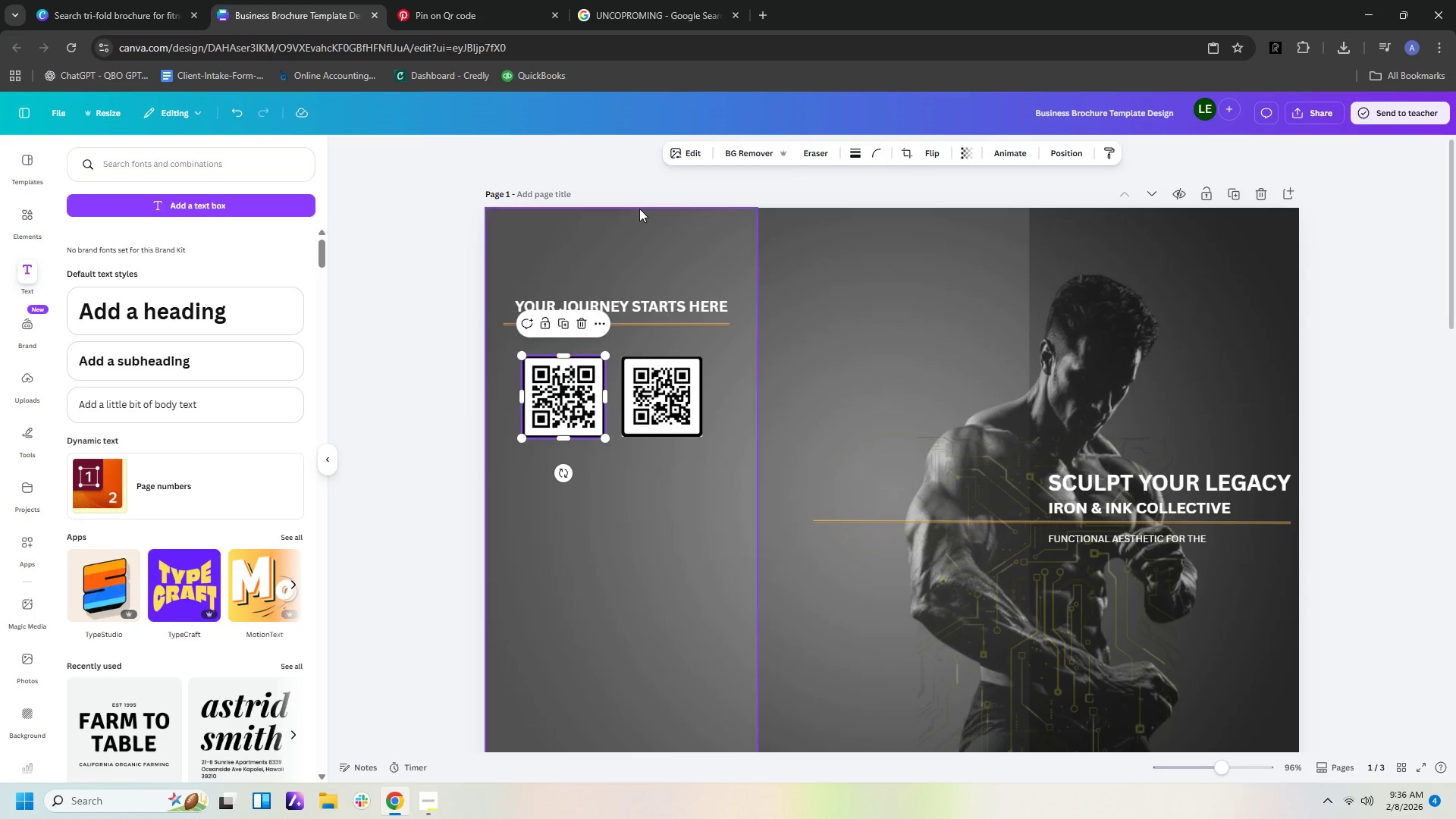 
left_click([643, 186])
 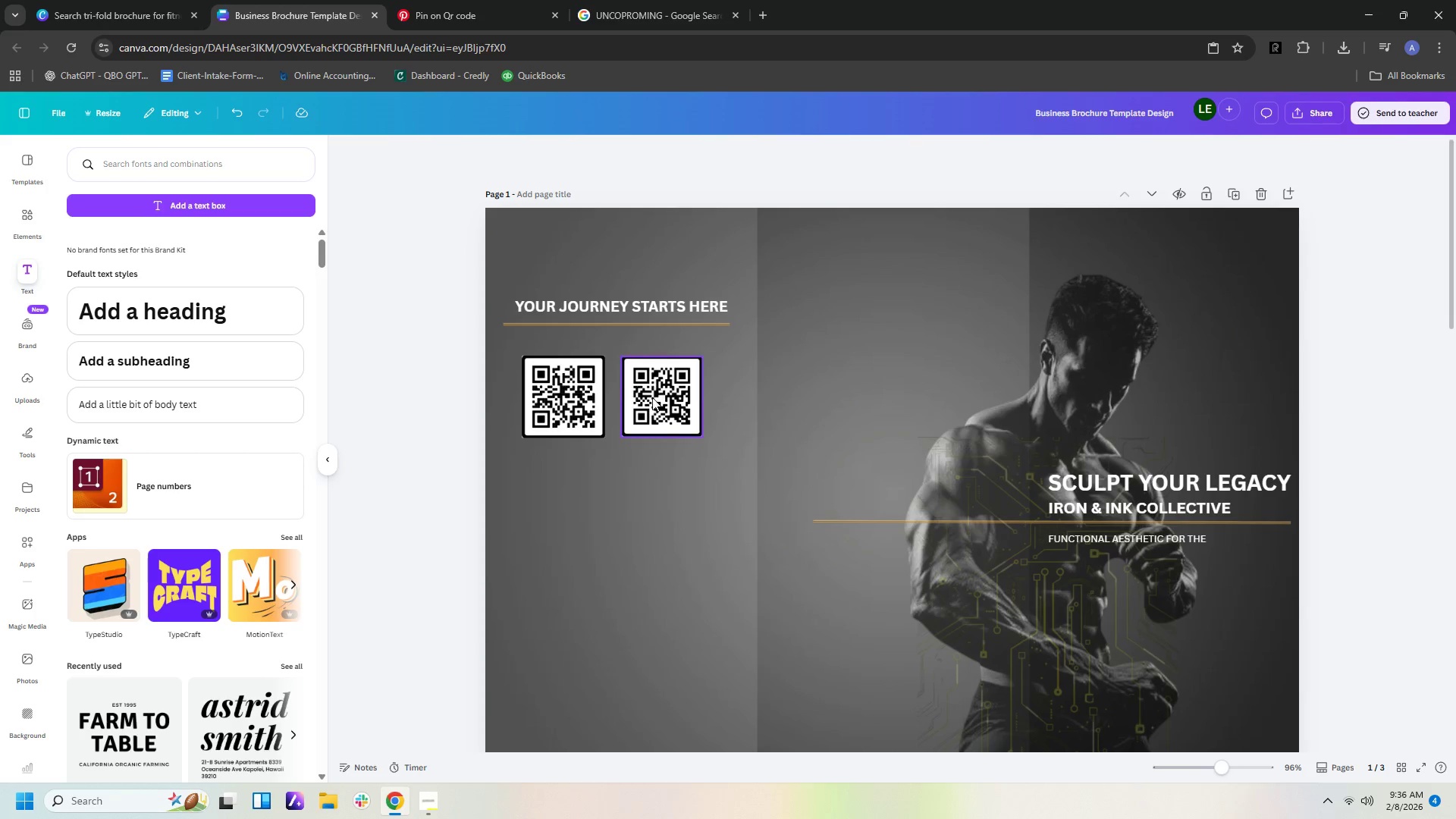 
left_click([652, 402])
 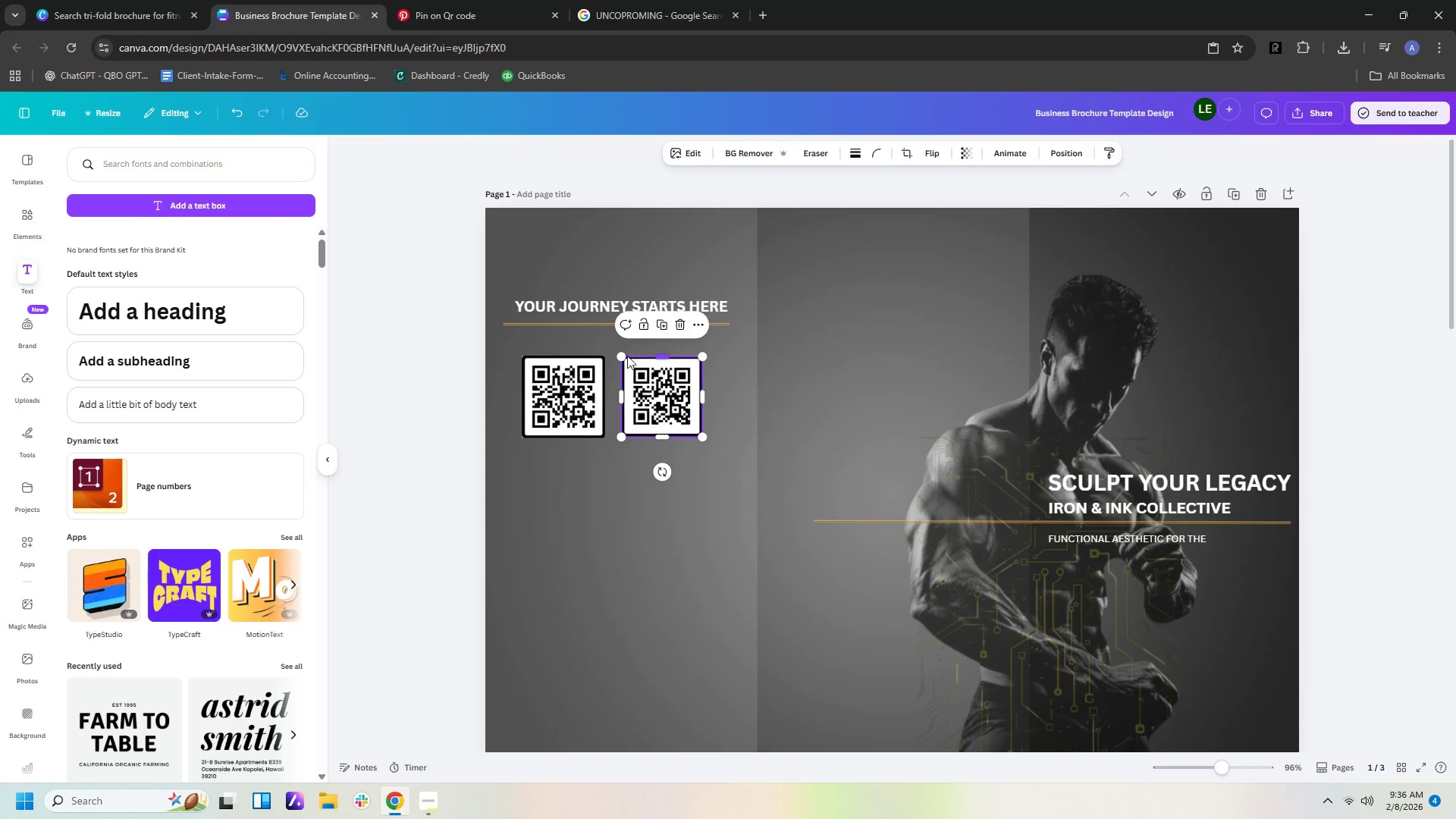 
left_click_drag(start_coordinate=[626, 356], to_coordinate=[617, 355])
 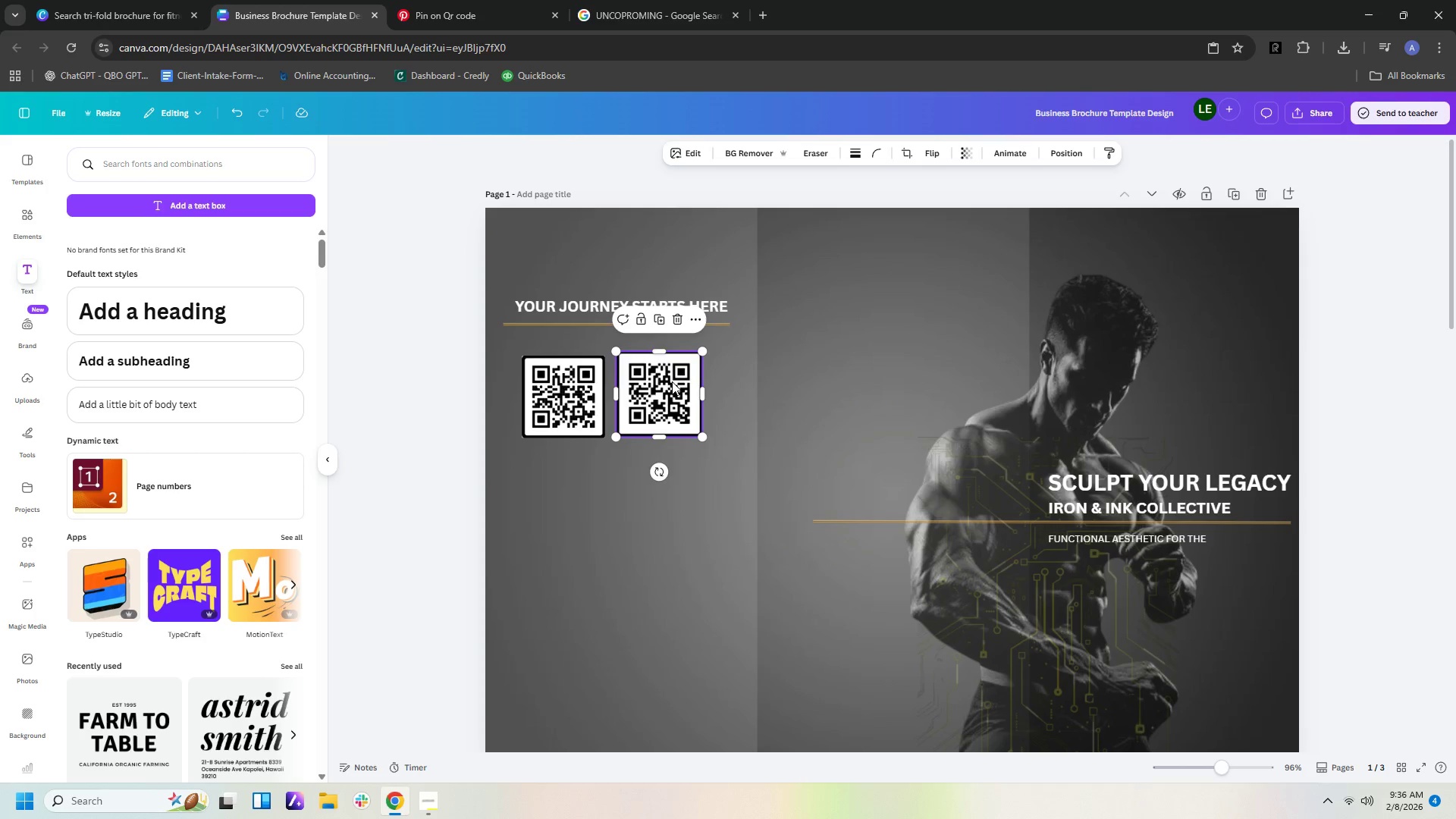 
left_click_drag(start_coordinate=[672, 381], to_coordinate=[663, 386])
 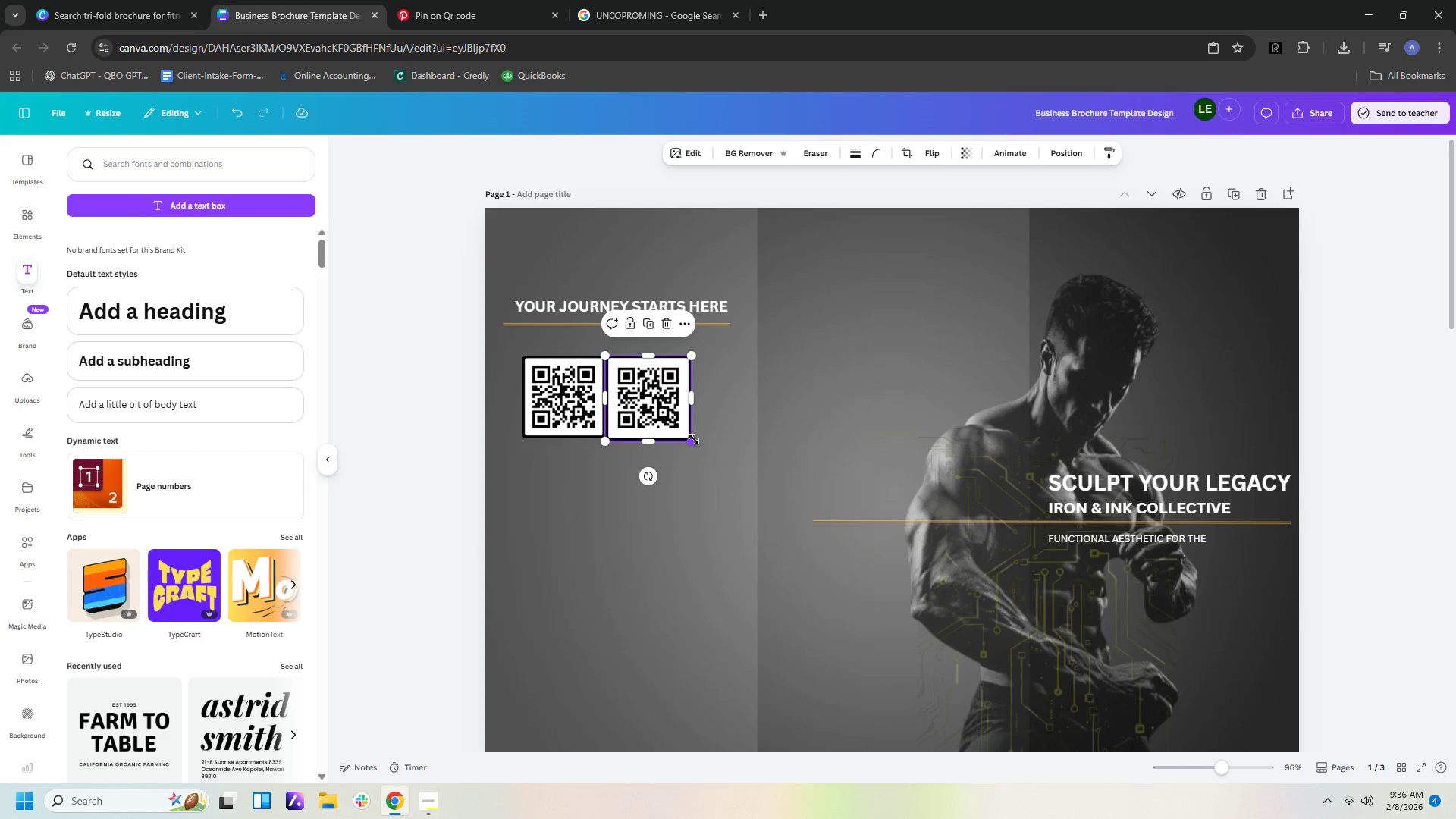 
left_click_drag(start_coordinate=[694, 440], to_coordinate=[691, 436])
 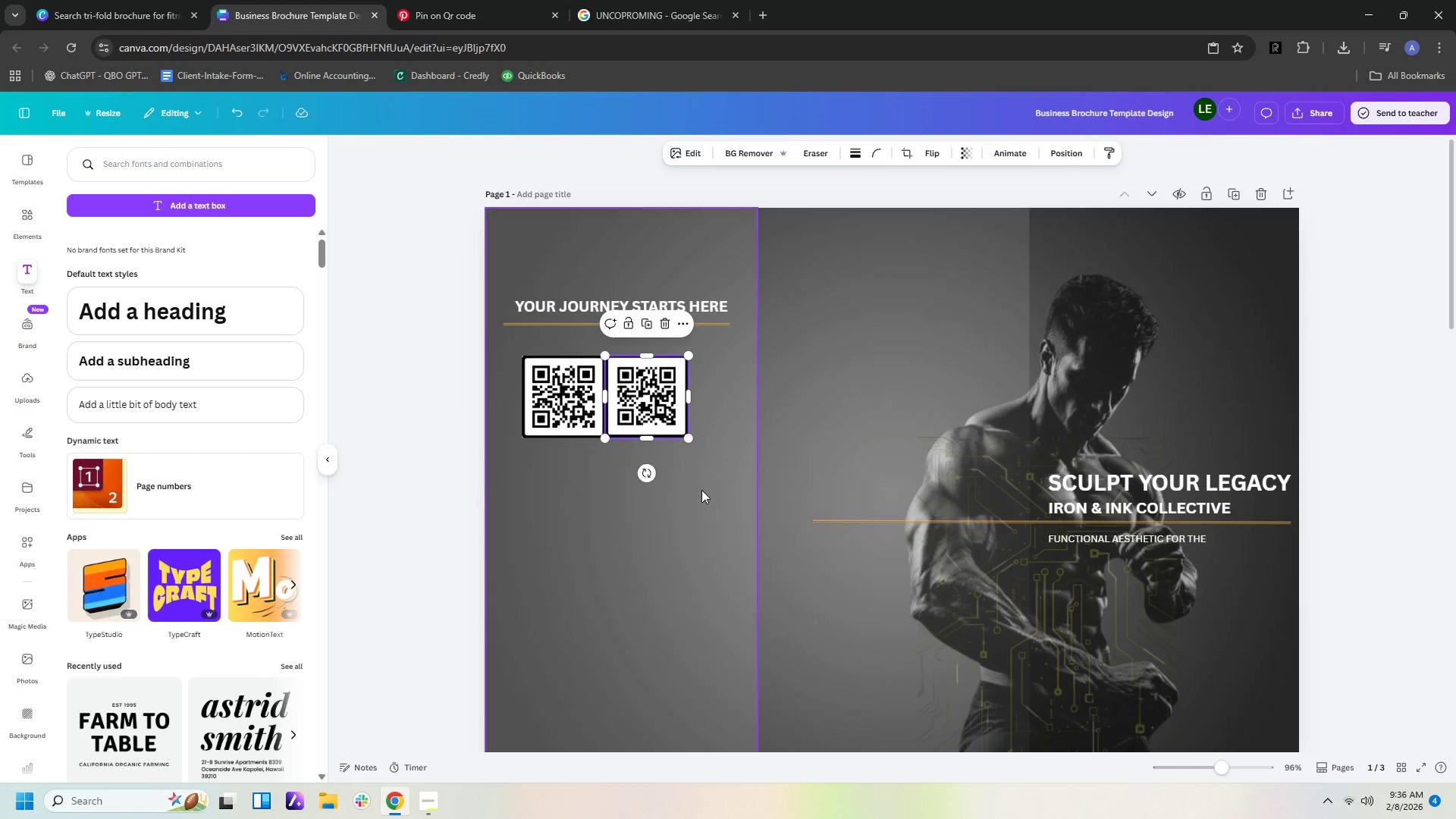 
left_click([701, 491])
 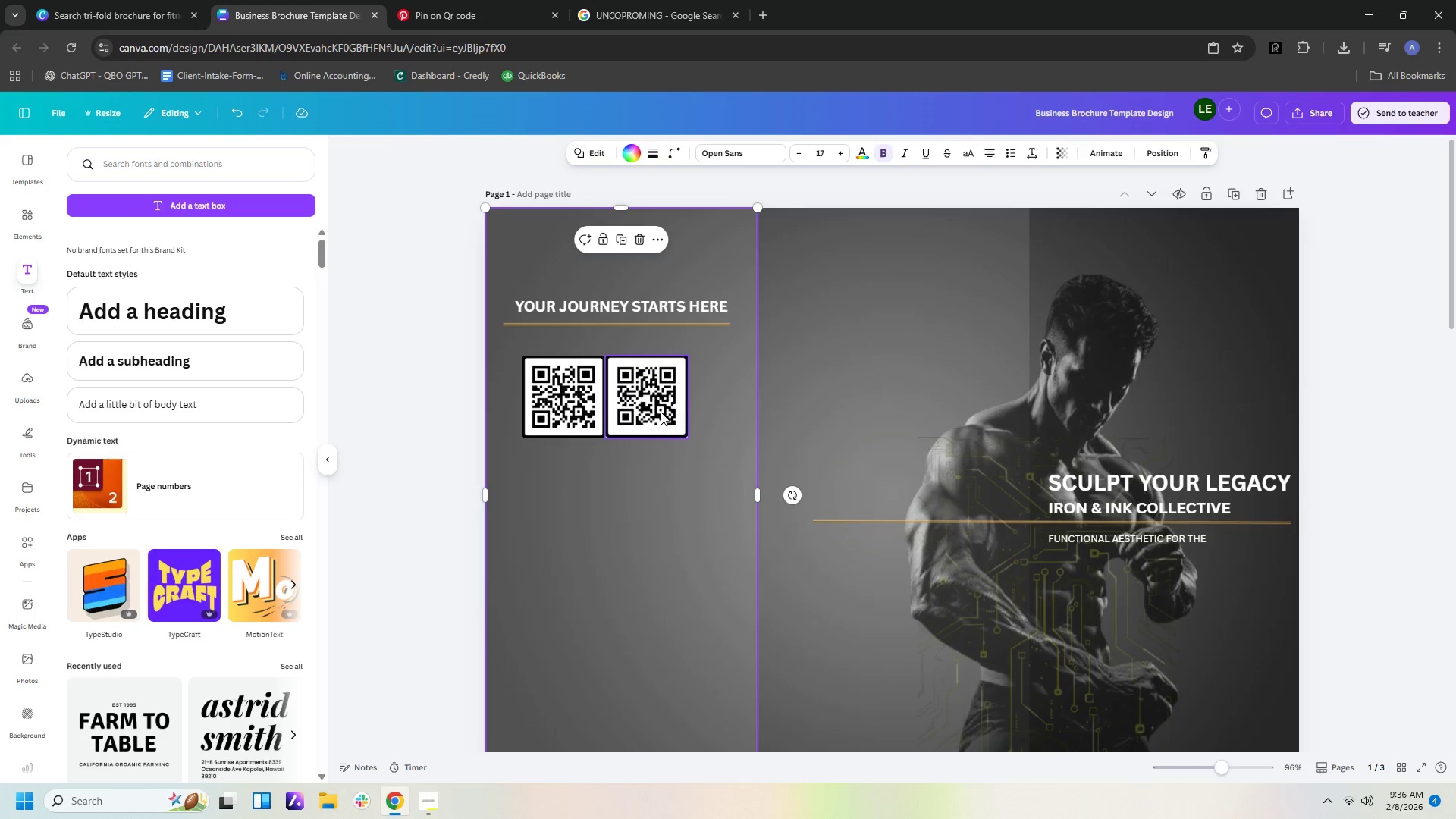 
left_click_drag(start_coordinate=[659, 410], to_coordinate=[685, 411])
 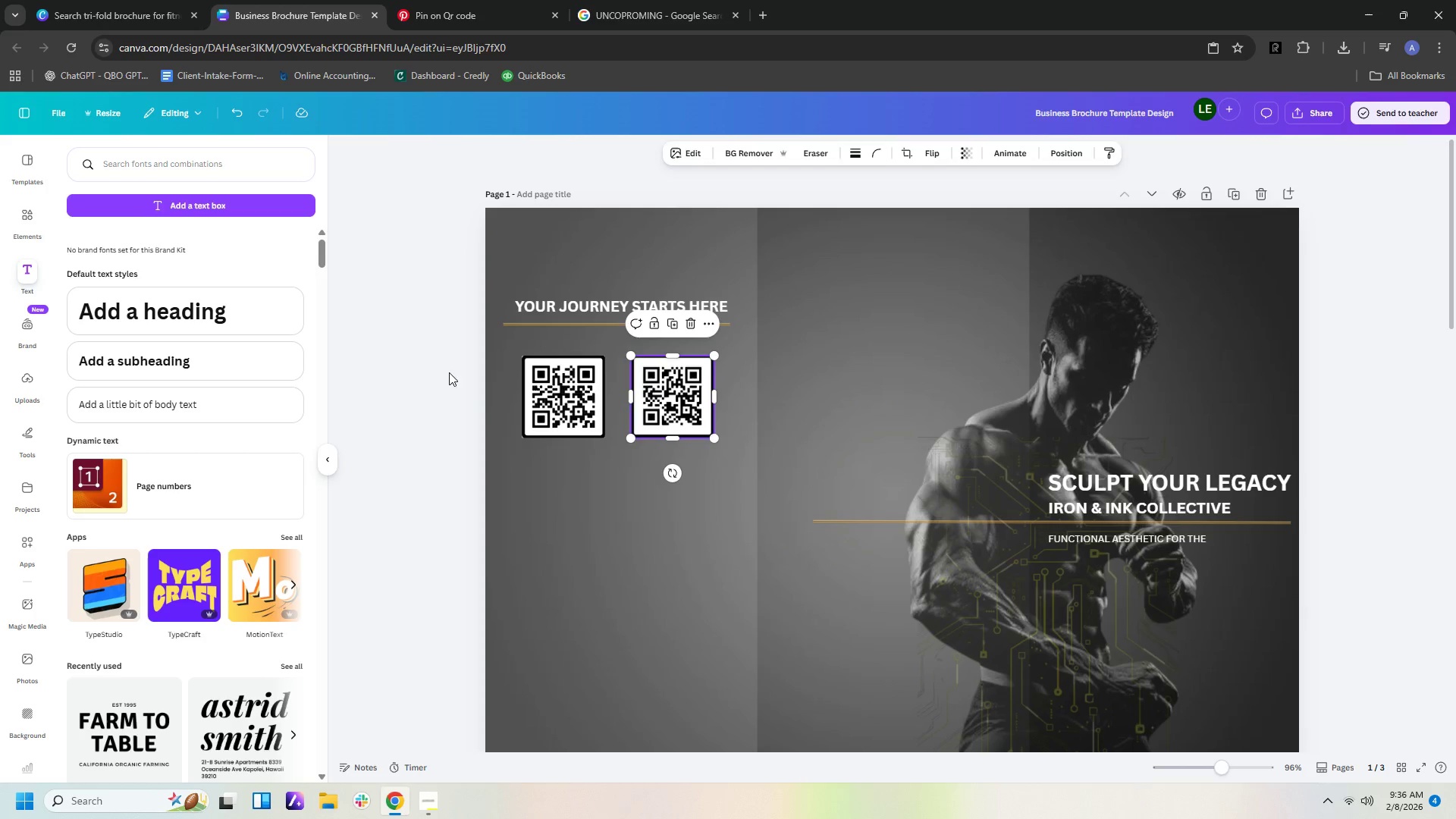 
left_click([448, 372])
 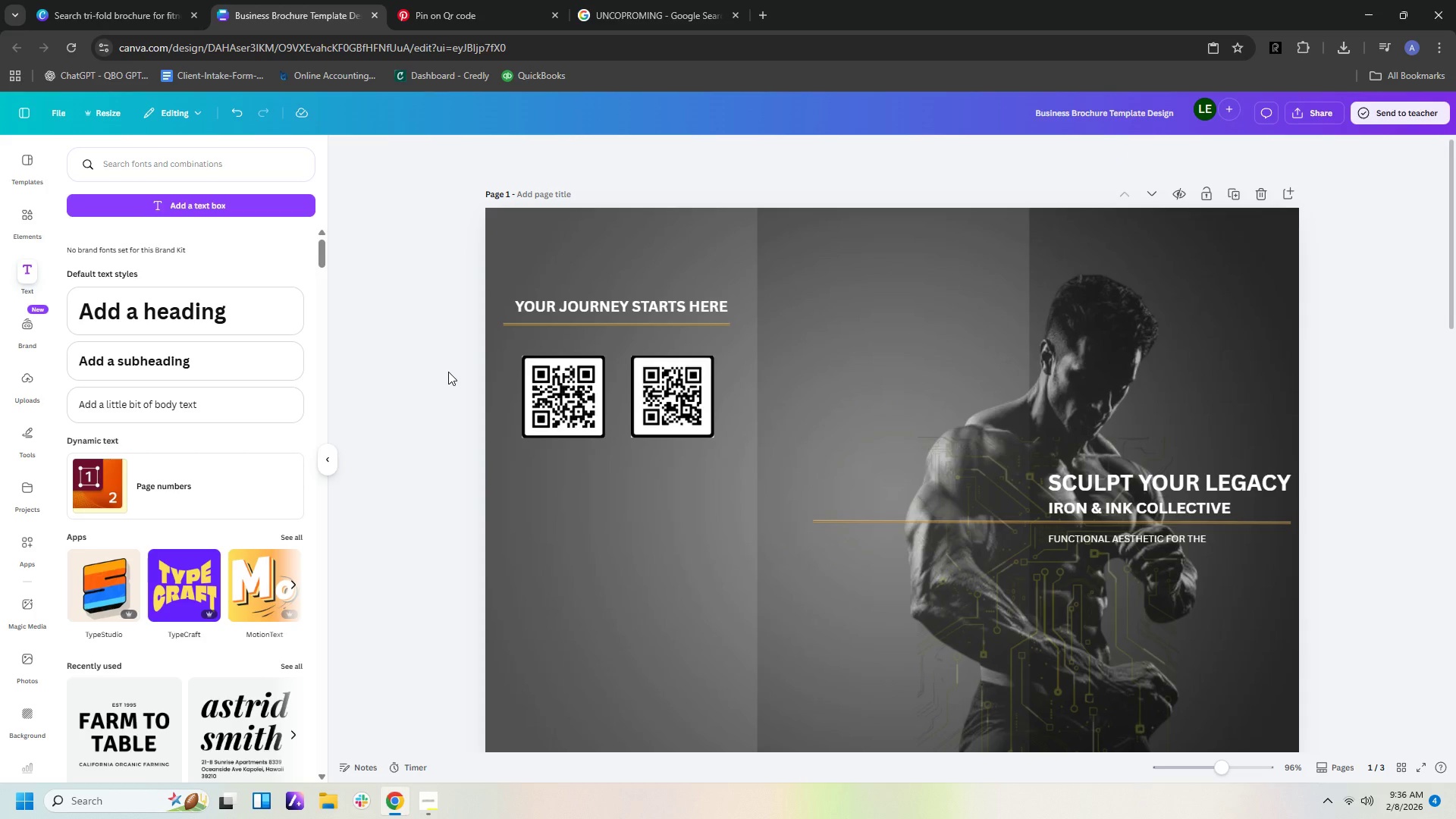 
wait(10.44)
 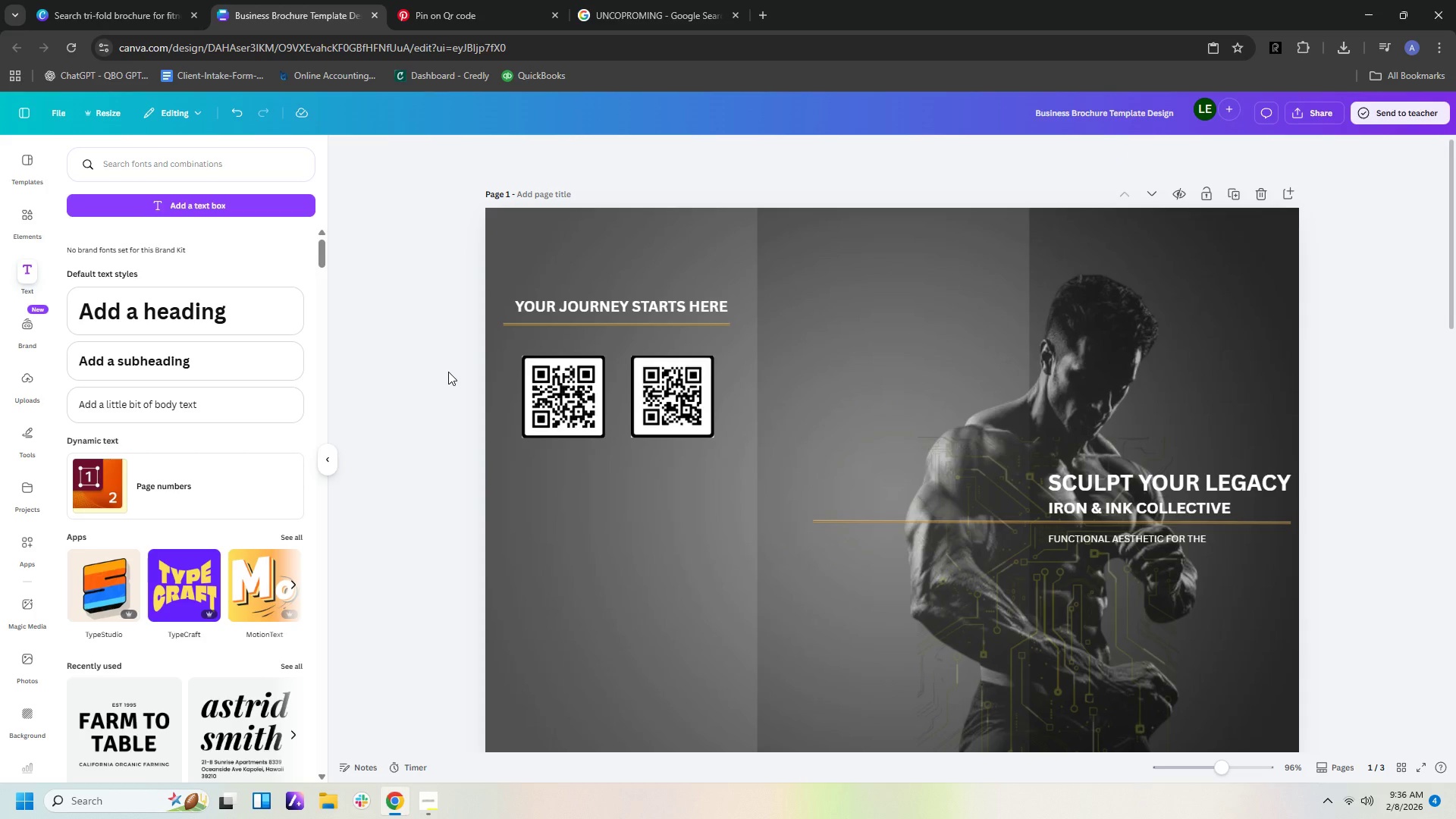 
left_click([205, 342])
 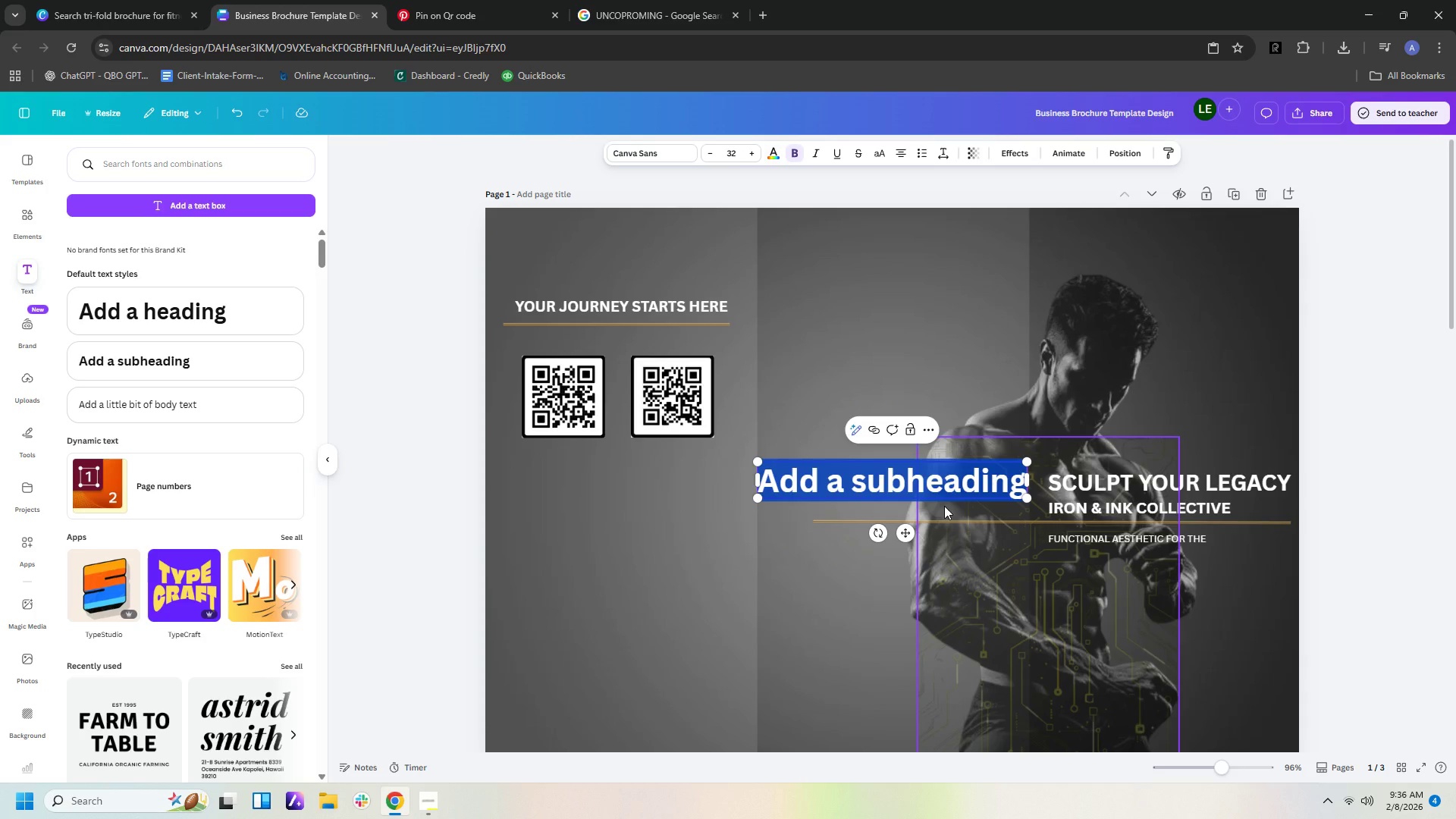 
type(F)
key(Backspace)
type(fo)
key(Backspace)
key(Backspace)
type(FOLLOW THE JOURNEY)
 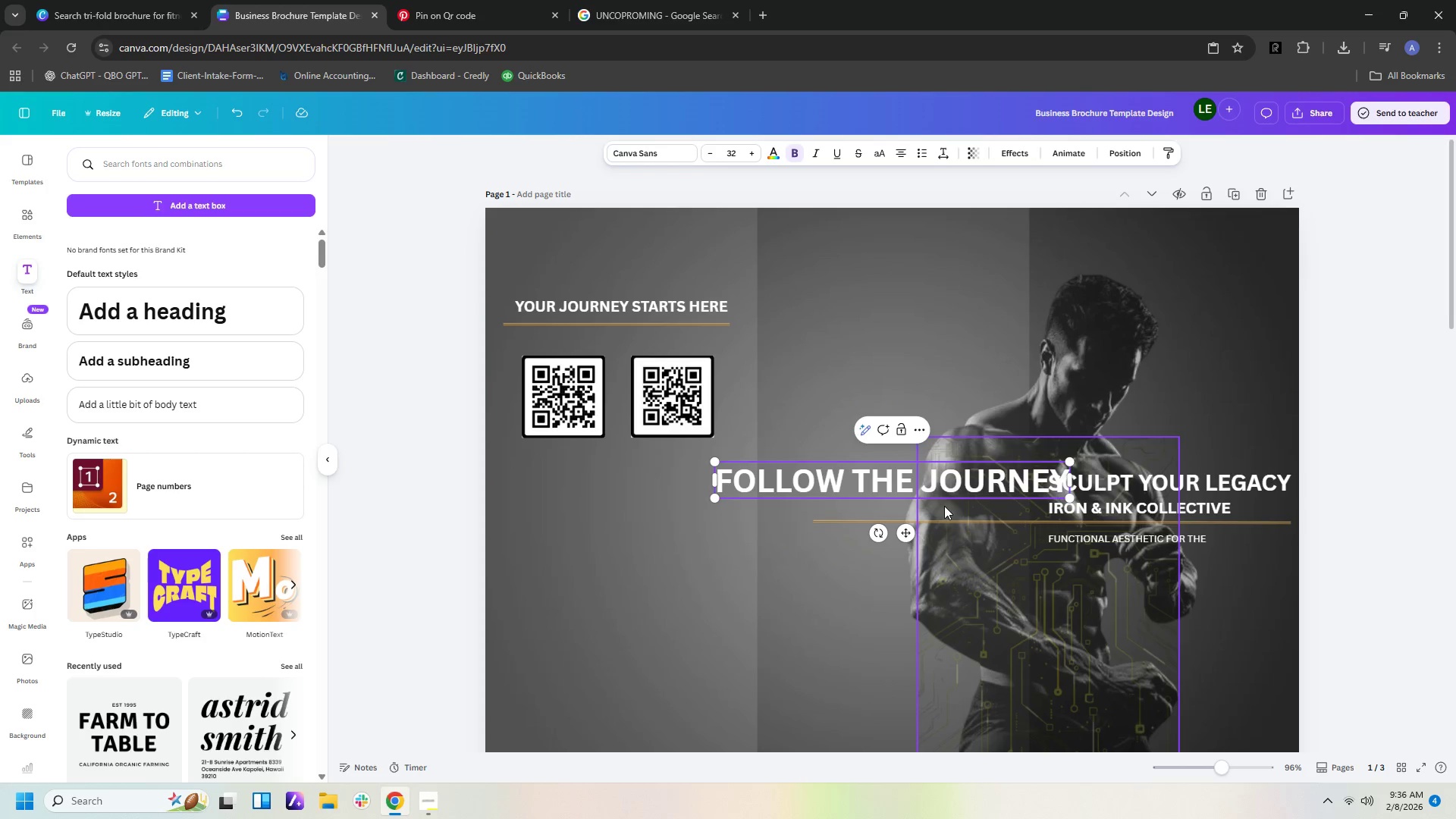 
key(Enter)
 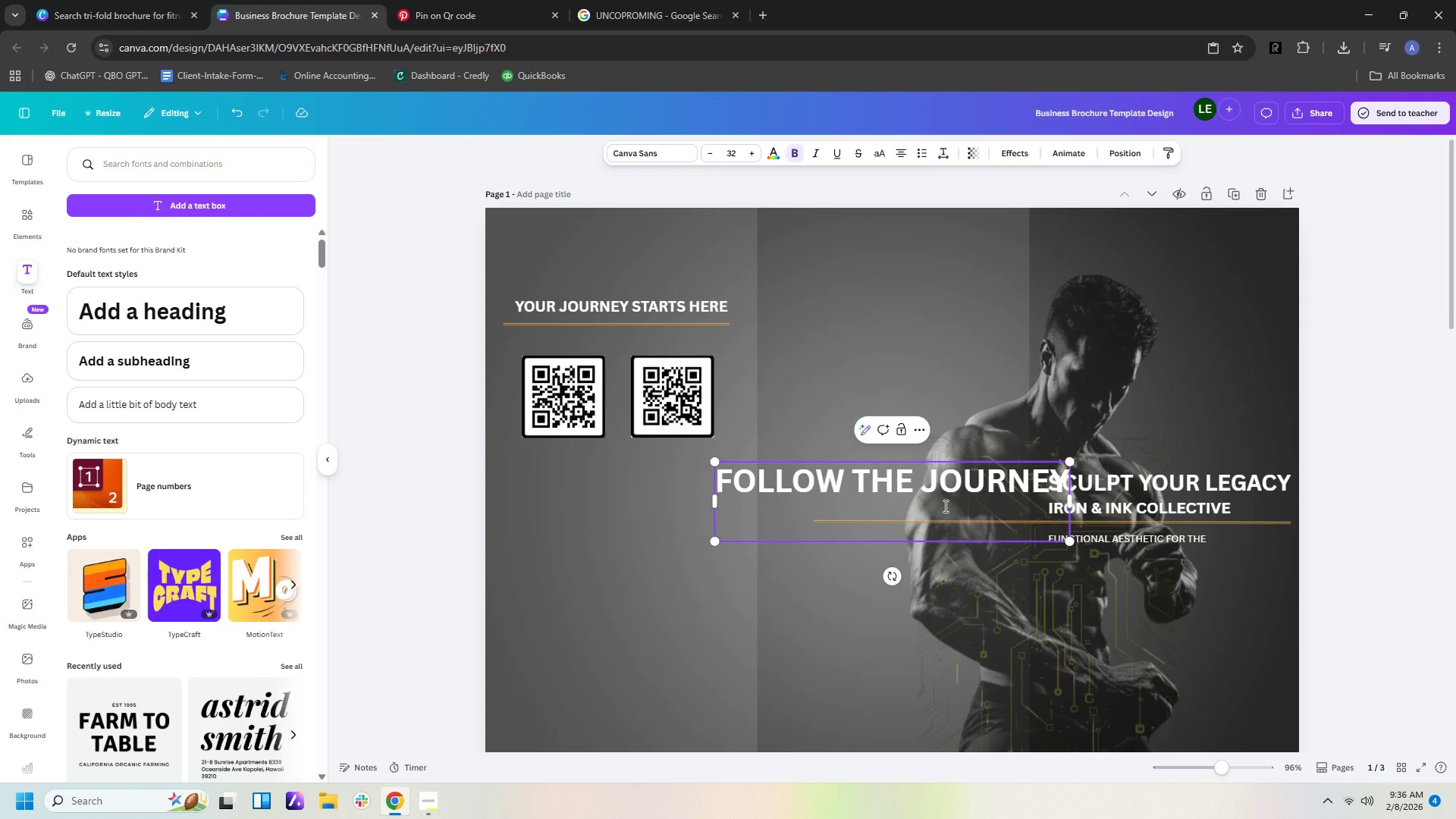 
key(Shift+2)
 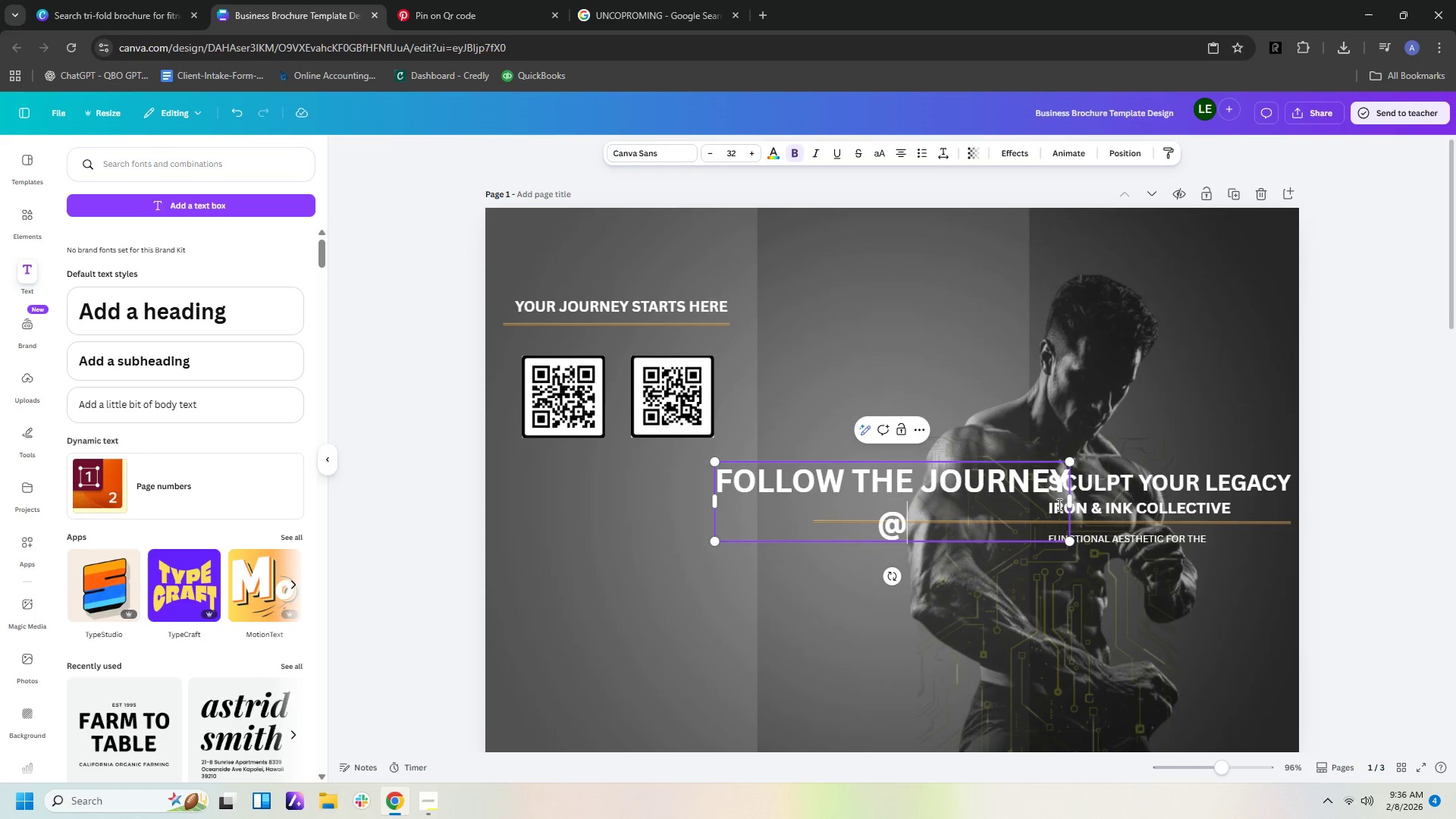 
wait(13.45)
 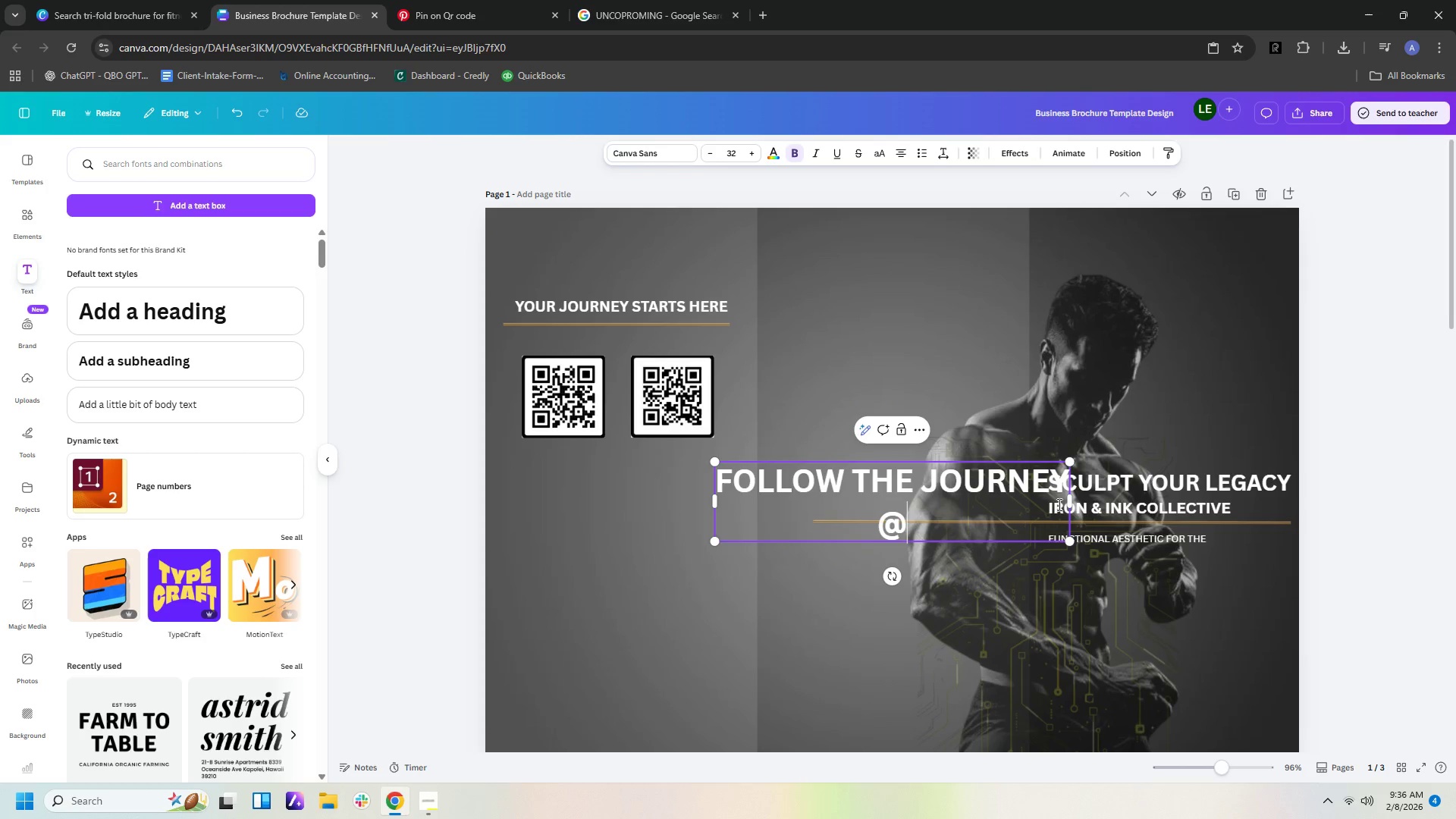 
type(STRONGMAN)
 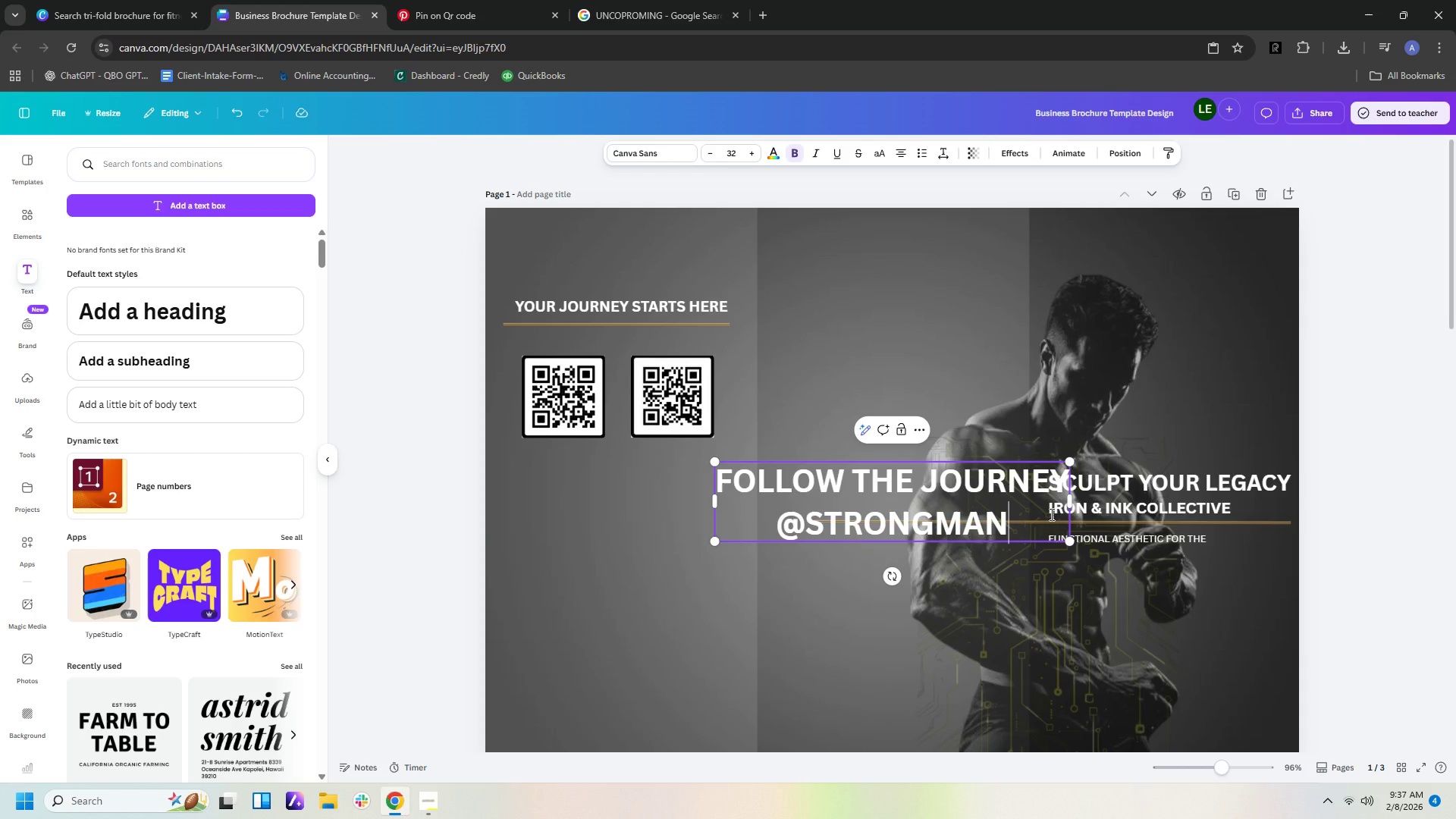 
type(FIT)
 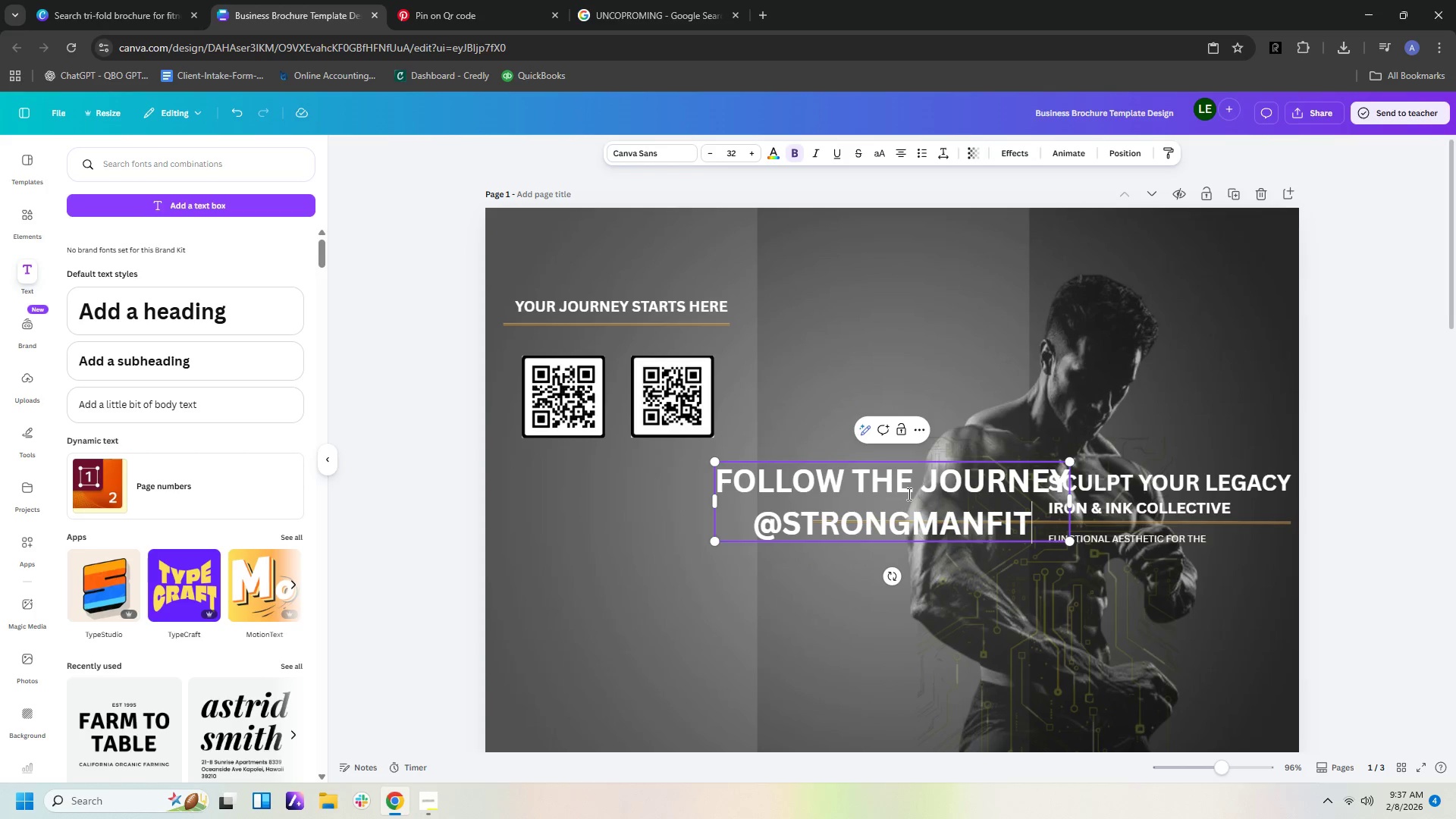 
left_click([908, 494])
 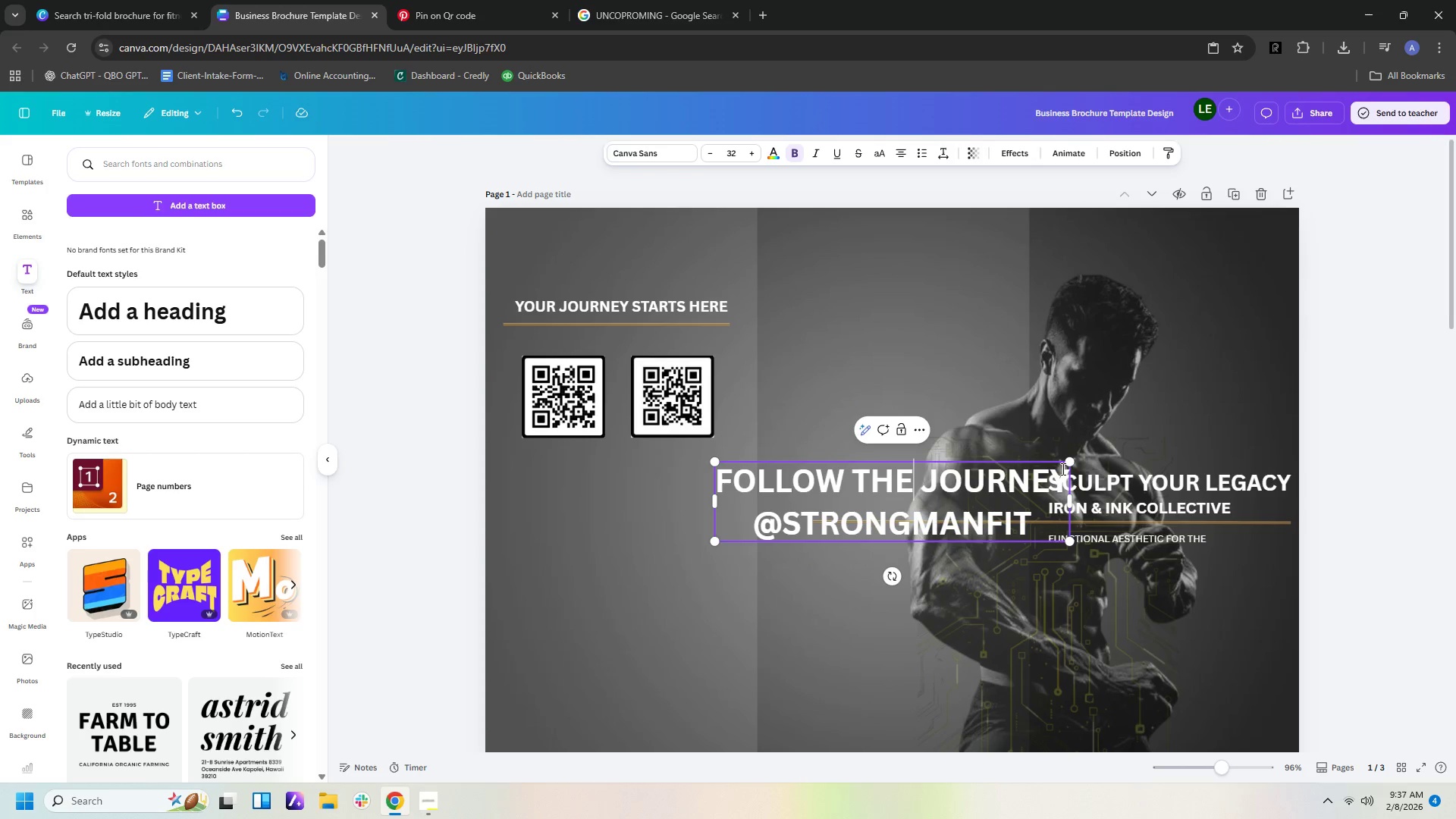 
left_click_drag(start_coordinate=[1067, 475], to_coordinate=[718, 475])
 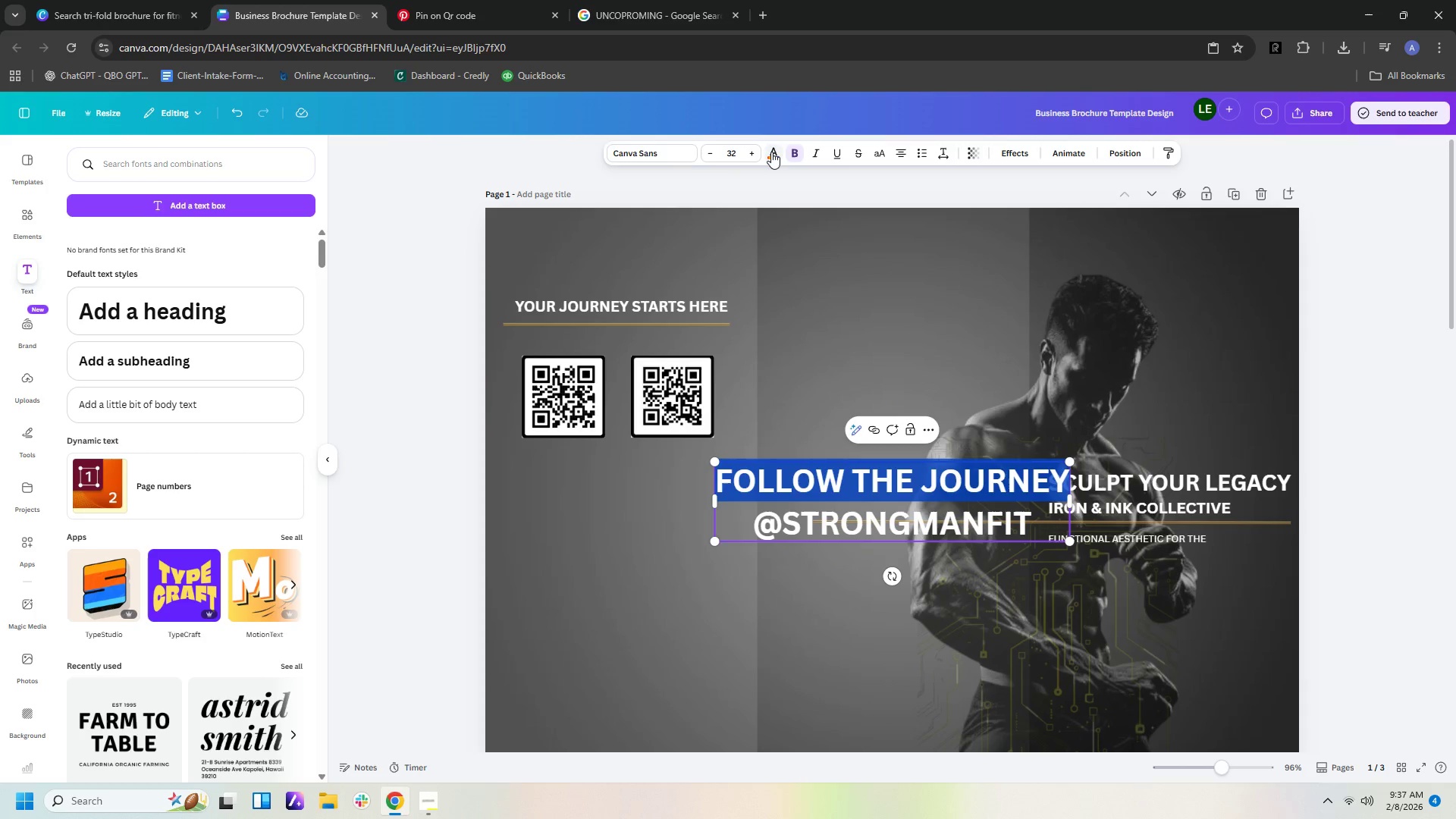 
left_click([772, 152])
 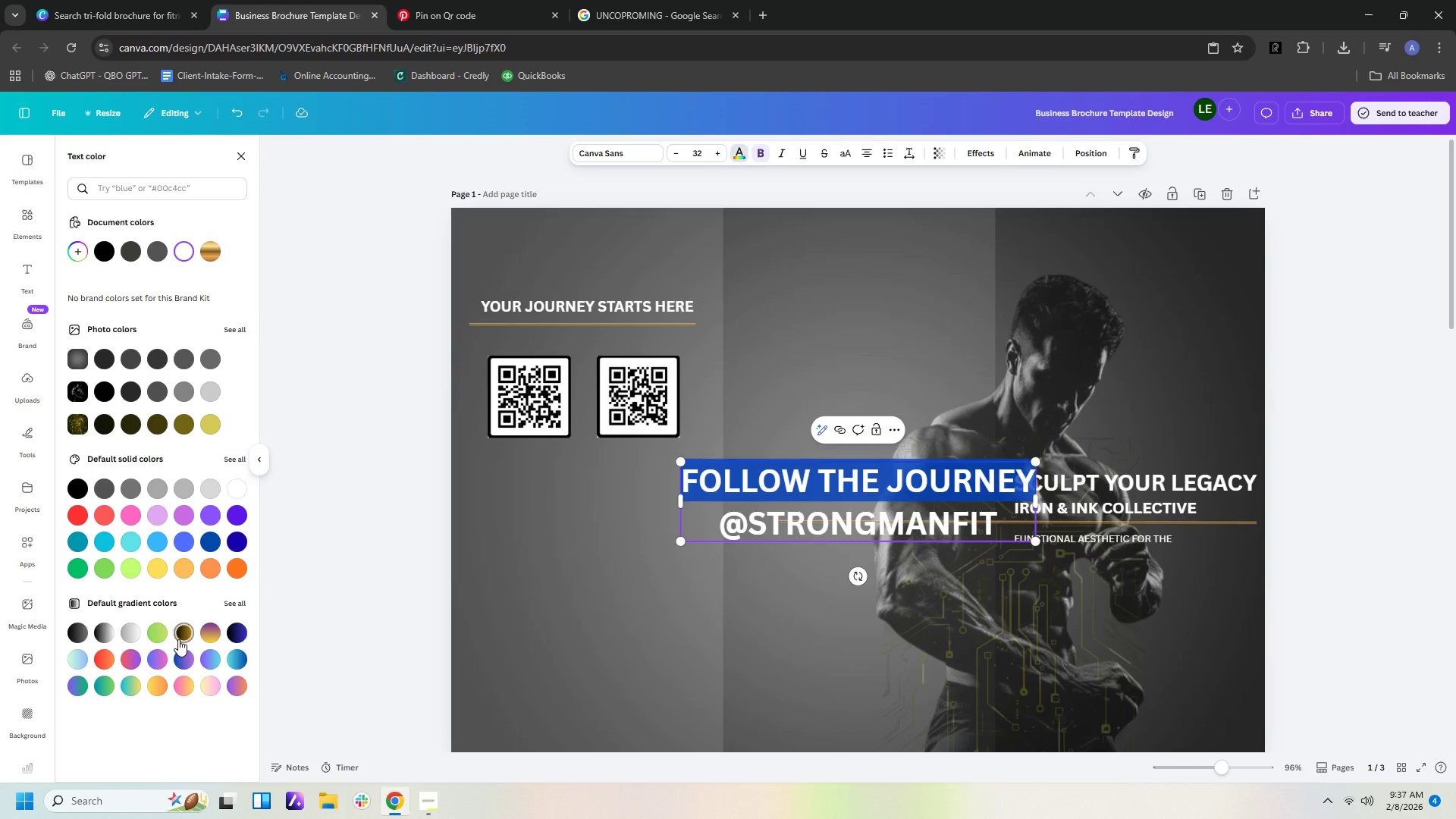 
left_click([177, 639])
 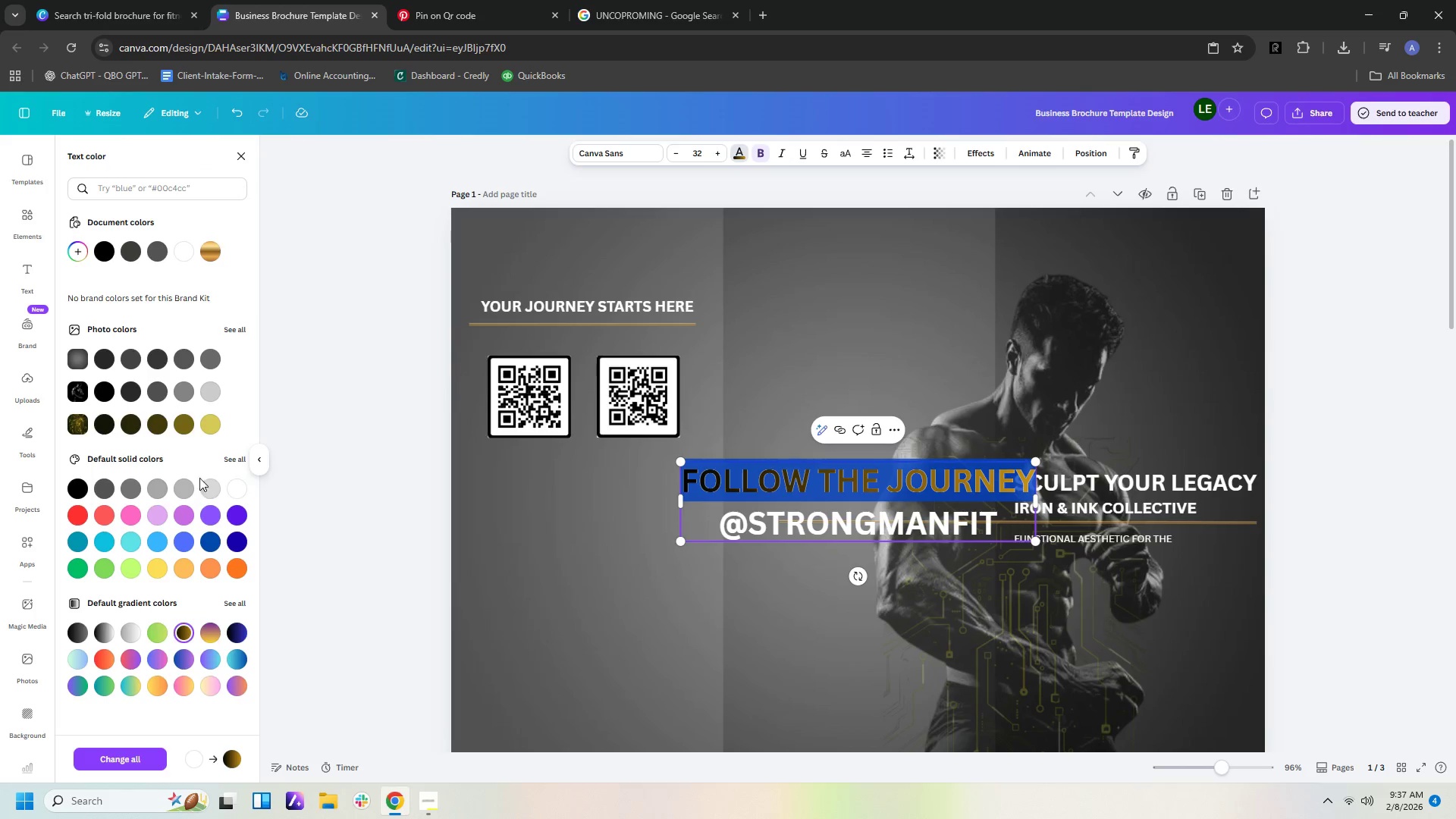 
left_click([185, 426])
 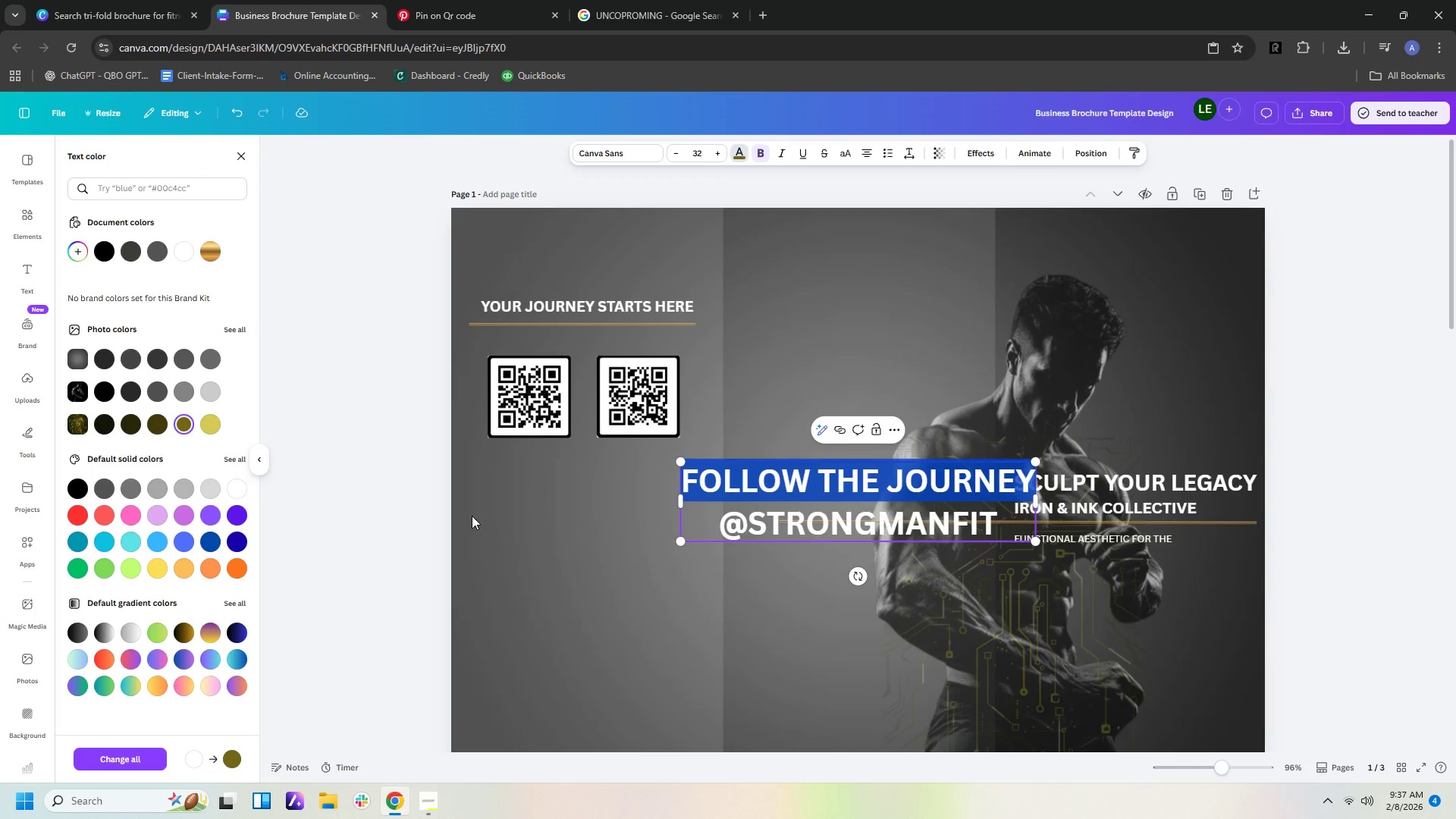 
left_click([538, 574])
 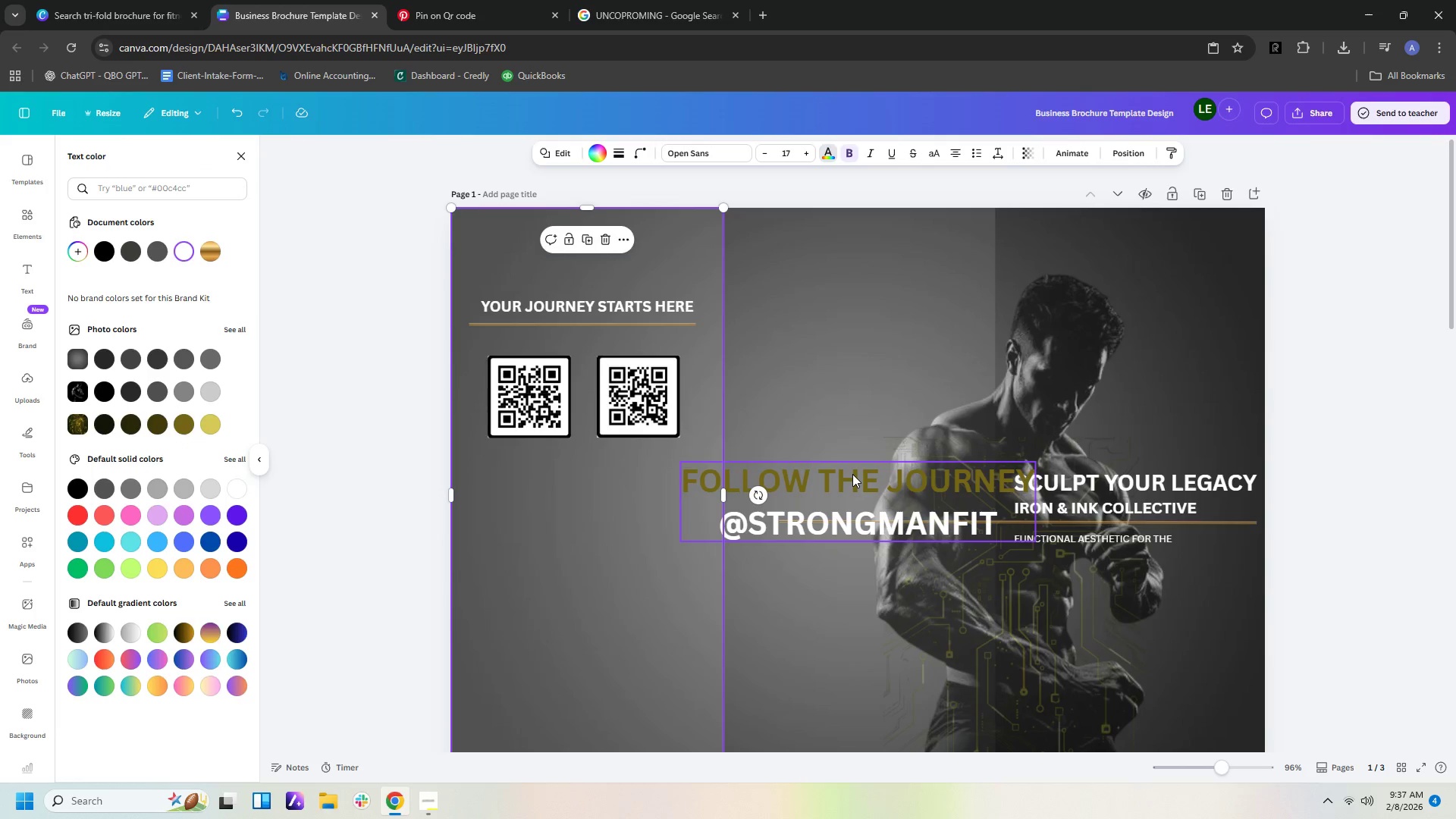 
left_click_drag(start_coordinate=[852, 474], to_coordinate=[639, 516])
 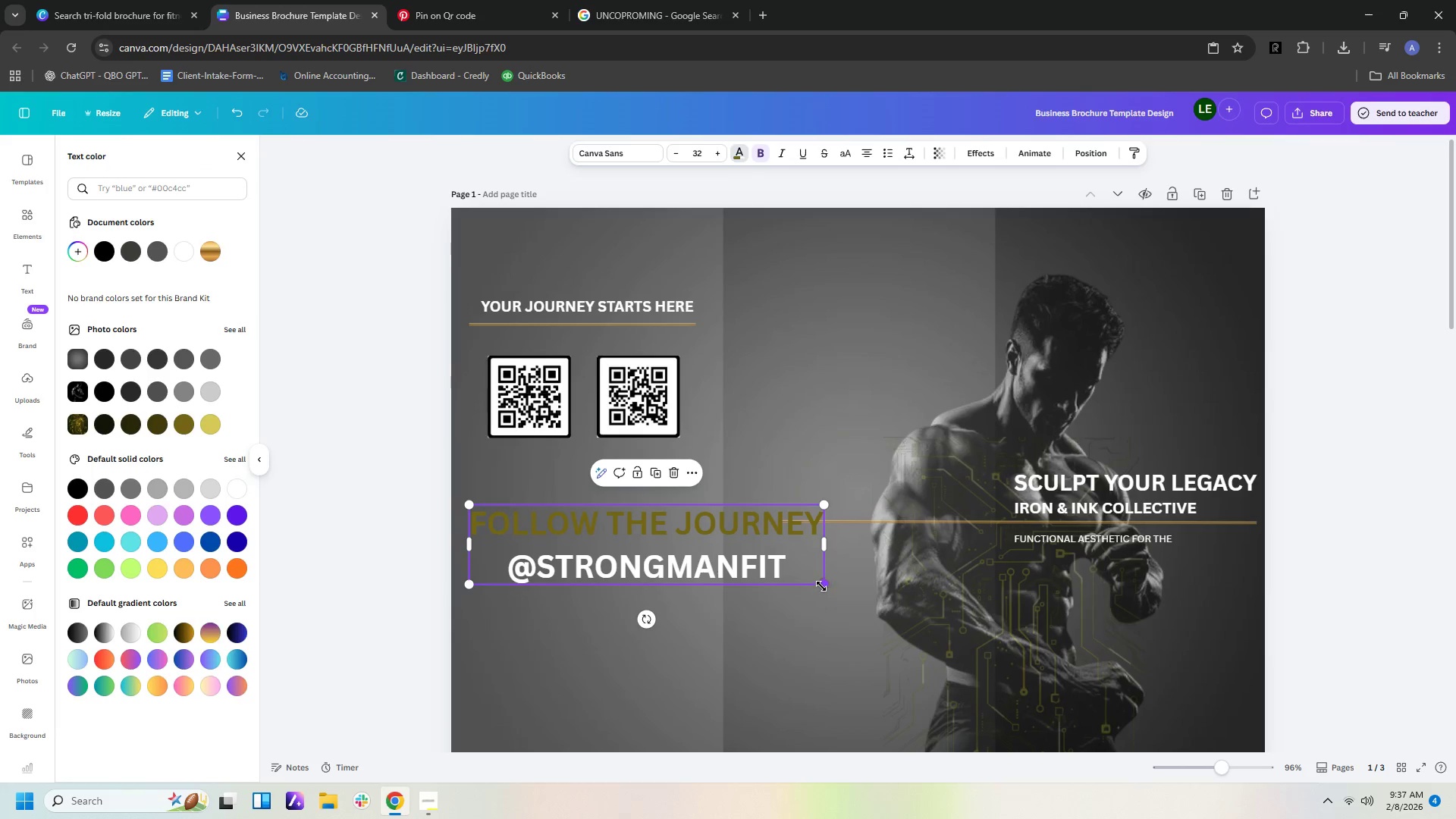 
left_click_drag(start_coordinate=[821, 586], to_coordinate=[695, 557])
 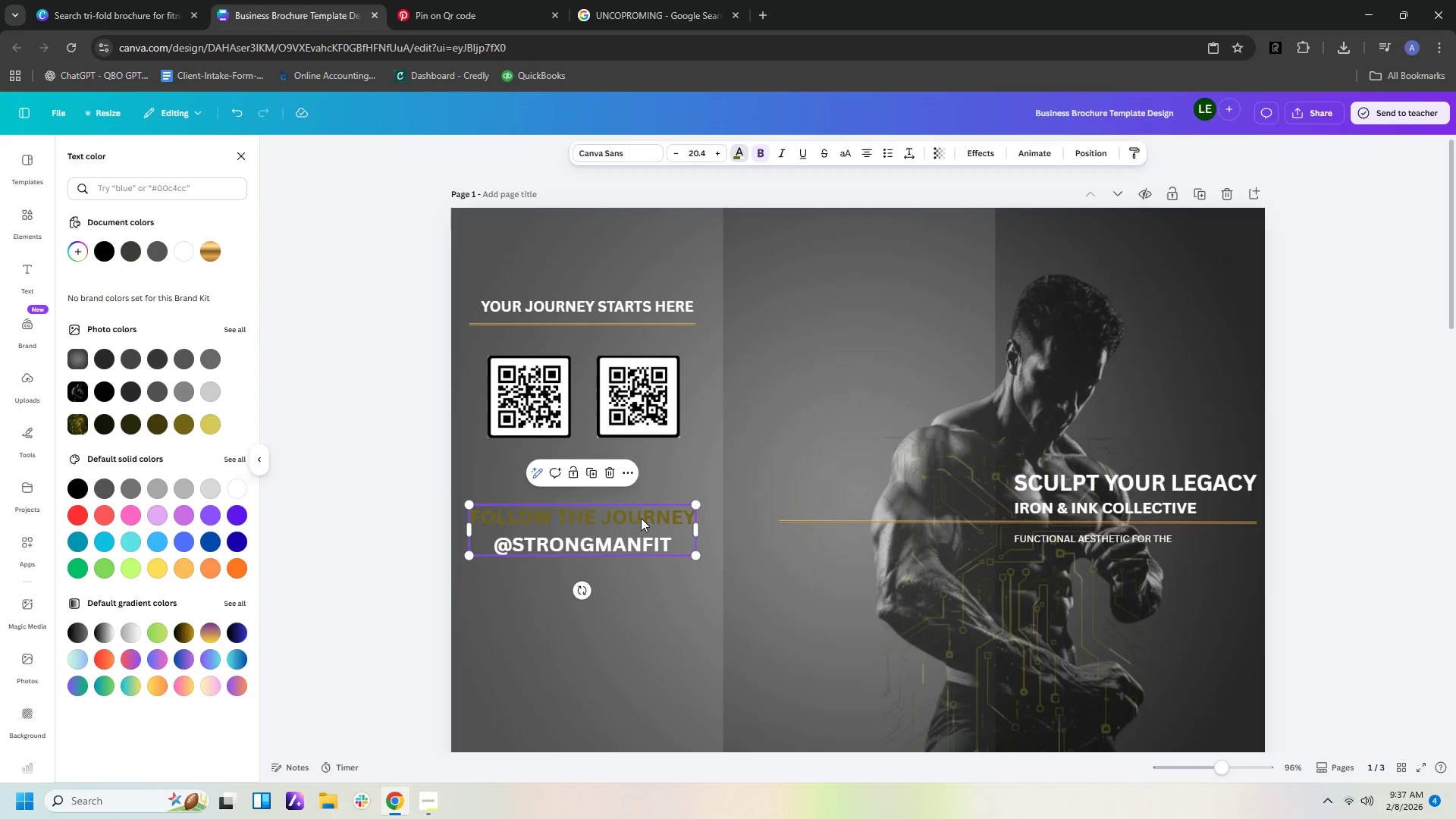 
left_click_drag(start_coordinate=[641, 518], to_coordinate=[647, 472])
 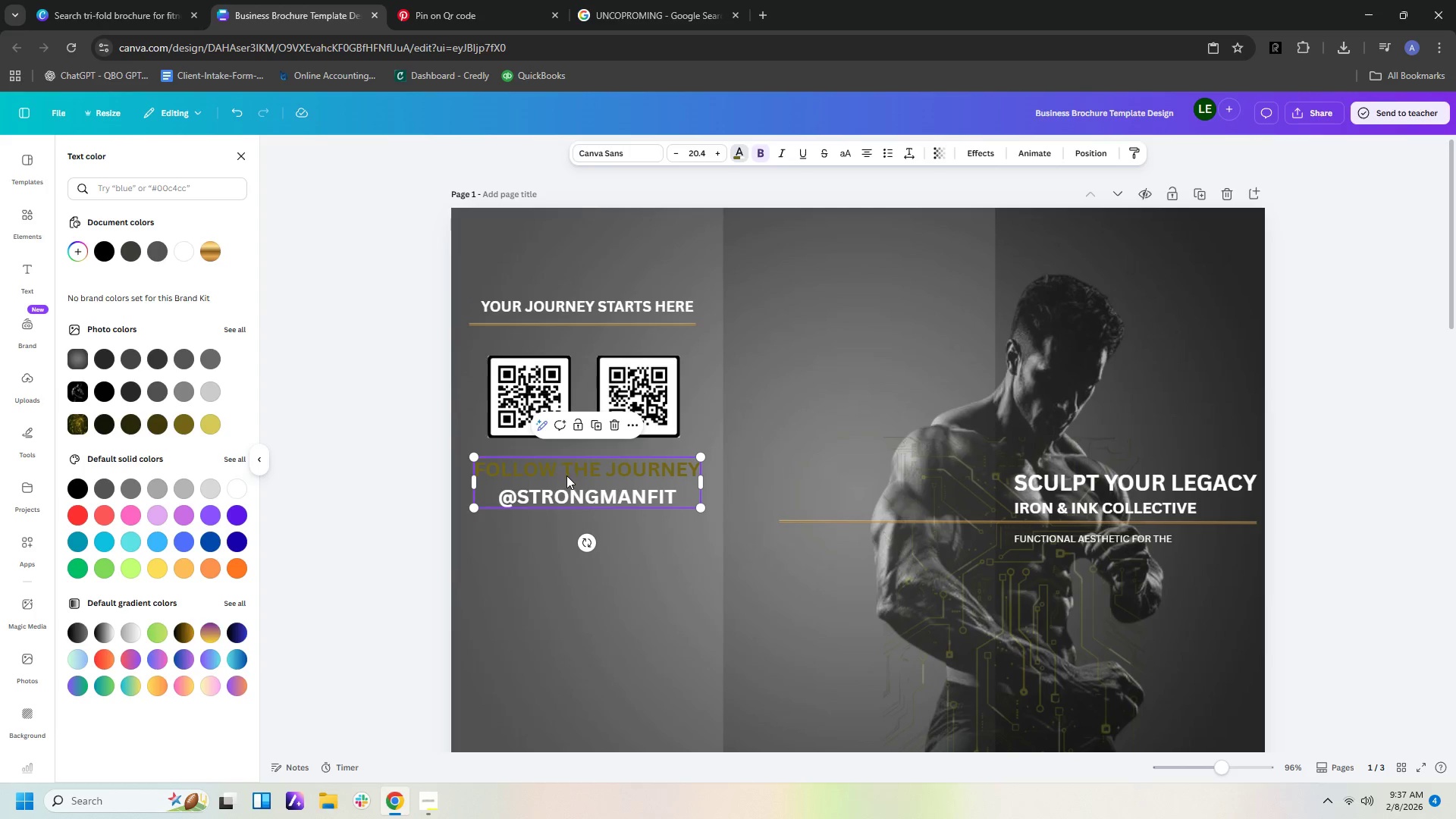 
left_click([564, 472])
 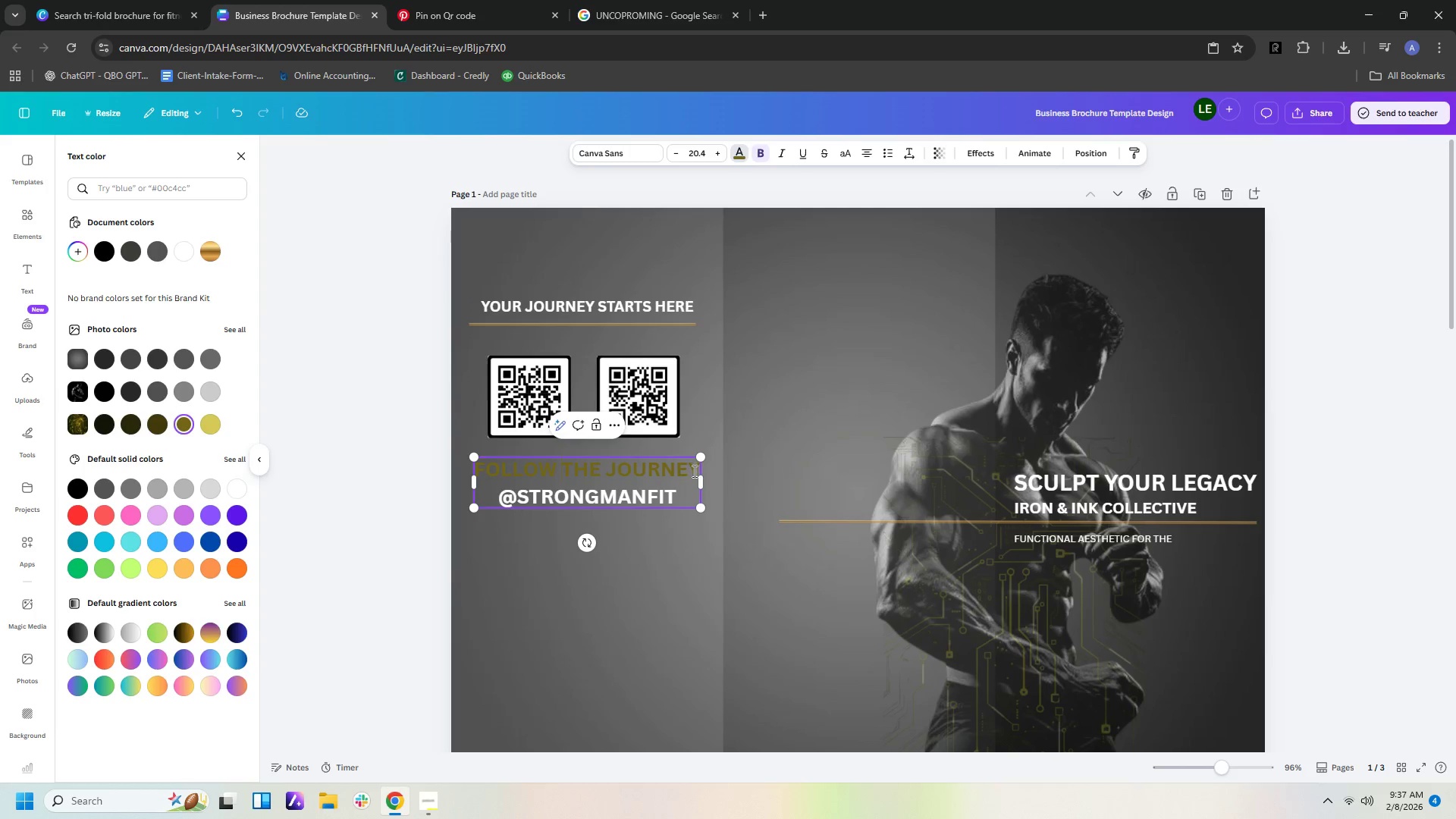 
left_click_drag(start_coordinate=[693, 471], to_coordinate=[666, 468])
 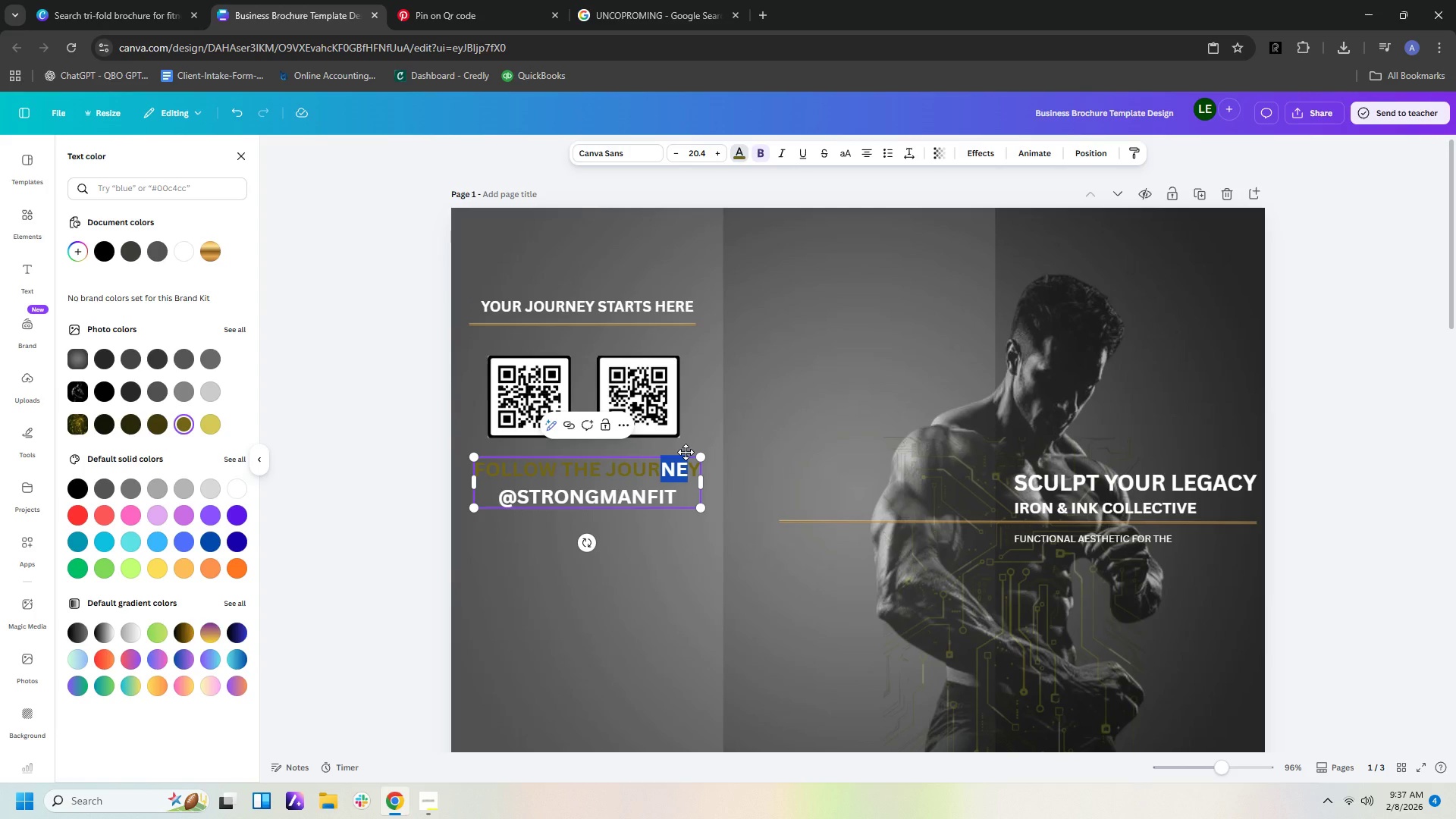 
key(Insert)
 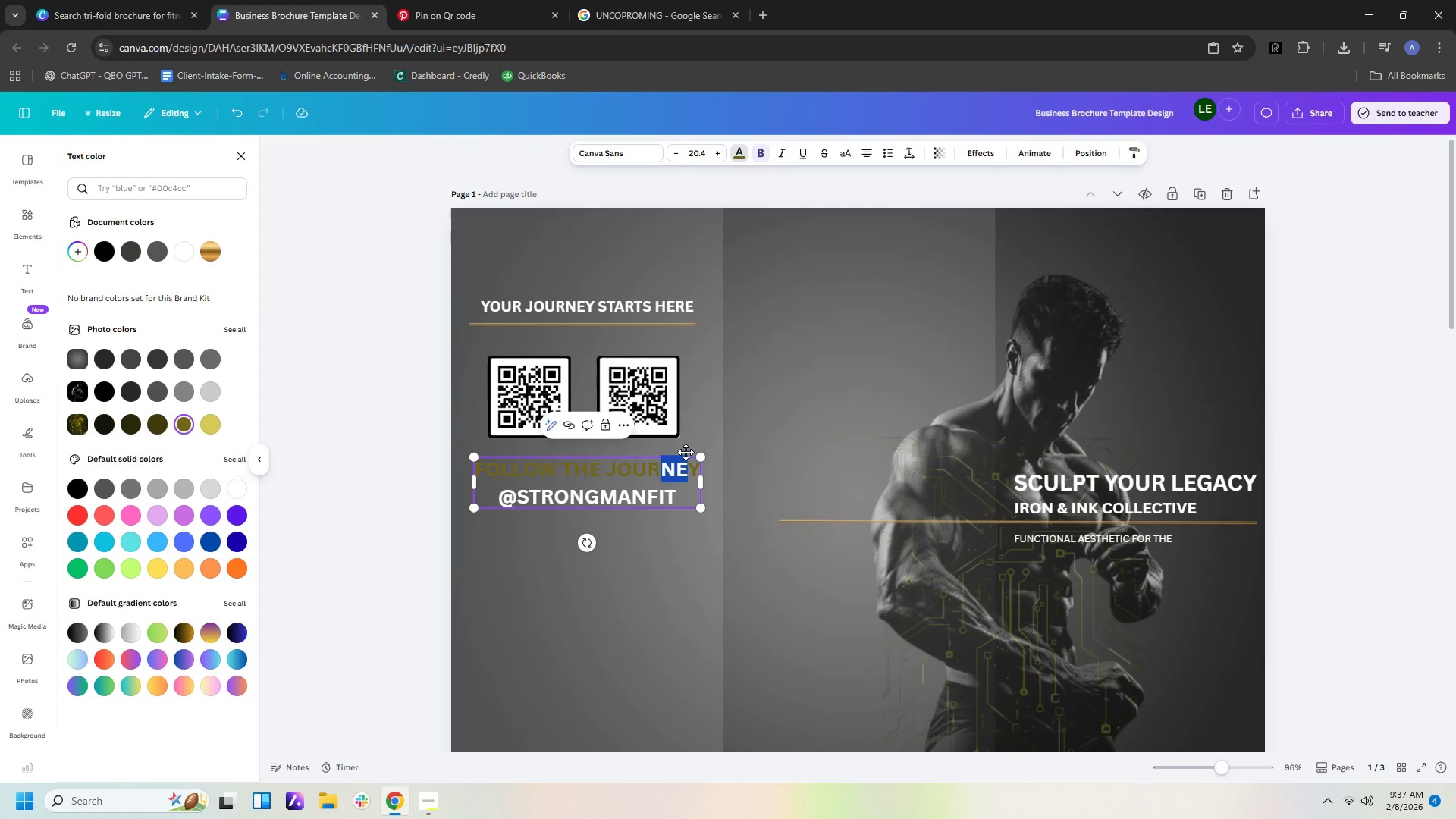 
key(Insert)
 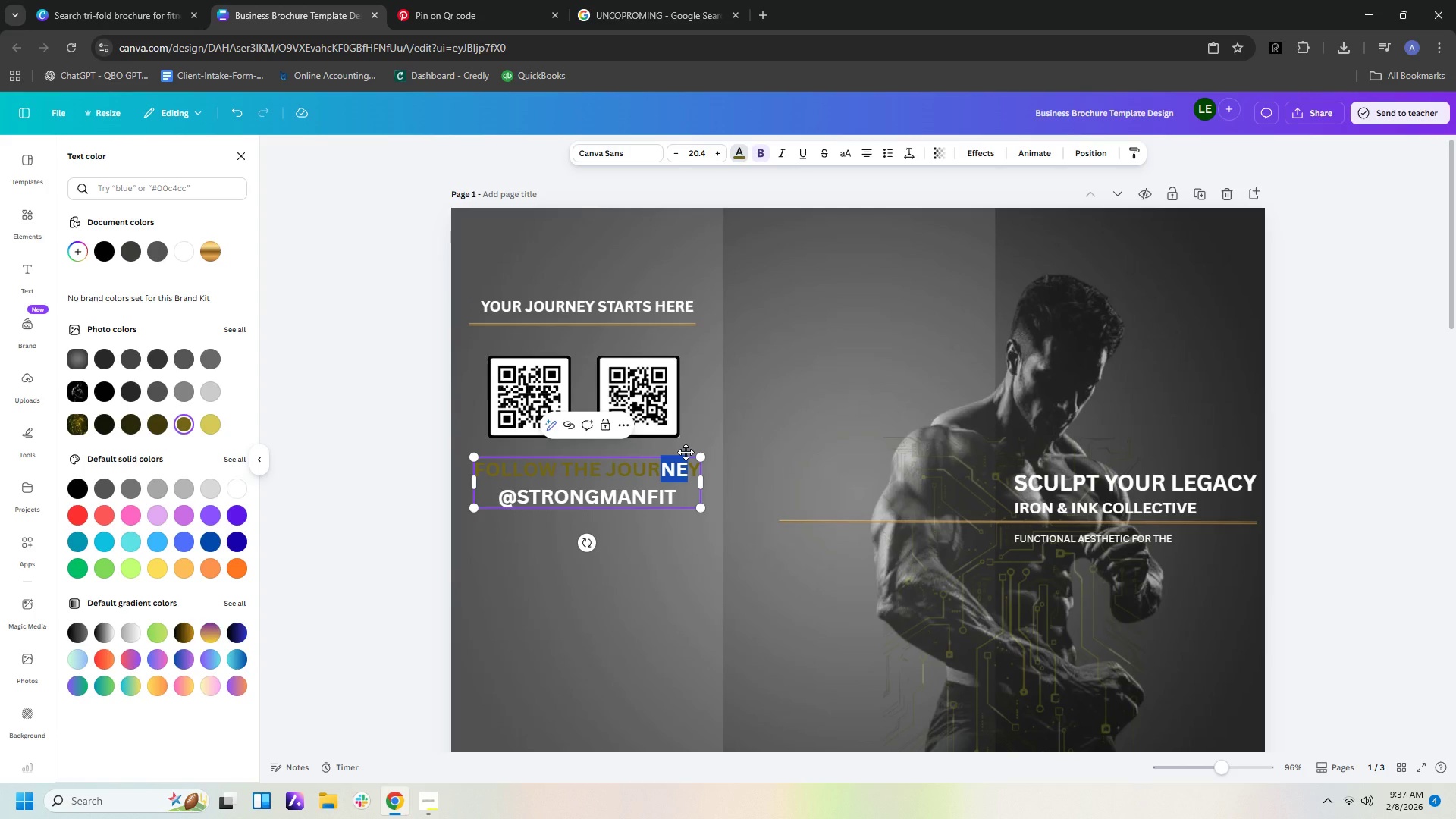 
hold_key(key=ShiftRight, duration=0.44)
 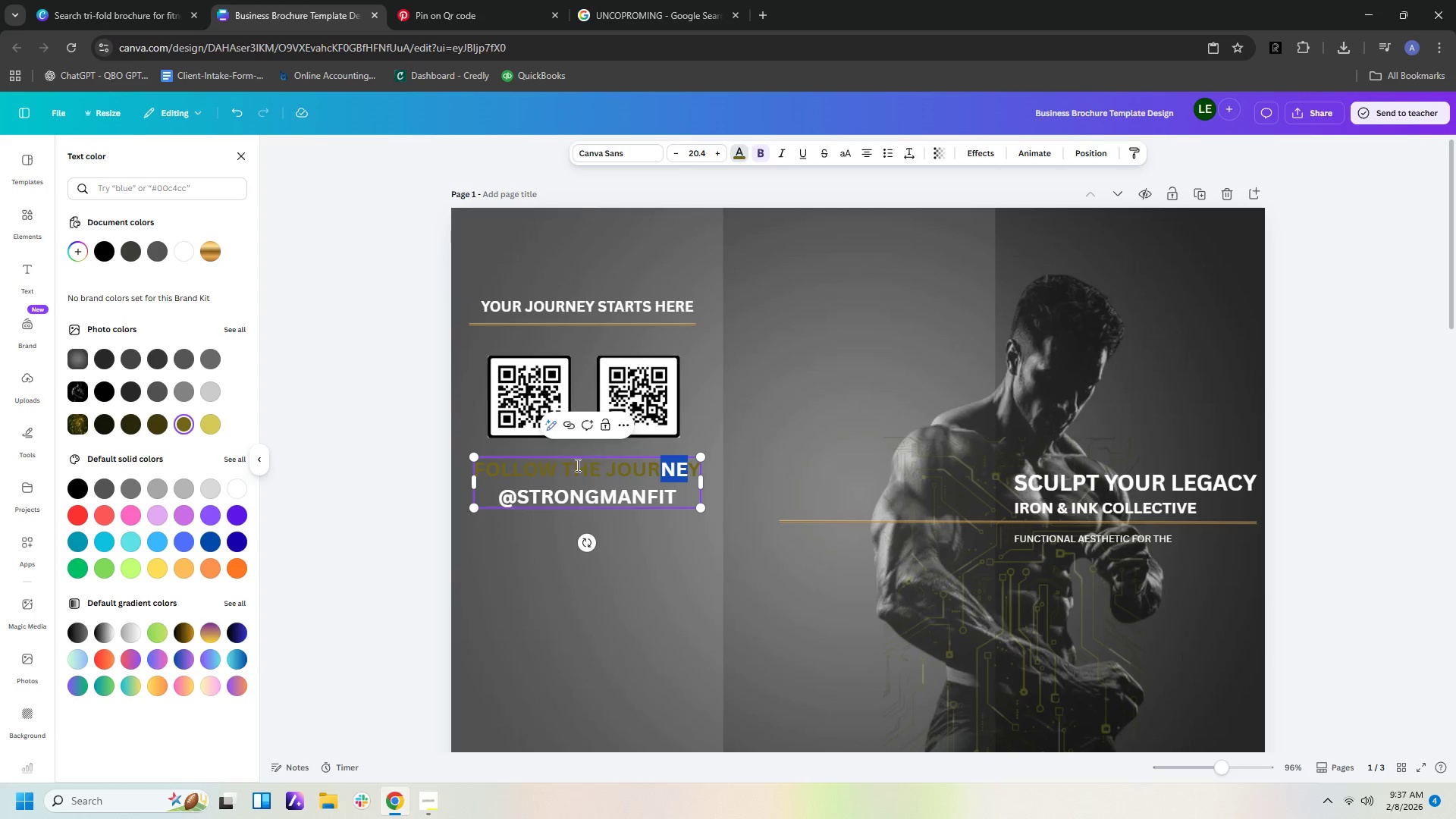 
left_click([569, 465])
 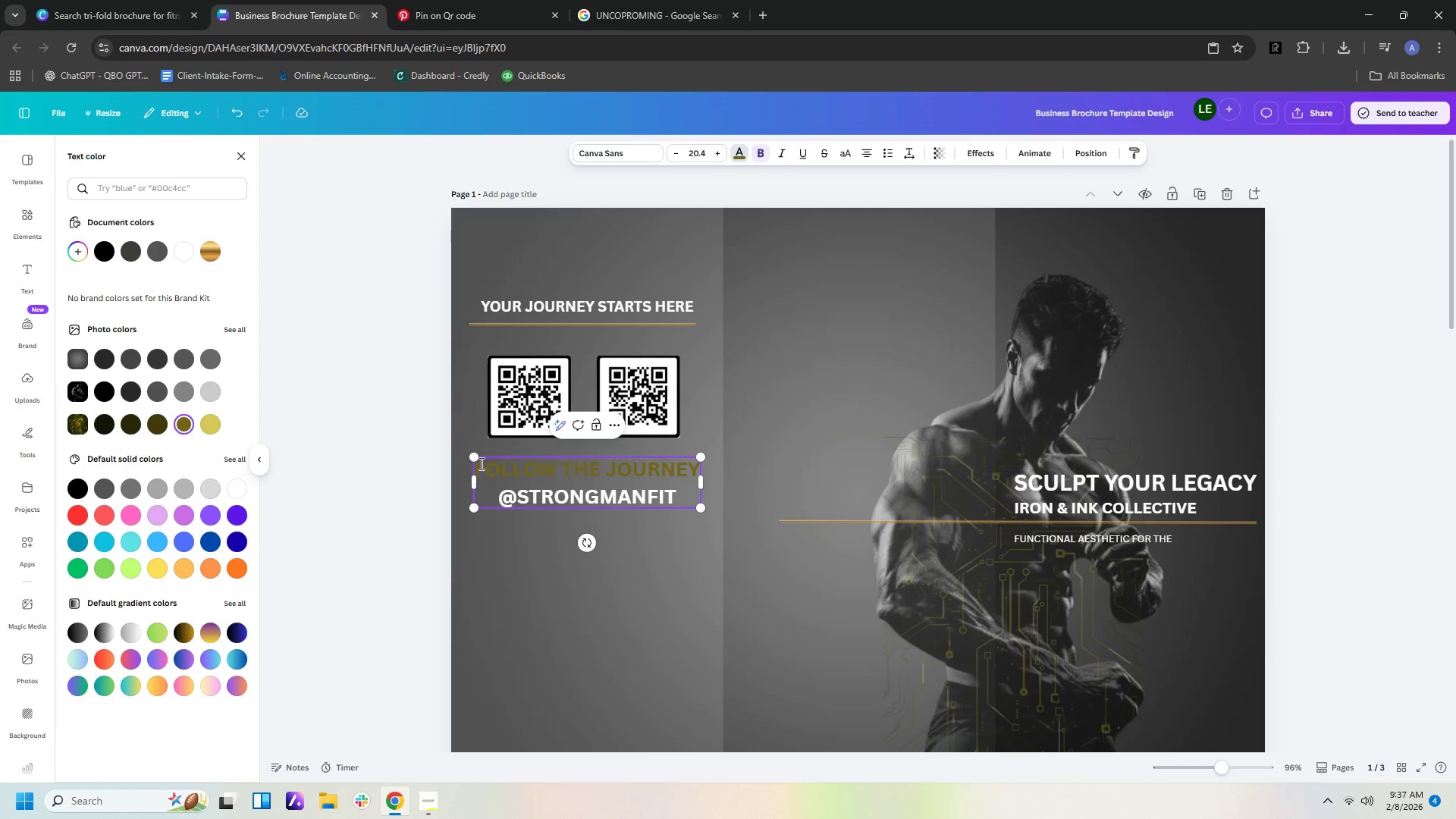 
left_click_drag(start_coordinate=[480, 464], to_coordinate=[726, 466])
 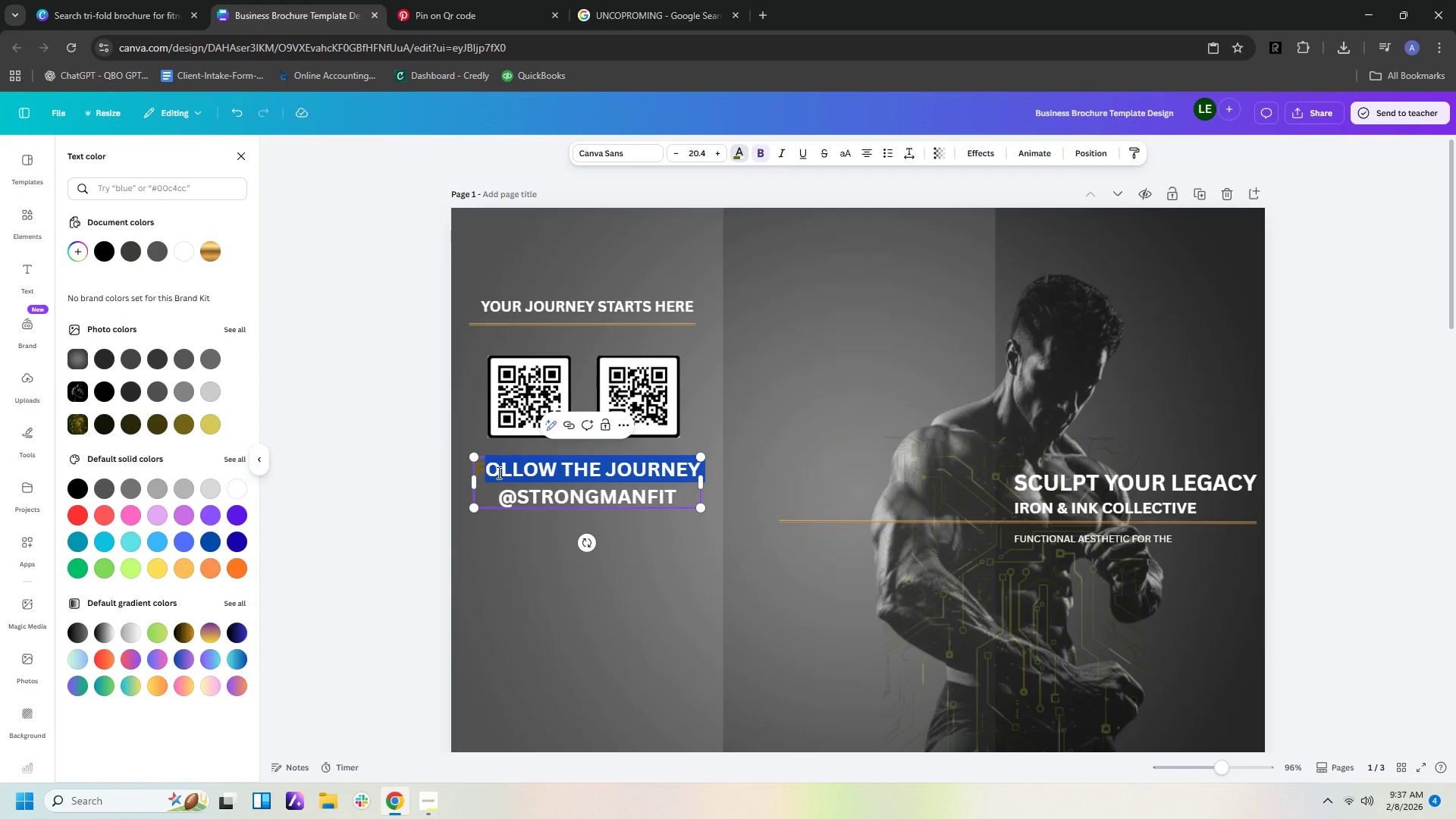 
left_click([497, 472])
 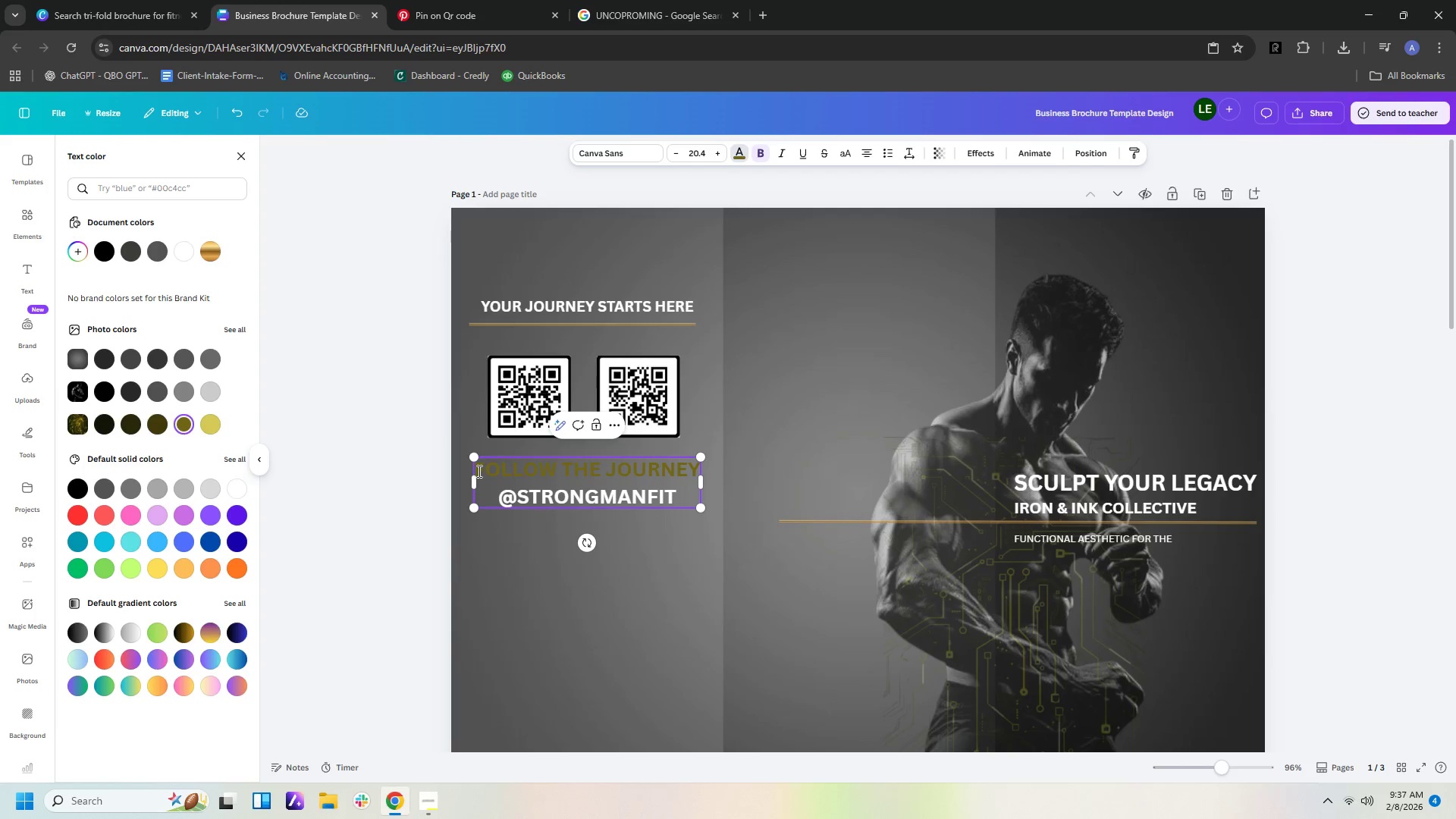 
left_click_drag(start_coordinate=[478, 471], to_coordinate=[697, 470])
 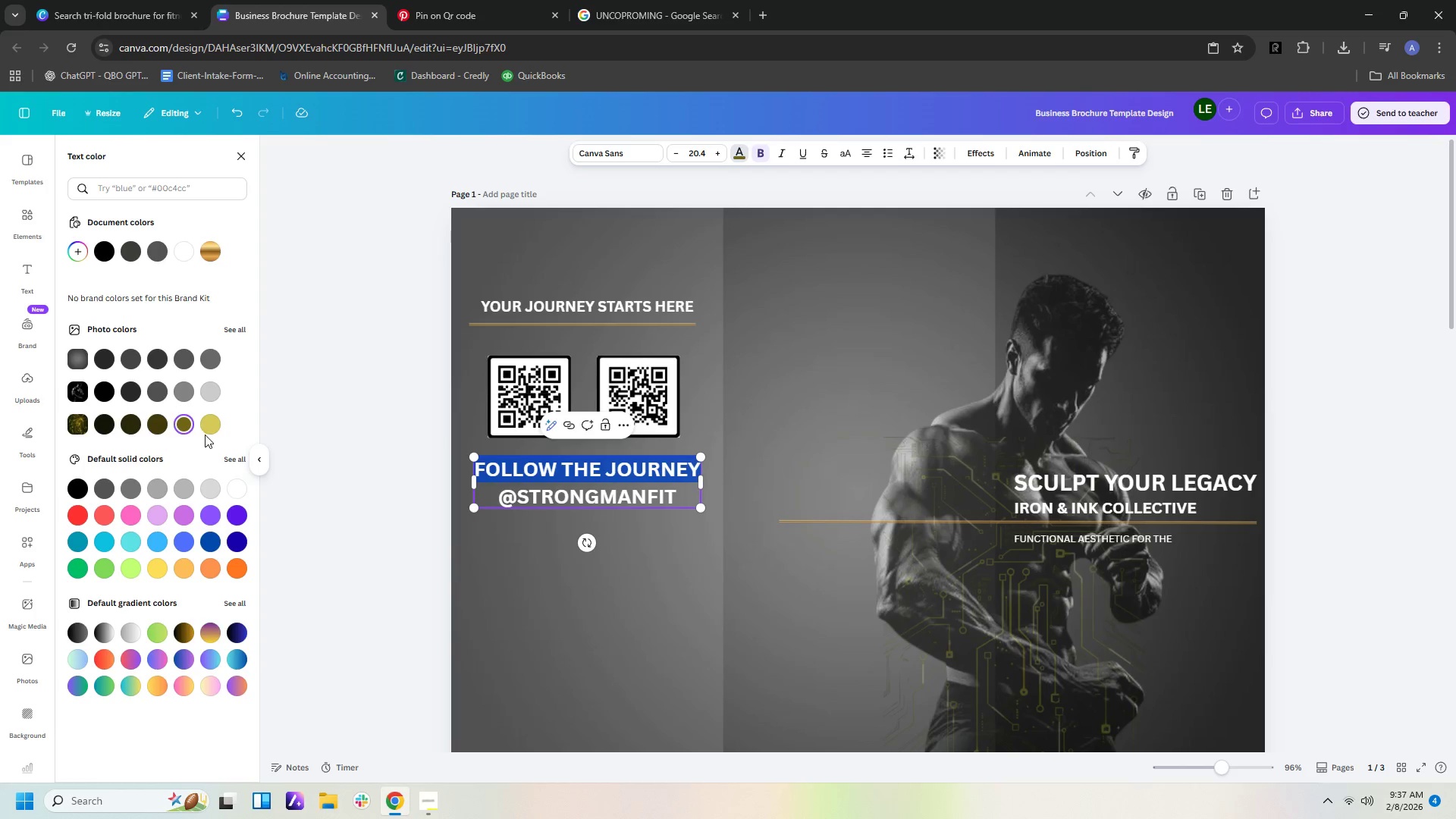 
left_click([209, 431])
 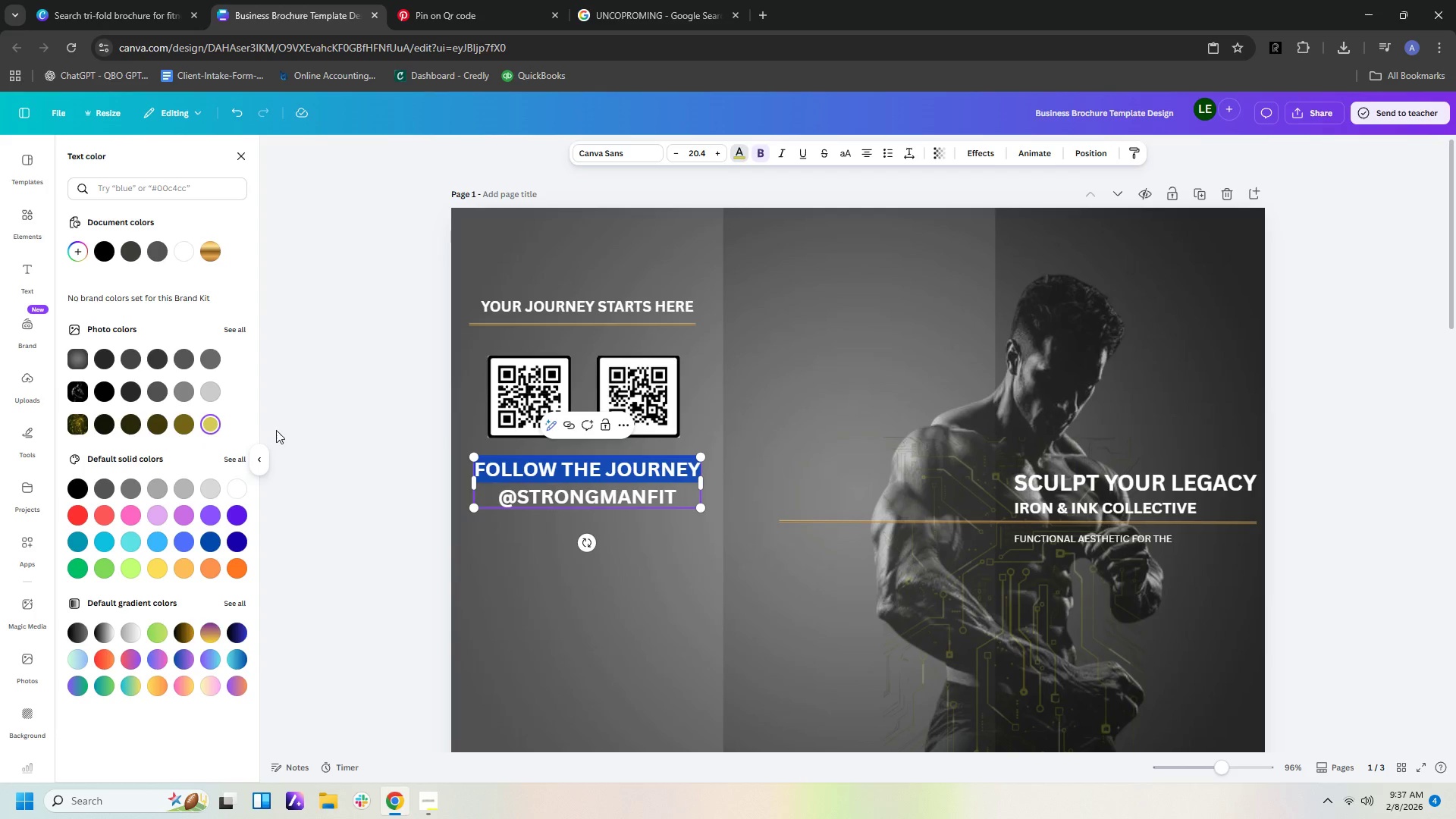 
left_click([417, 435])
 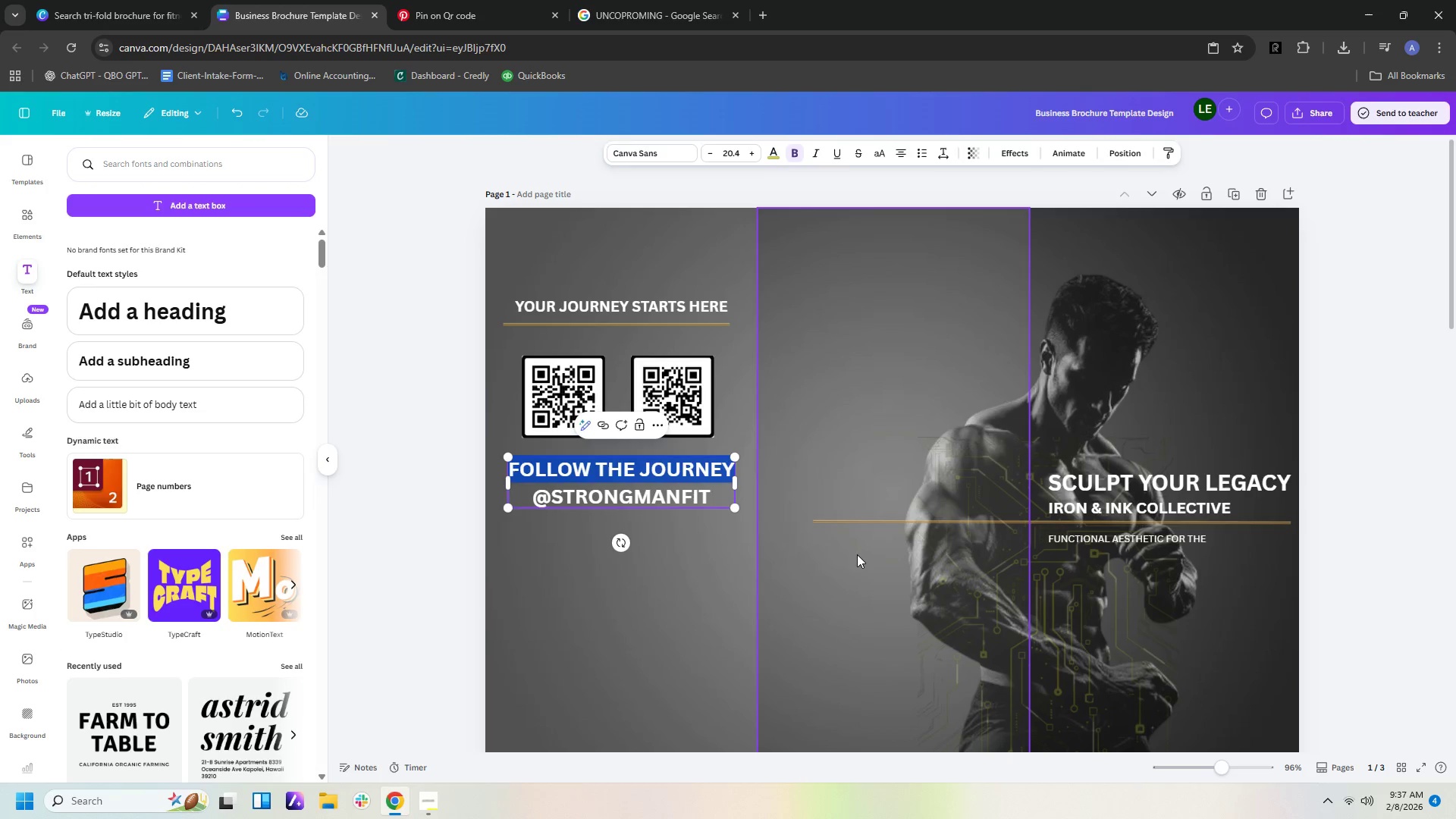 
left_click([866, 563])
 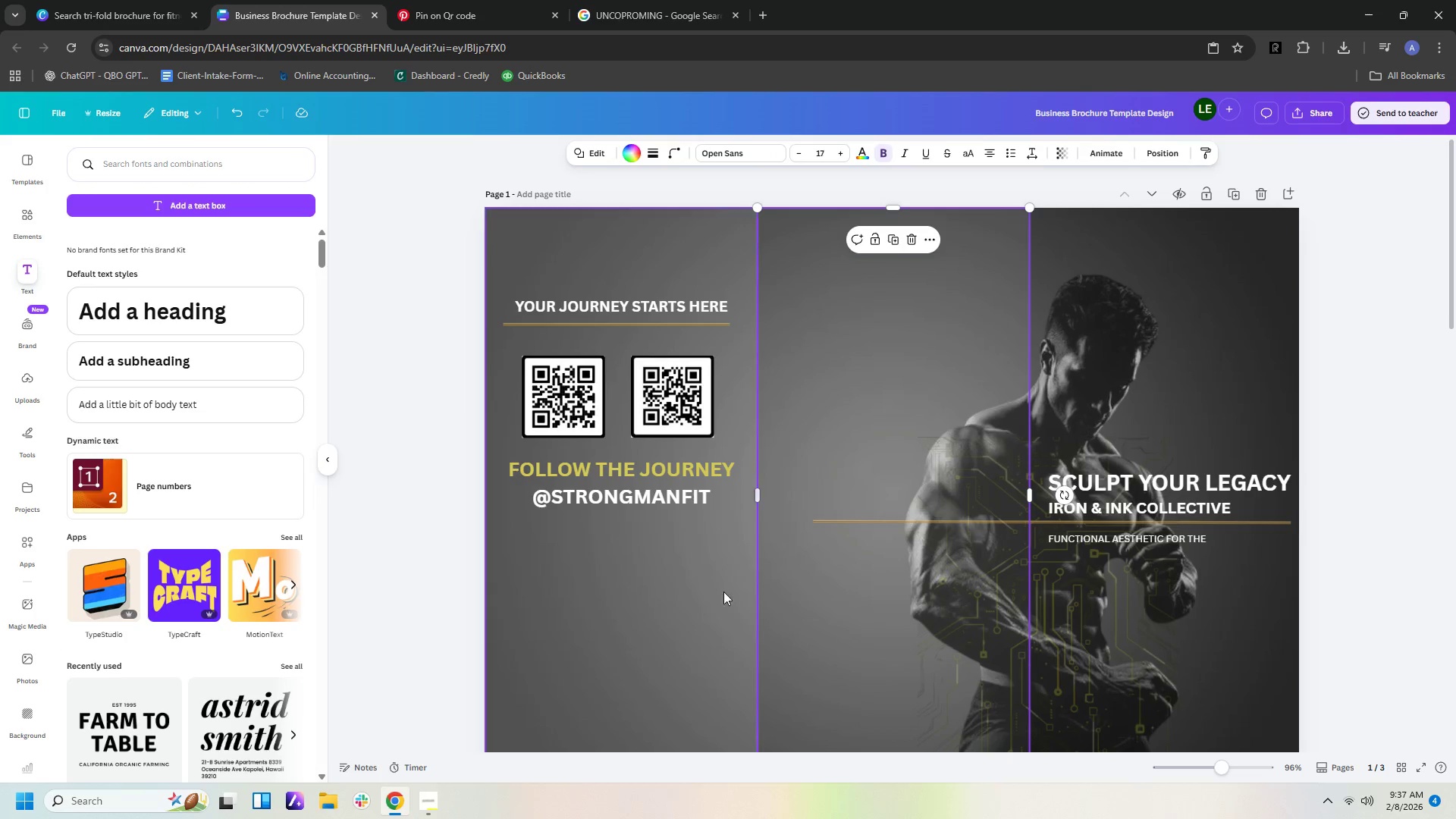 
left_click([717, 592])
 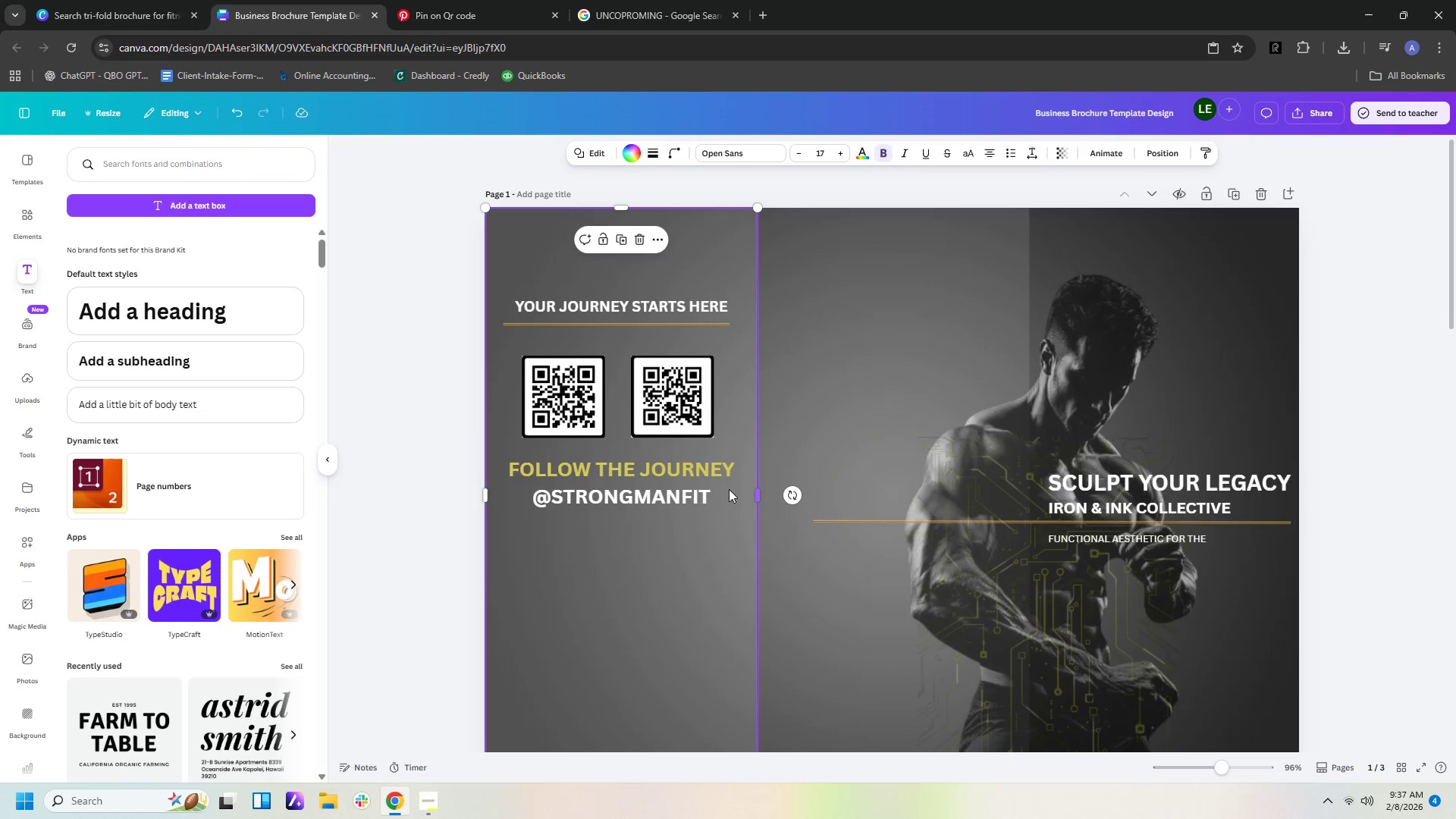 
left_click([702, 475])
 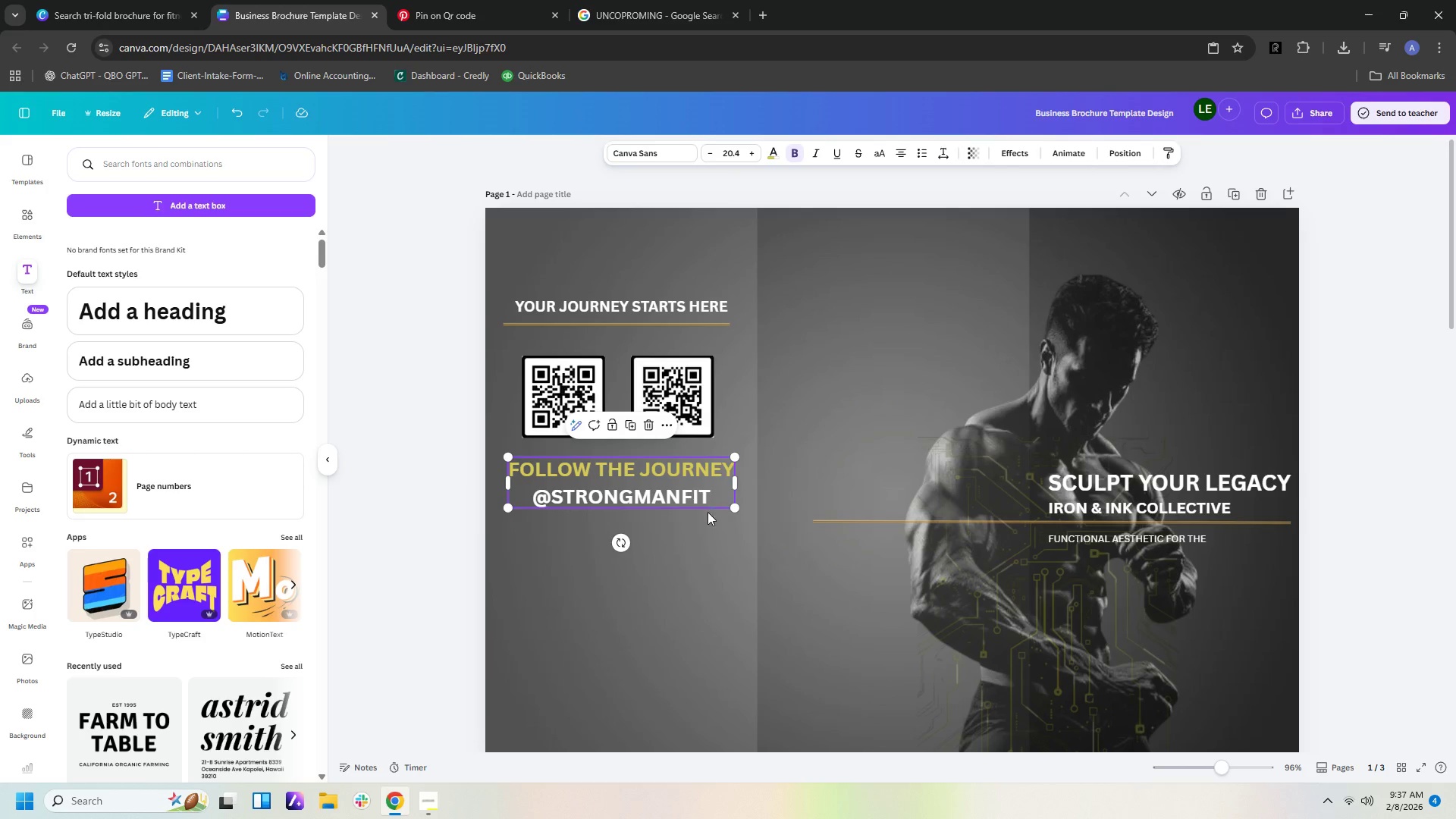 
left_click([688, 538])
 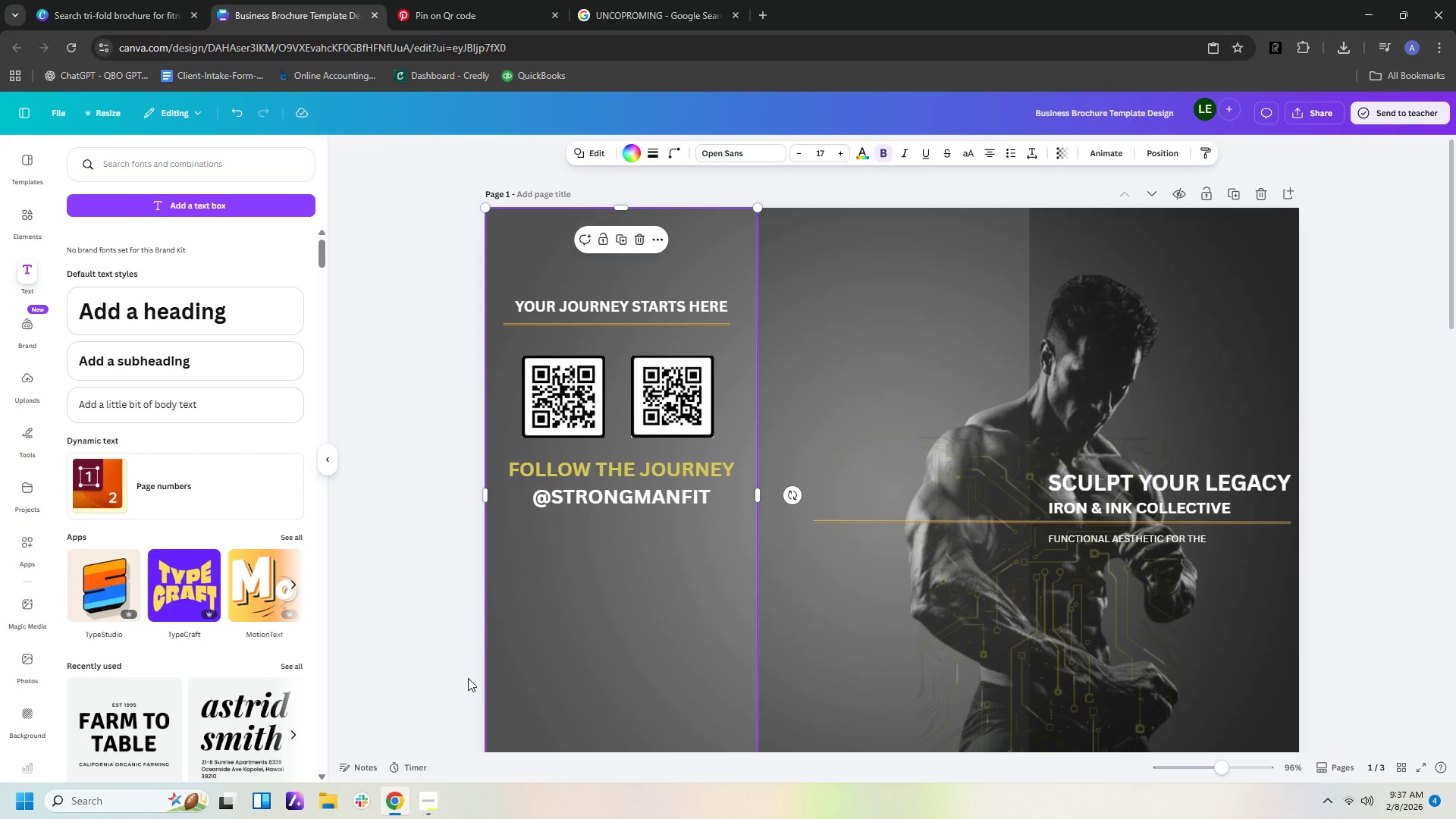 
wait(16.11)
 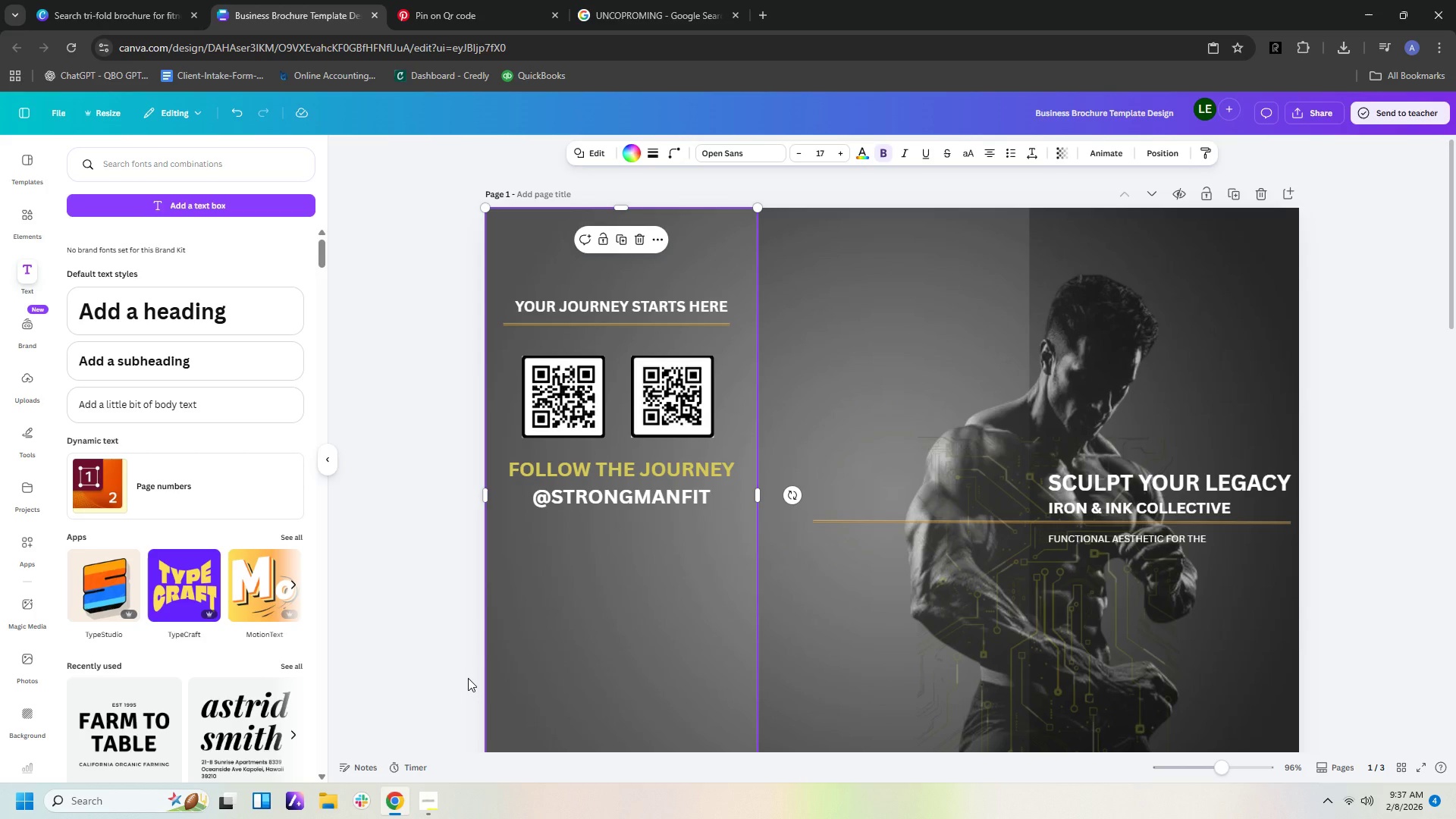 
left_click_drag(start_coordinate=[616, 491], to_coordinate=[620, 717])
 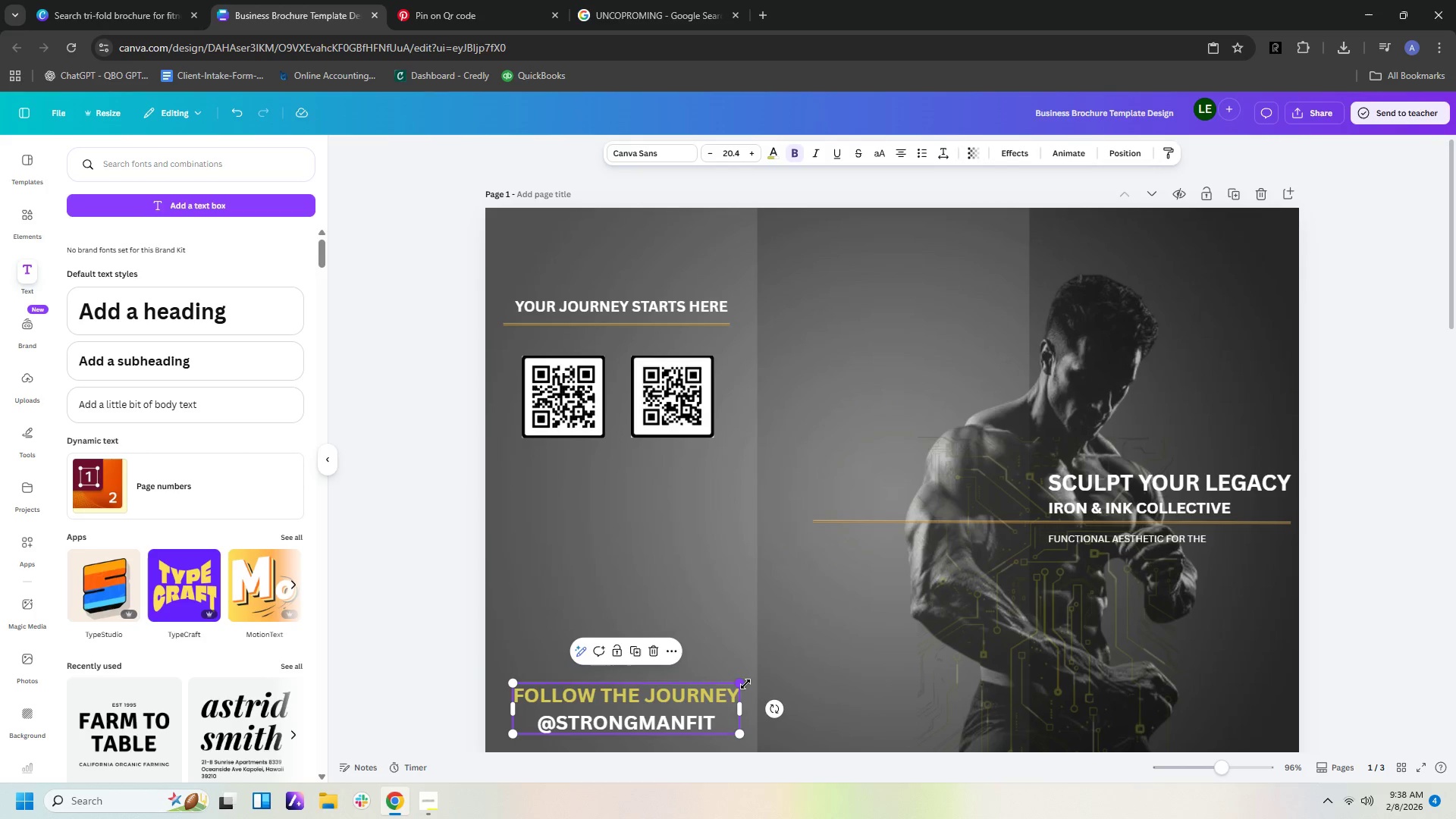 
left_click_drag(start_coordinate=[745, 682], to_coordinate=[703, 706])
 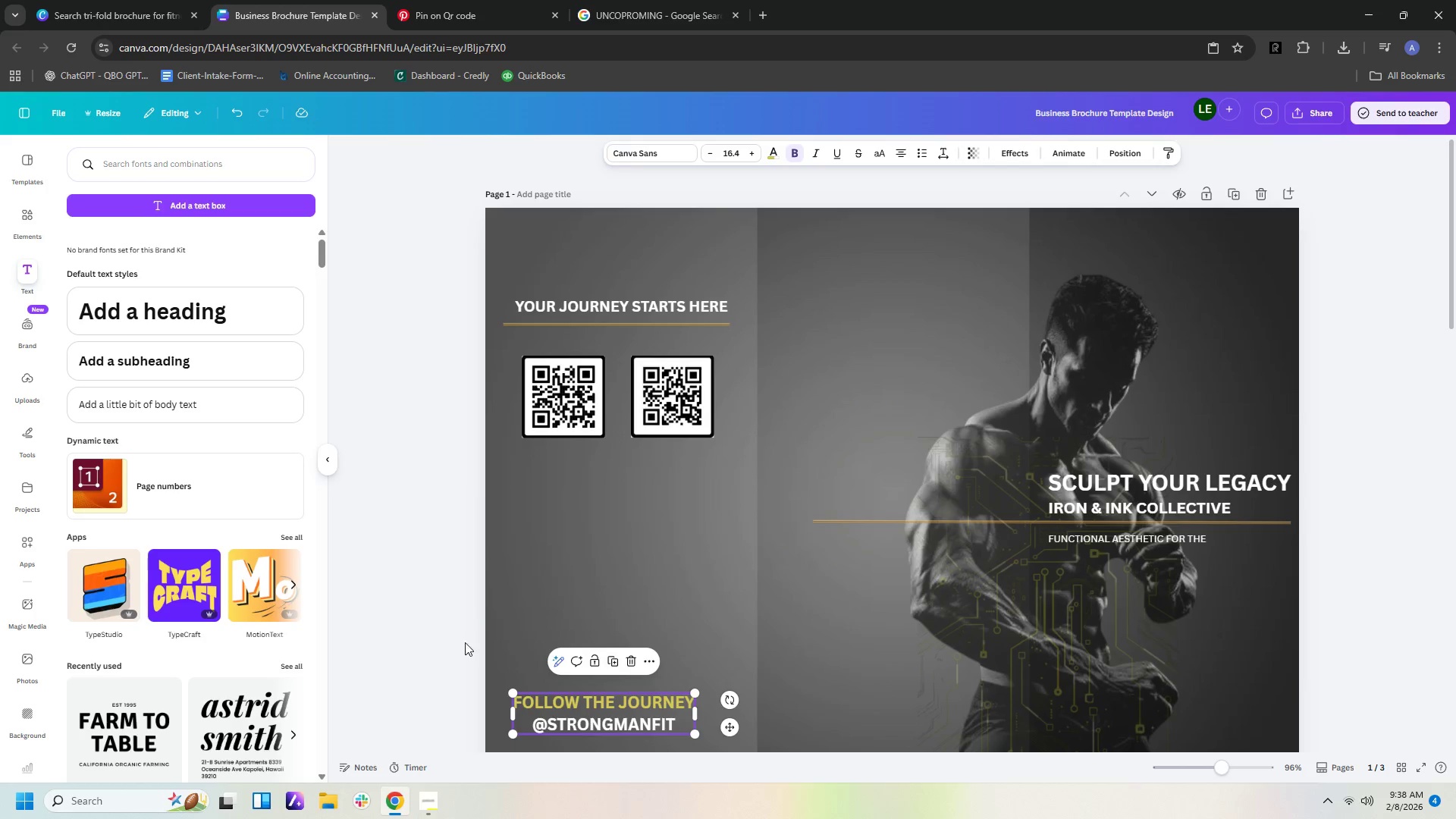 
left_click([431, 633])
 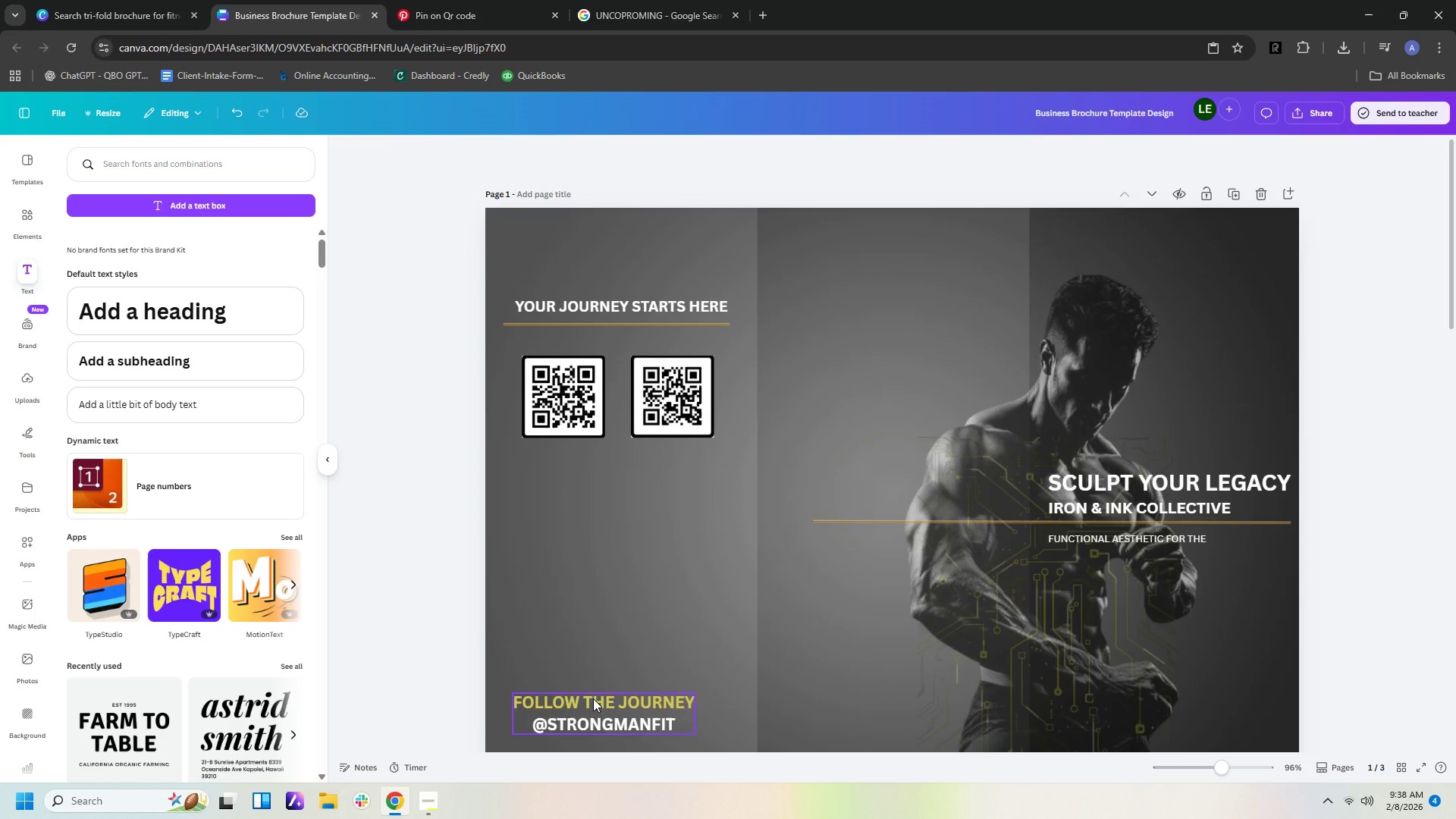 
left_click_drag(start_coordinate=[593, 704], to_coordinate=[620, 705])
 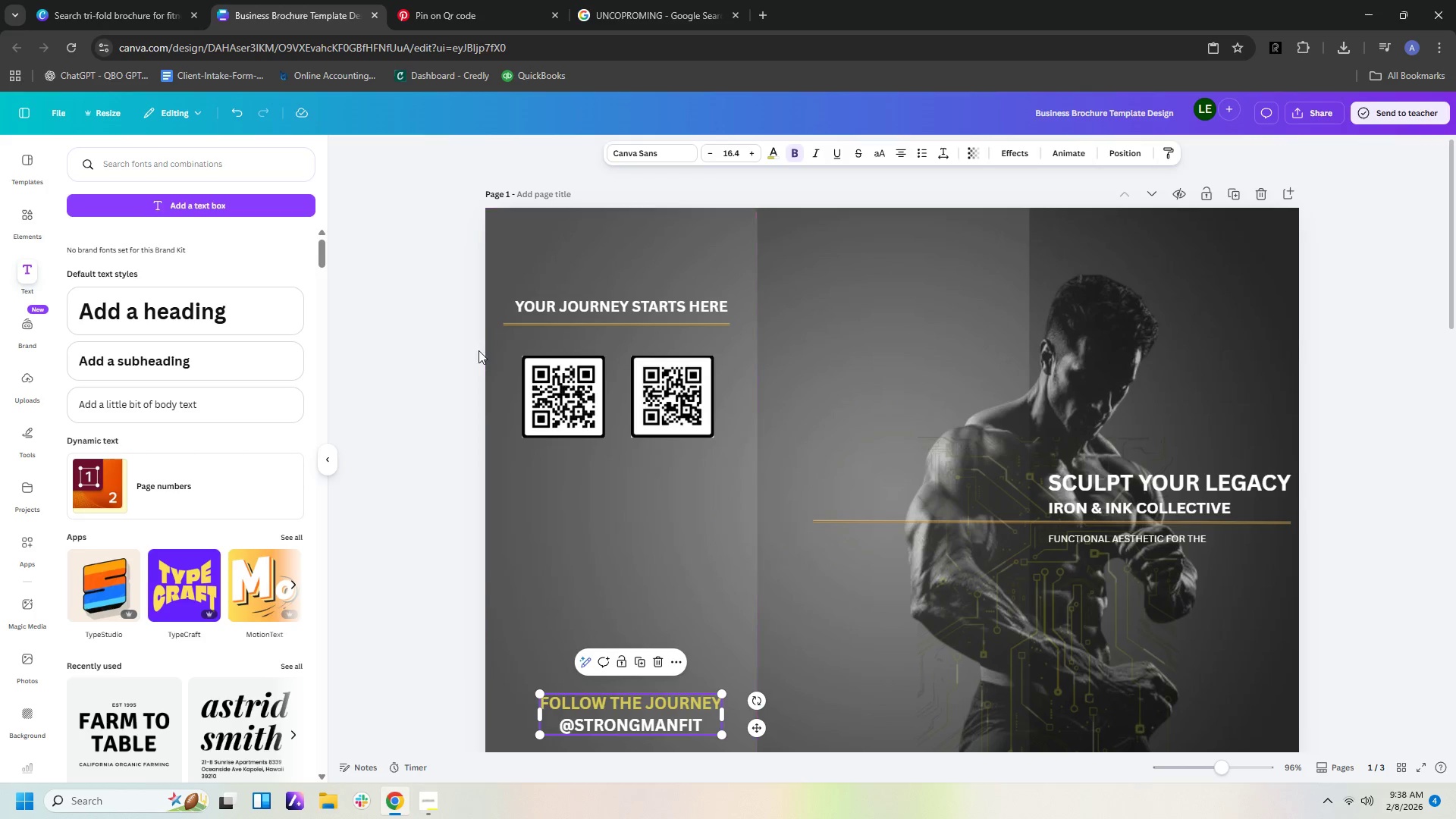 
left_click_drag(start_coordinate=[419, 350], to_coordinate=[692, 409])
 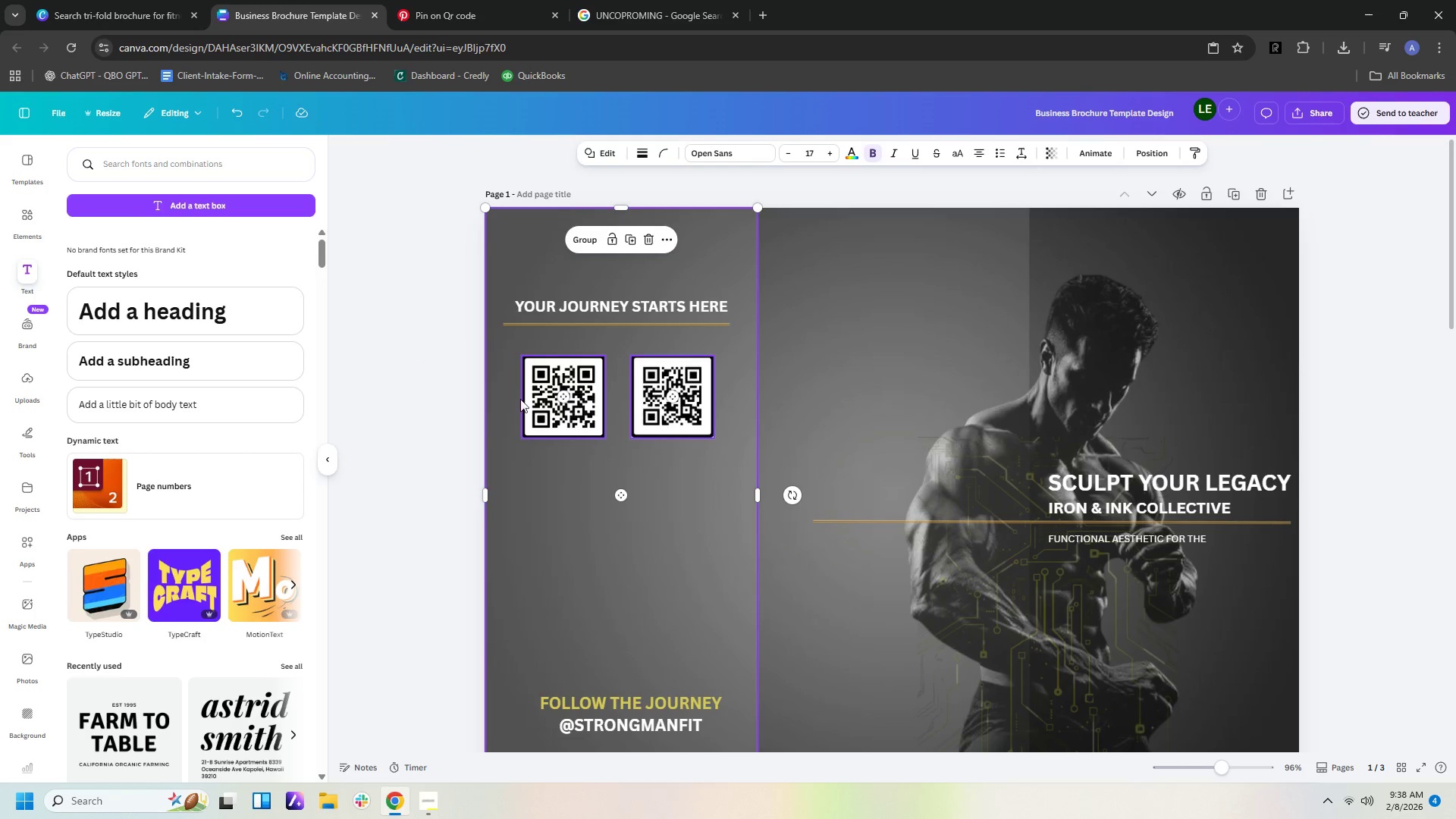 
left_click([383, 394])
 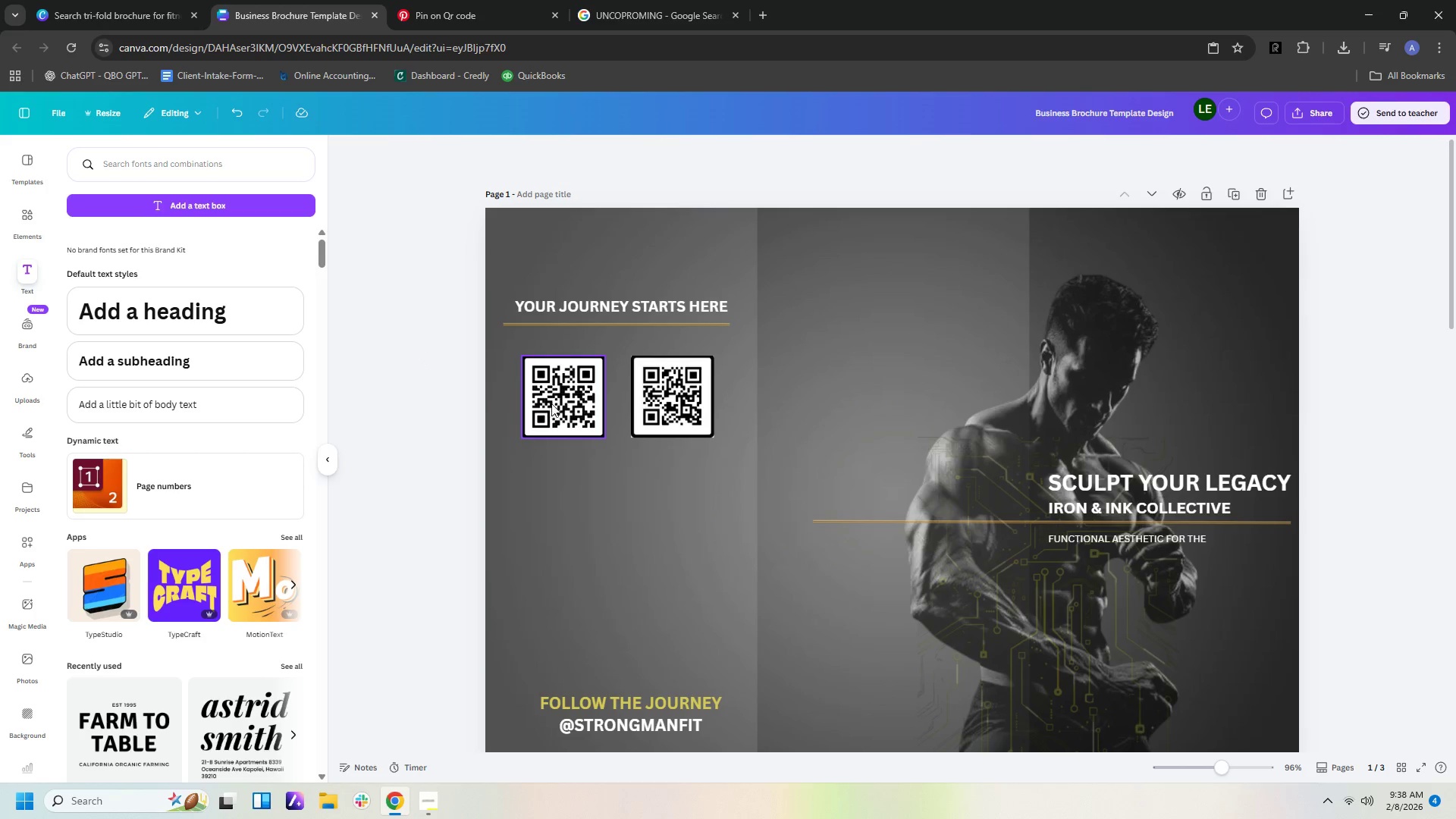 
left_click_drag(start_coordinate=[552, 403], to_coordinate=[549, 646])
 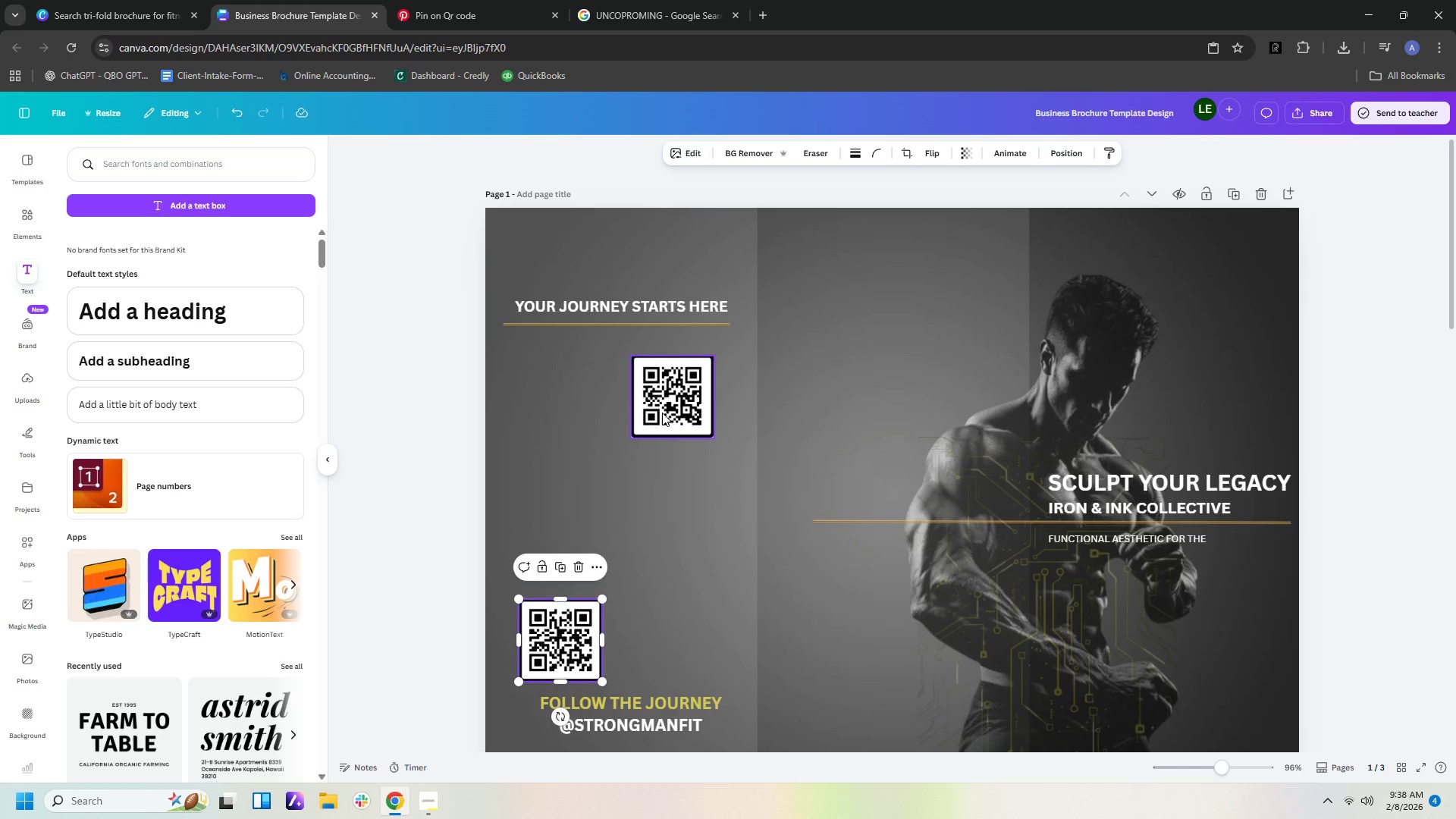 
left_click_drag(start_coordinate=[662, 413], to_coordinate=[660, 654])
 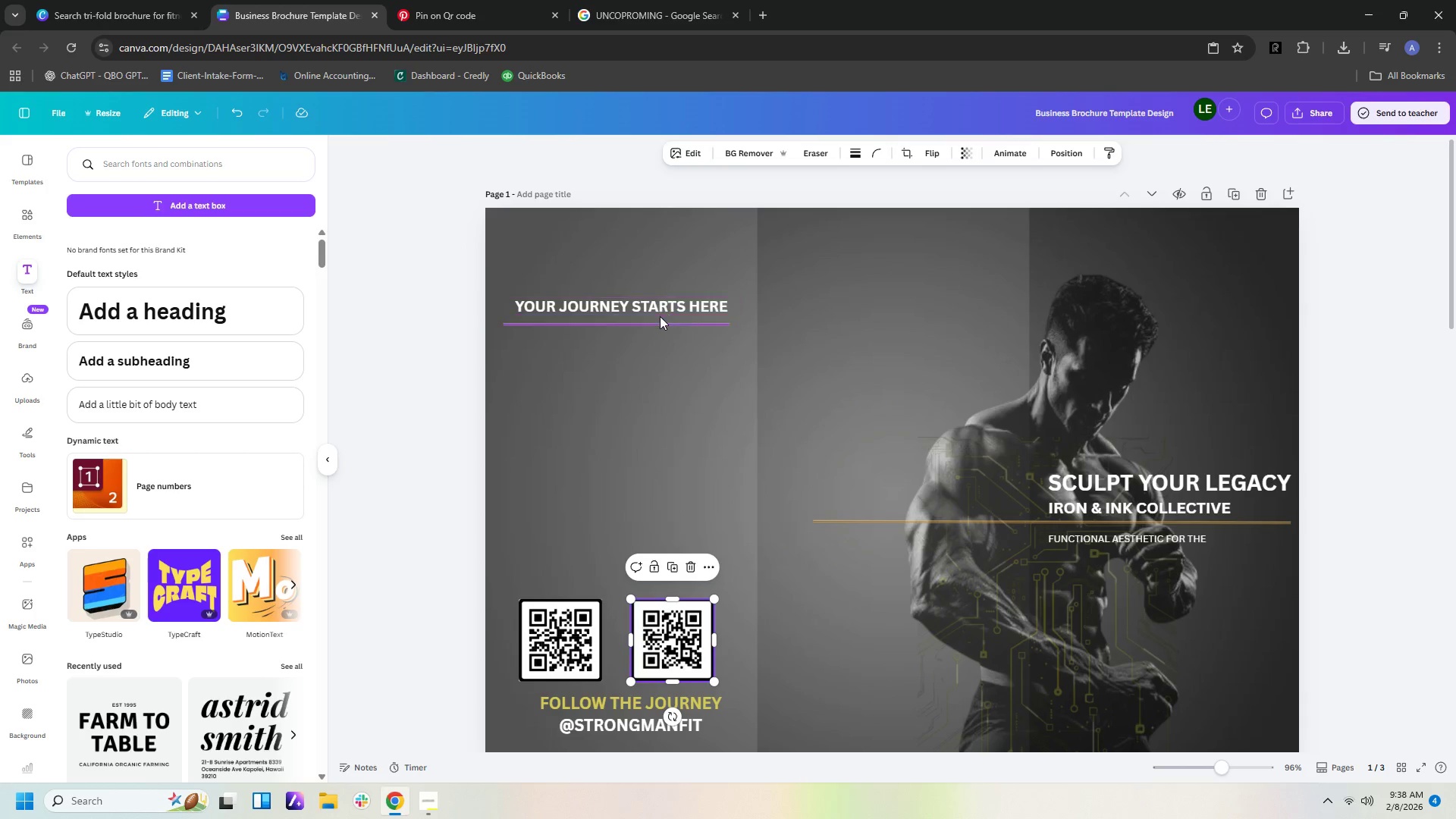 
left_click_drag(start_coordinate=[660, 309], to_coordinate=[661, 499])
 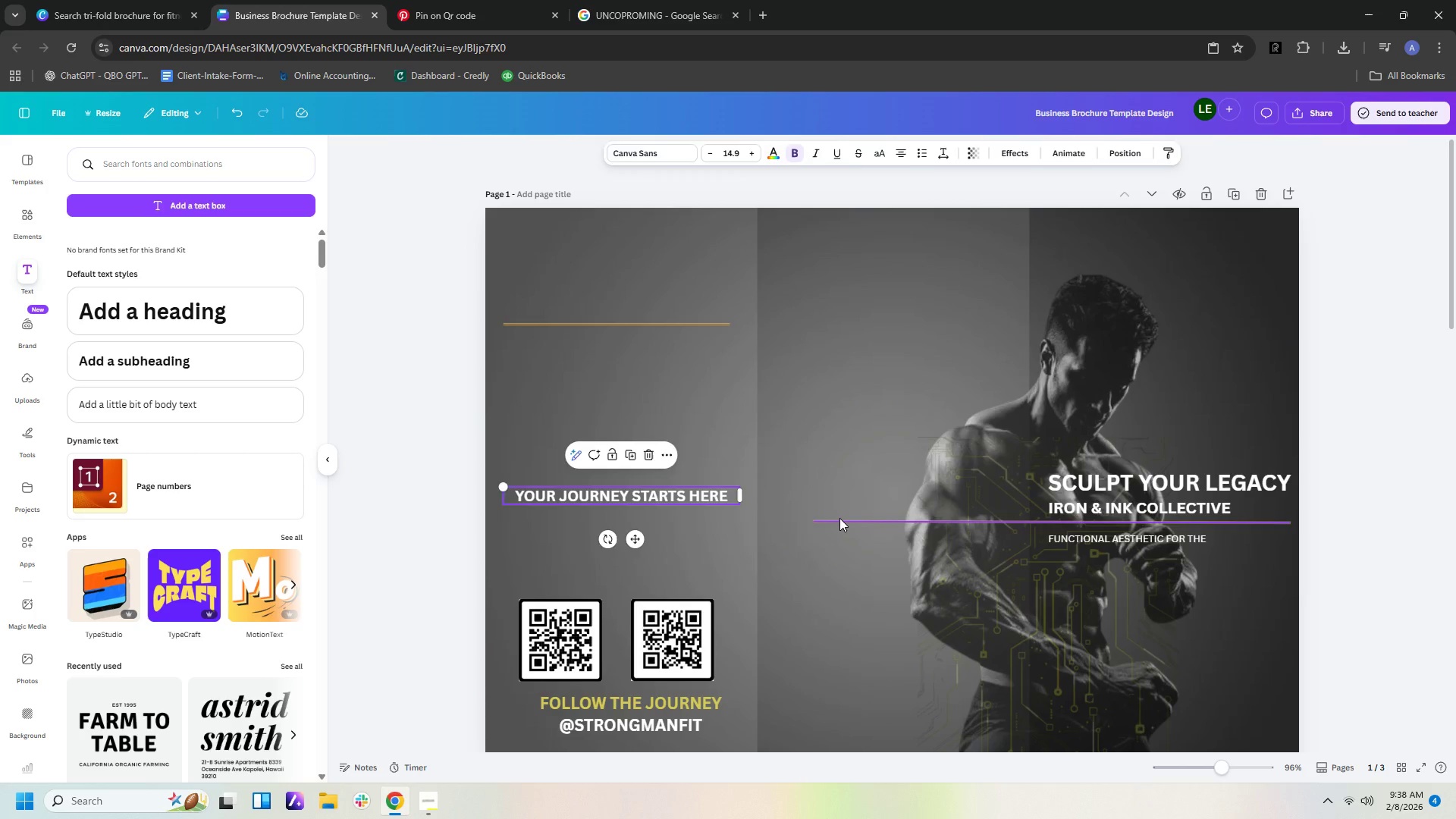 
left_click([839, 518])
 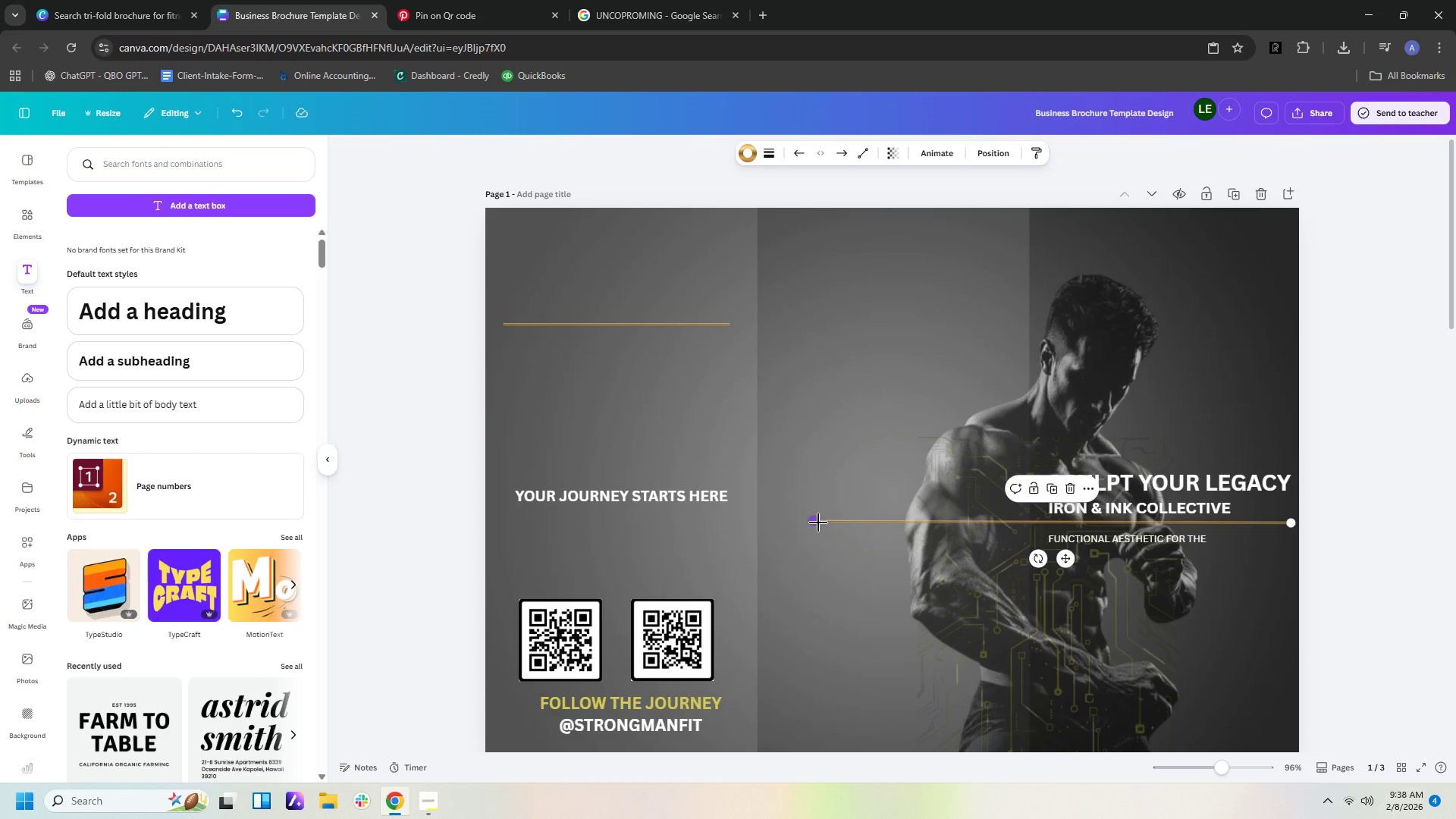 
left_click_drag(start_coordinate=[818, 522], to_coordinate=[506, 516])
 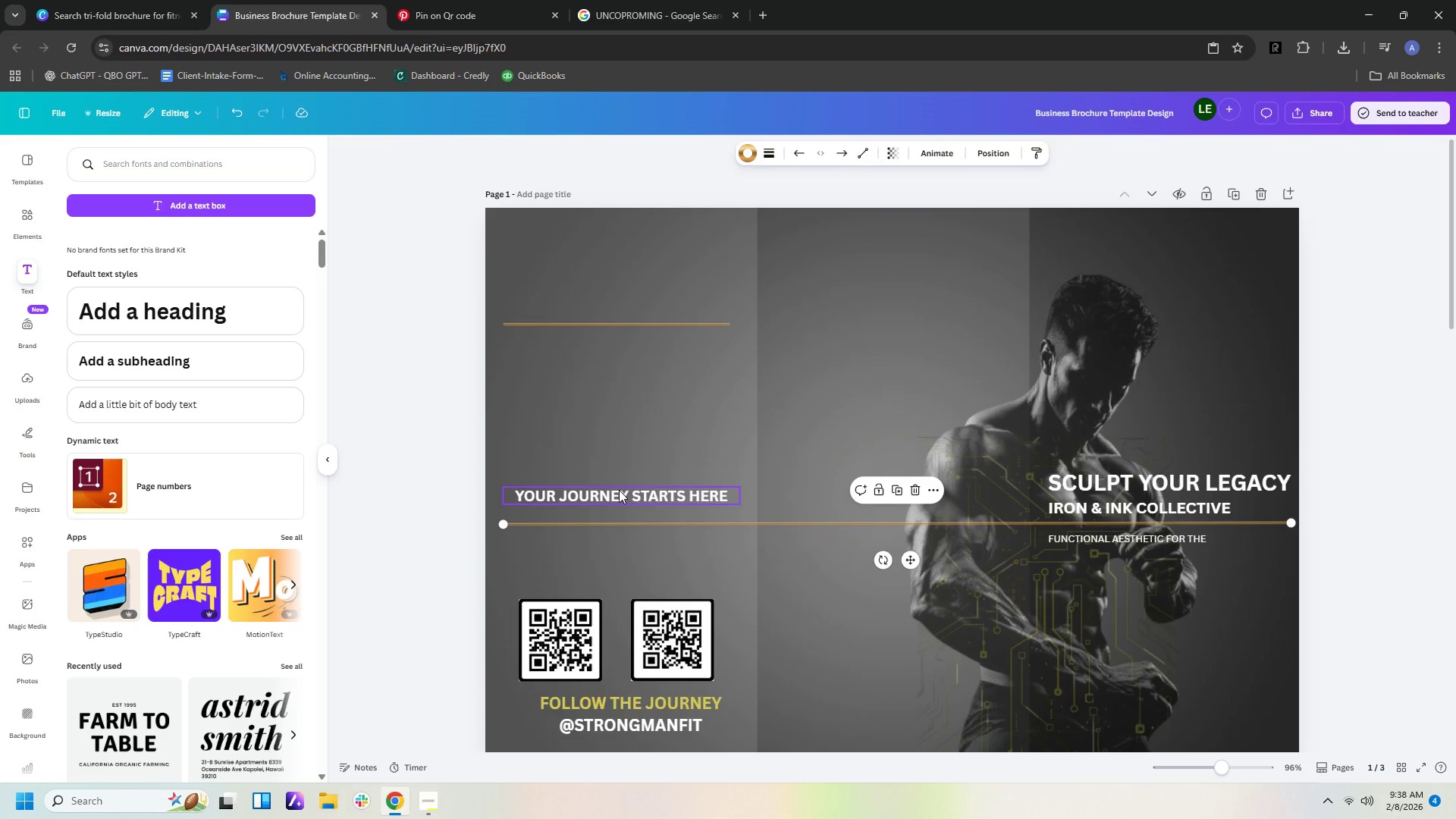 
left_click_drag(start_coordinate=[619, 490], to_coordinate=[623, 504])
 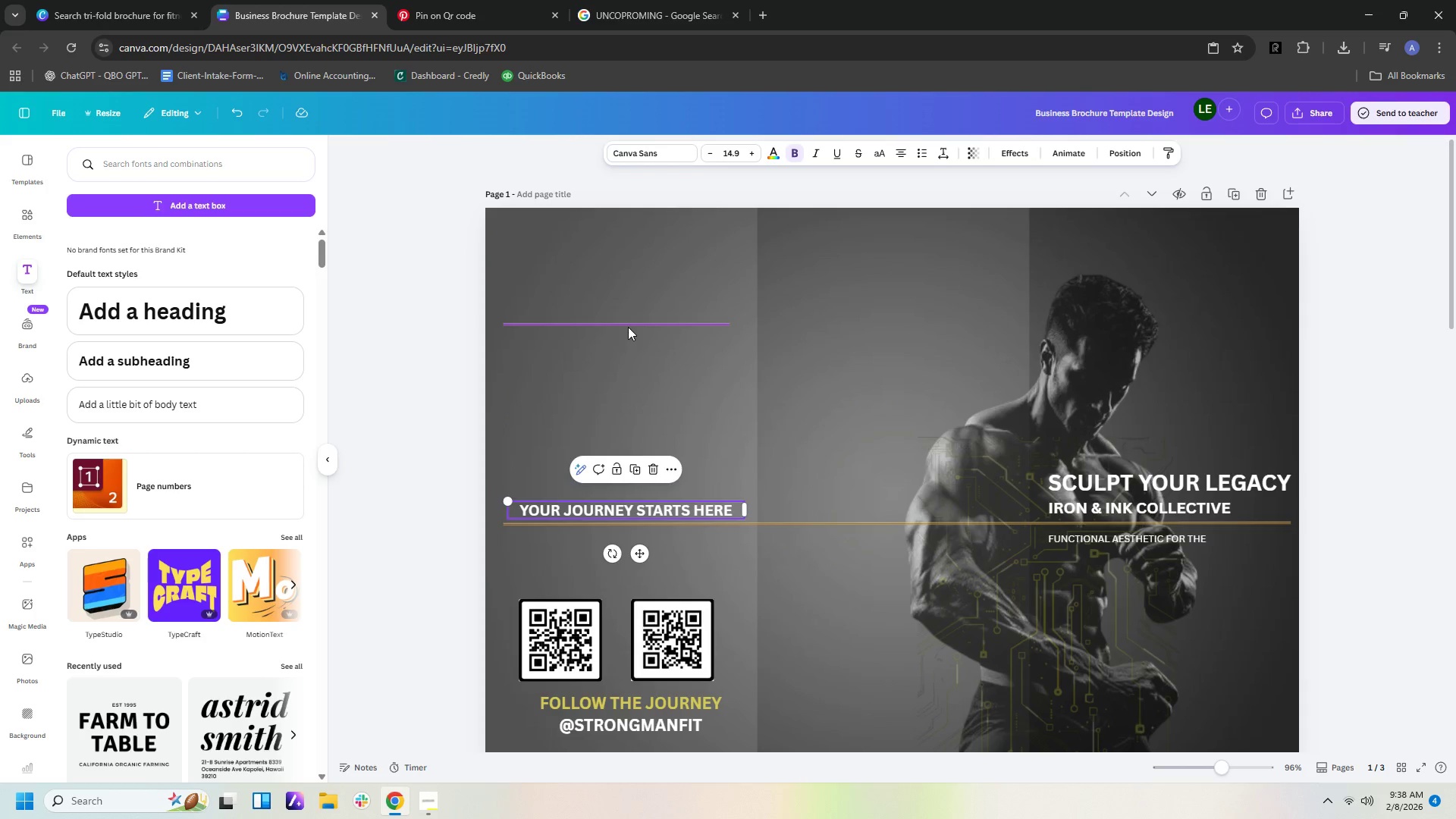 
left_click([628, 327])
 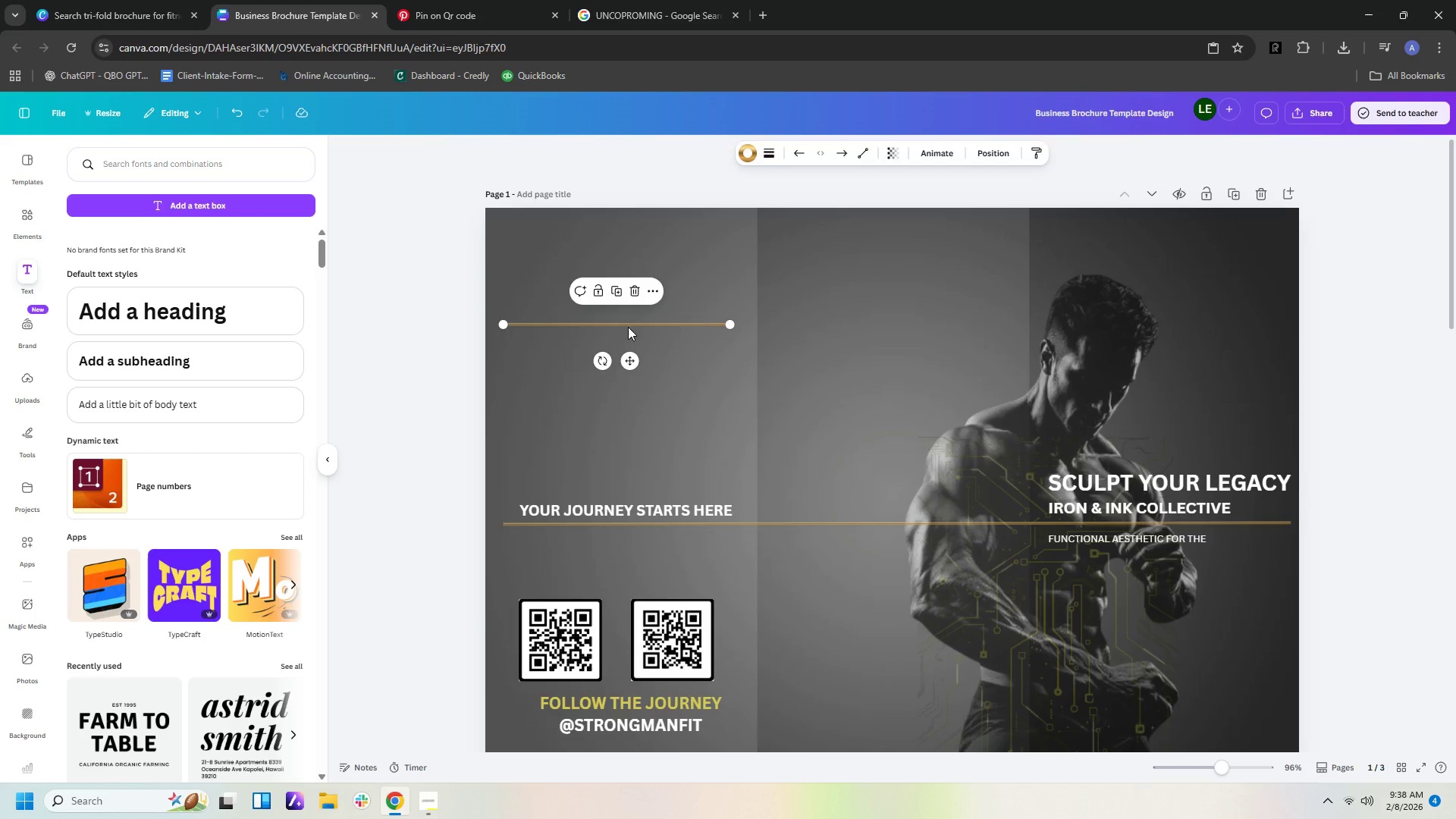 
key(Delete)
 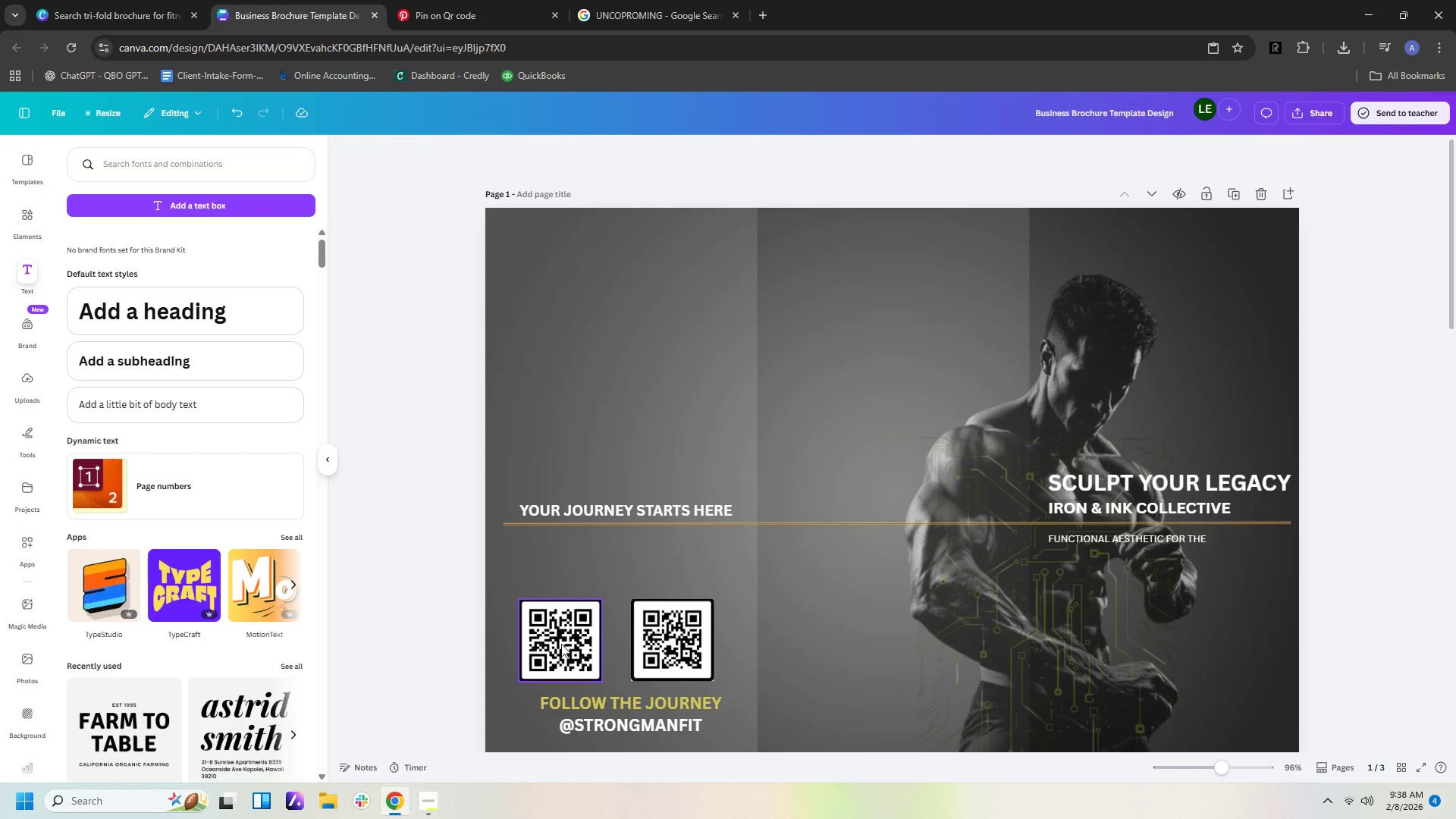 
left_click_drag(start_coordinate=[561, 644], to_coordinate=[563, 583])
 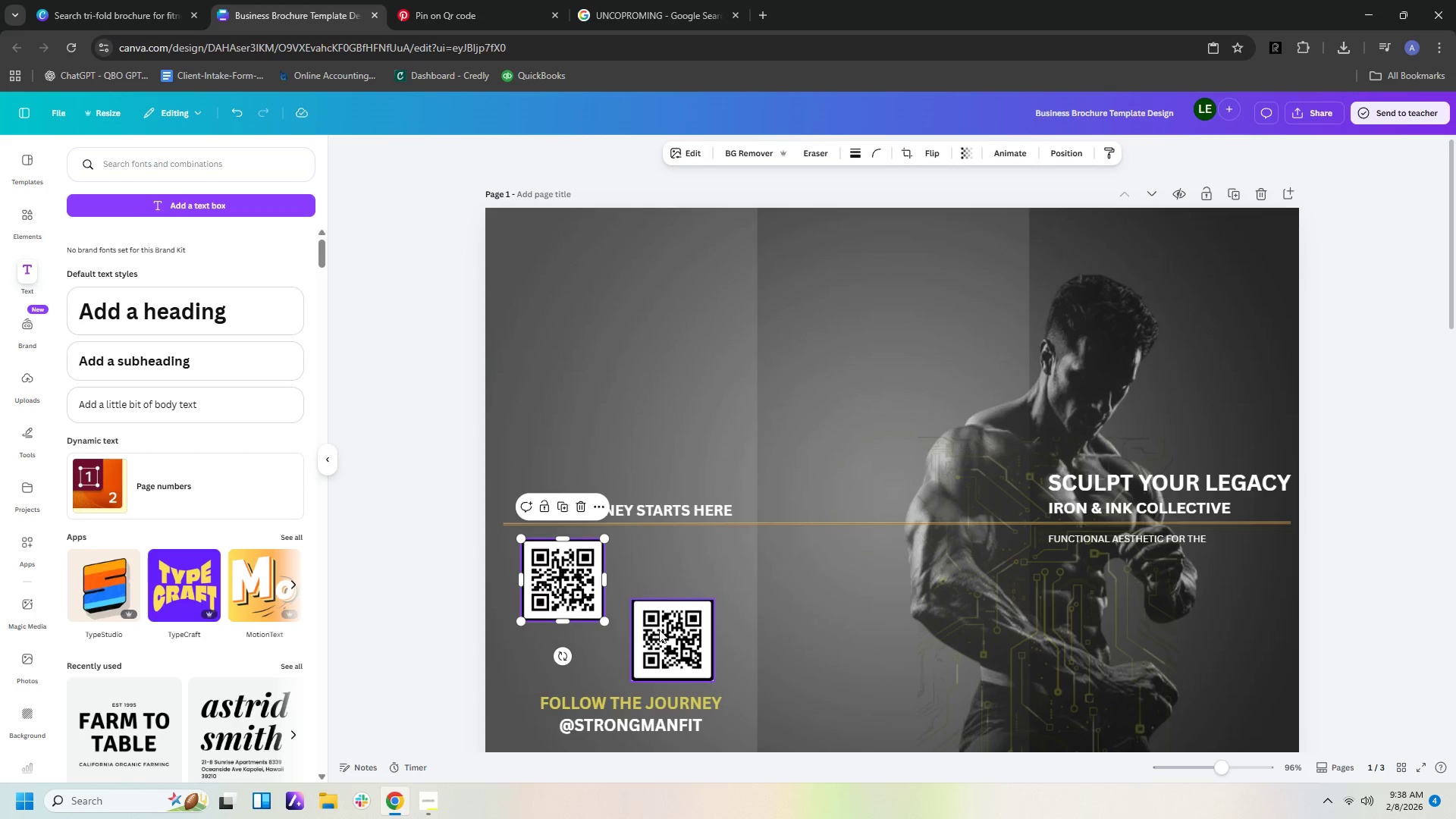 
left_click_drag(start_coordinate=[661, 630], to_coordinate=[667, 570])
 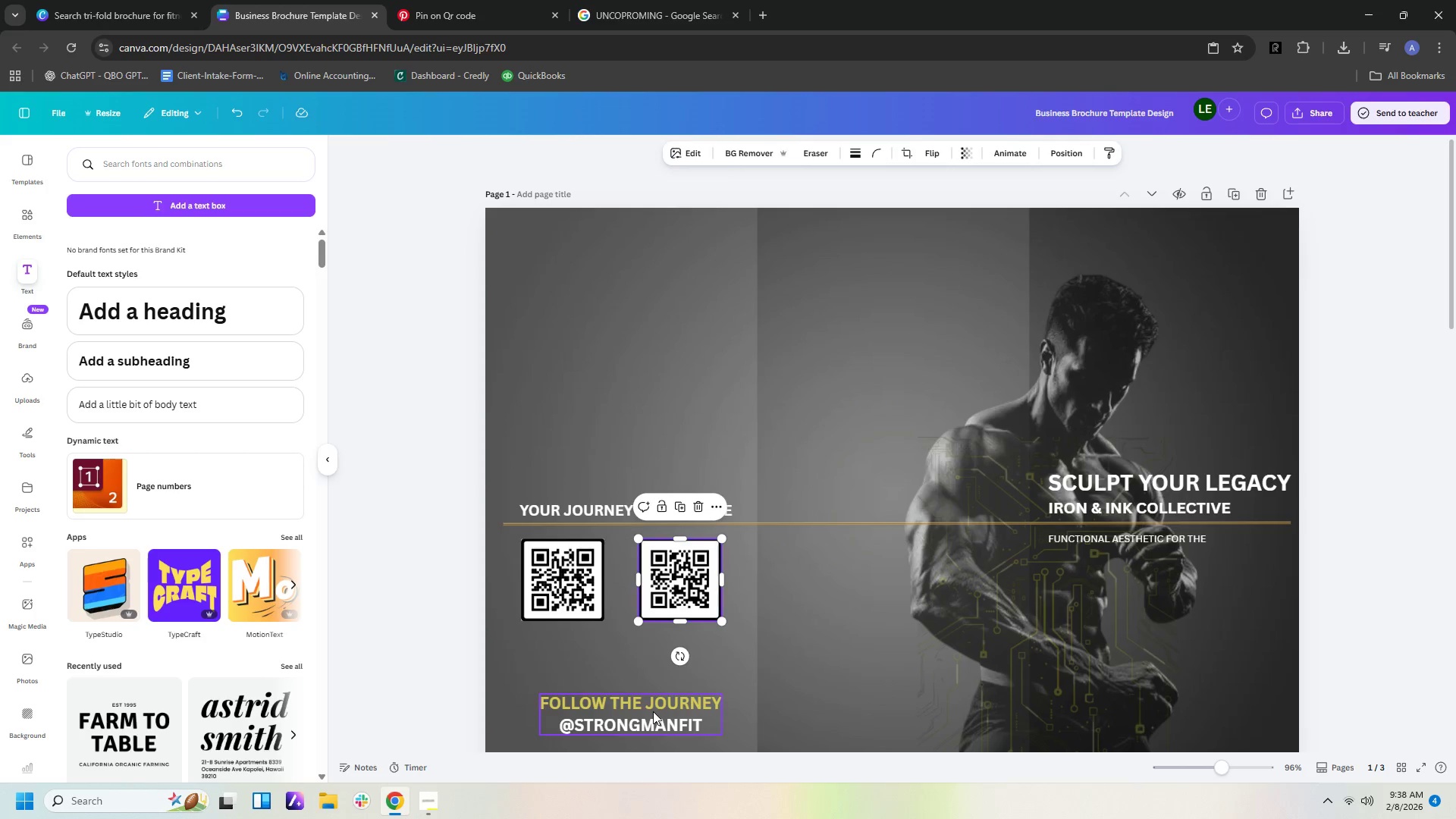 
left_click_drag(start_coordinate=[653, 711], to_coordinate=[638, 665])
 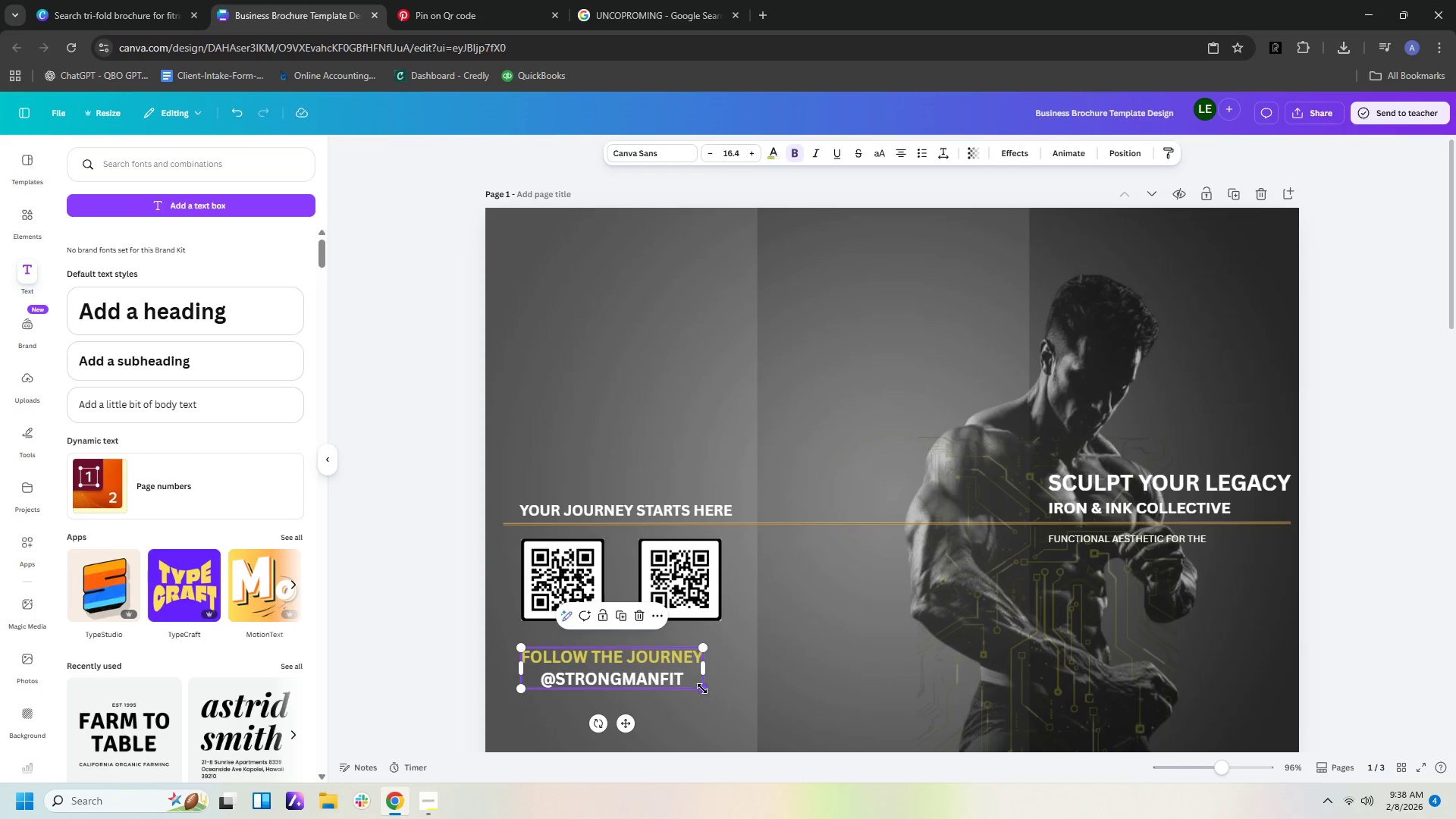 
left_click_drag(start_coordinate=[702, 689], to_coordinate=[719, 692])
 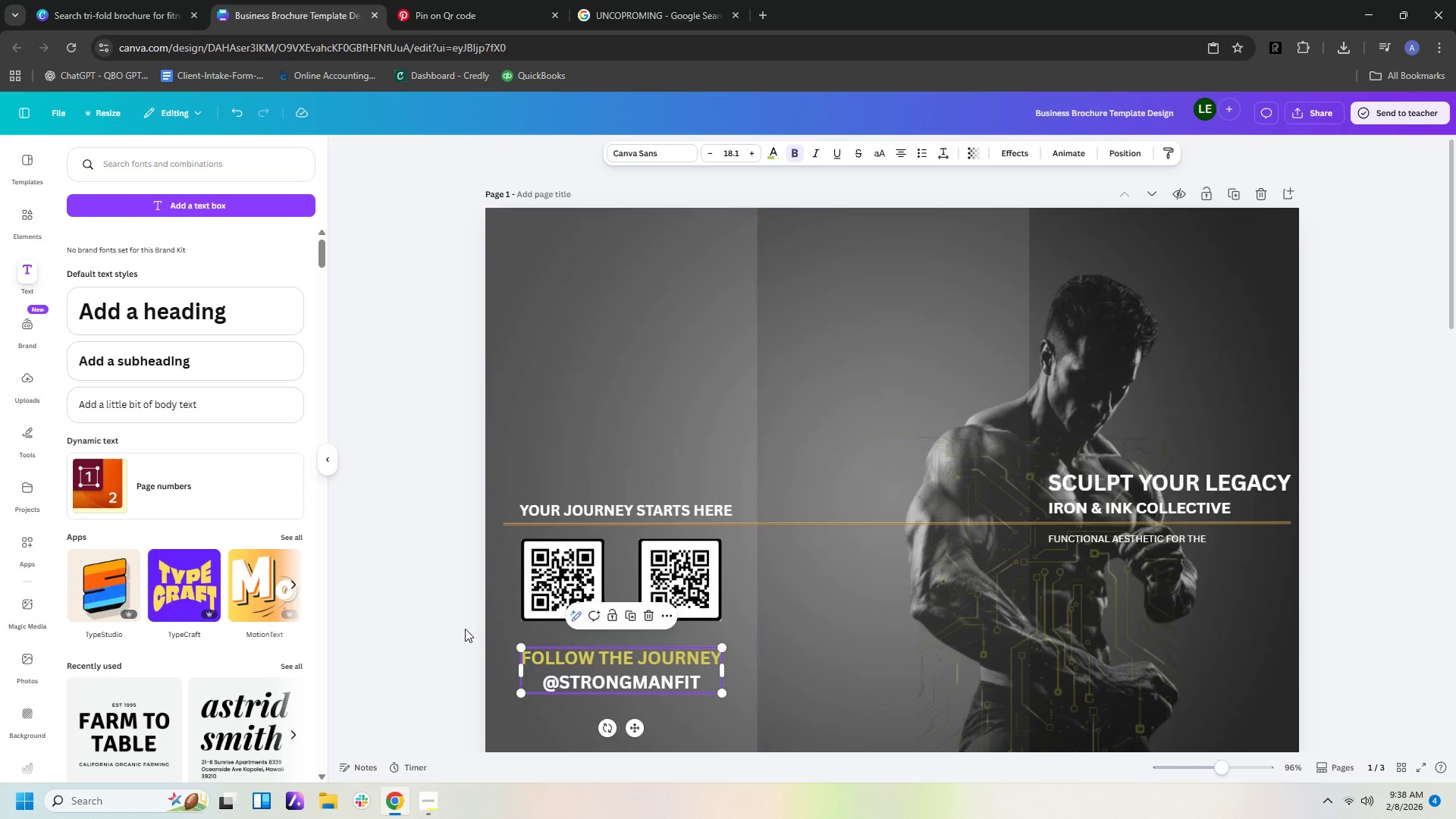 
left_click([422, 617])
 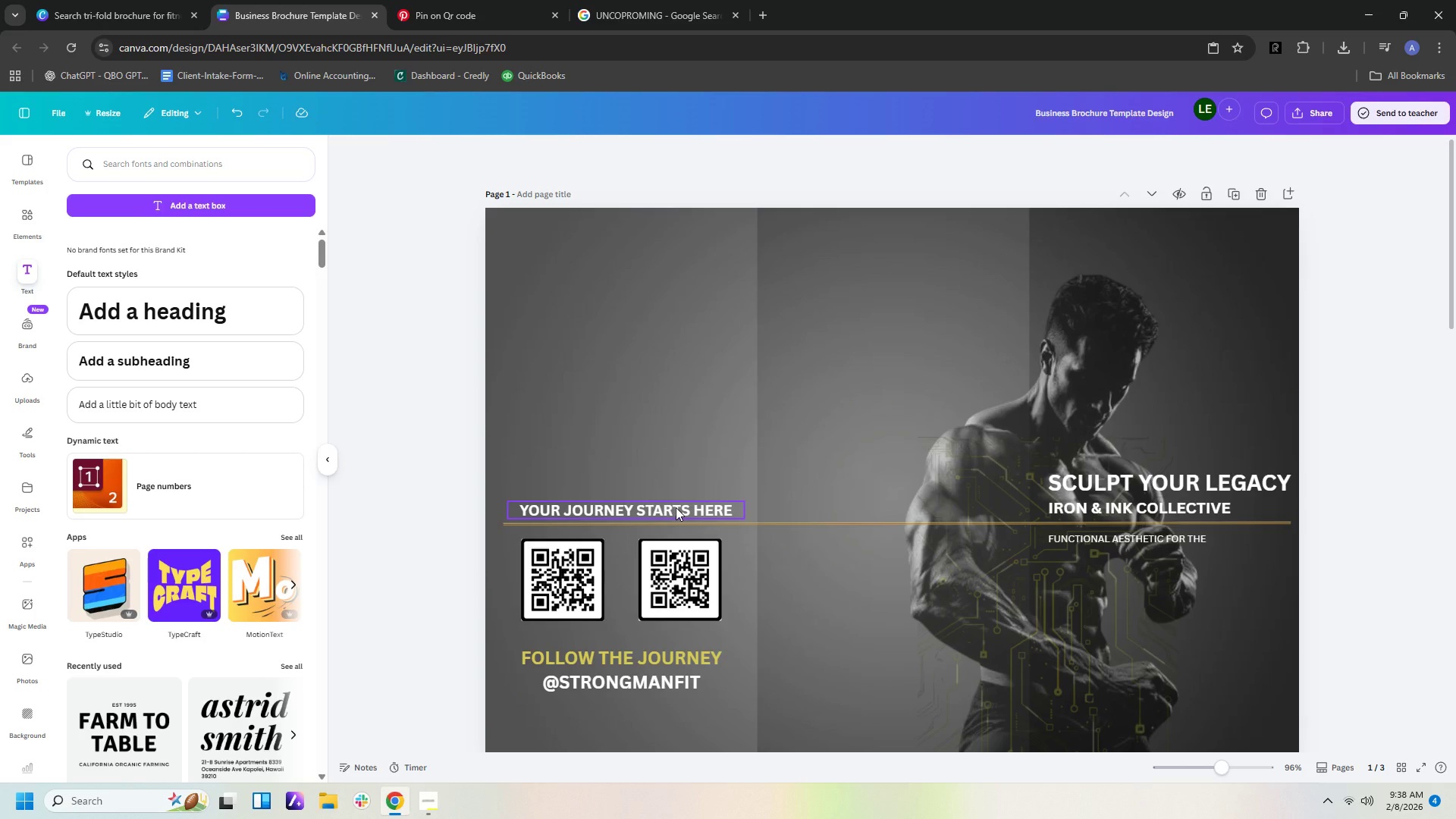 
left_click([676, 507])
 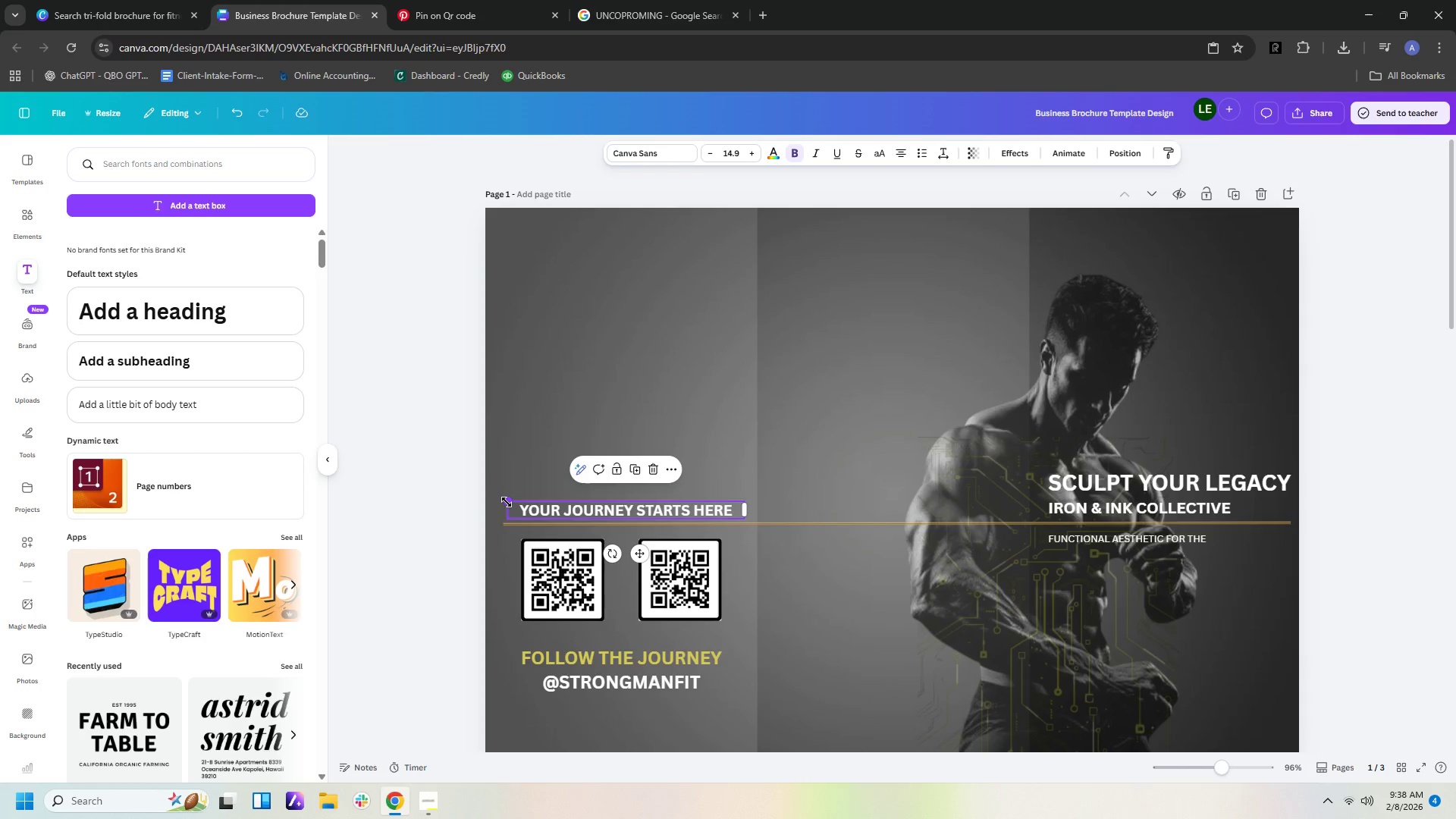 
left_click_drag(start_coordinate=[508, 502], to_coordinate=[491, 500])
 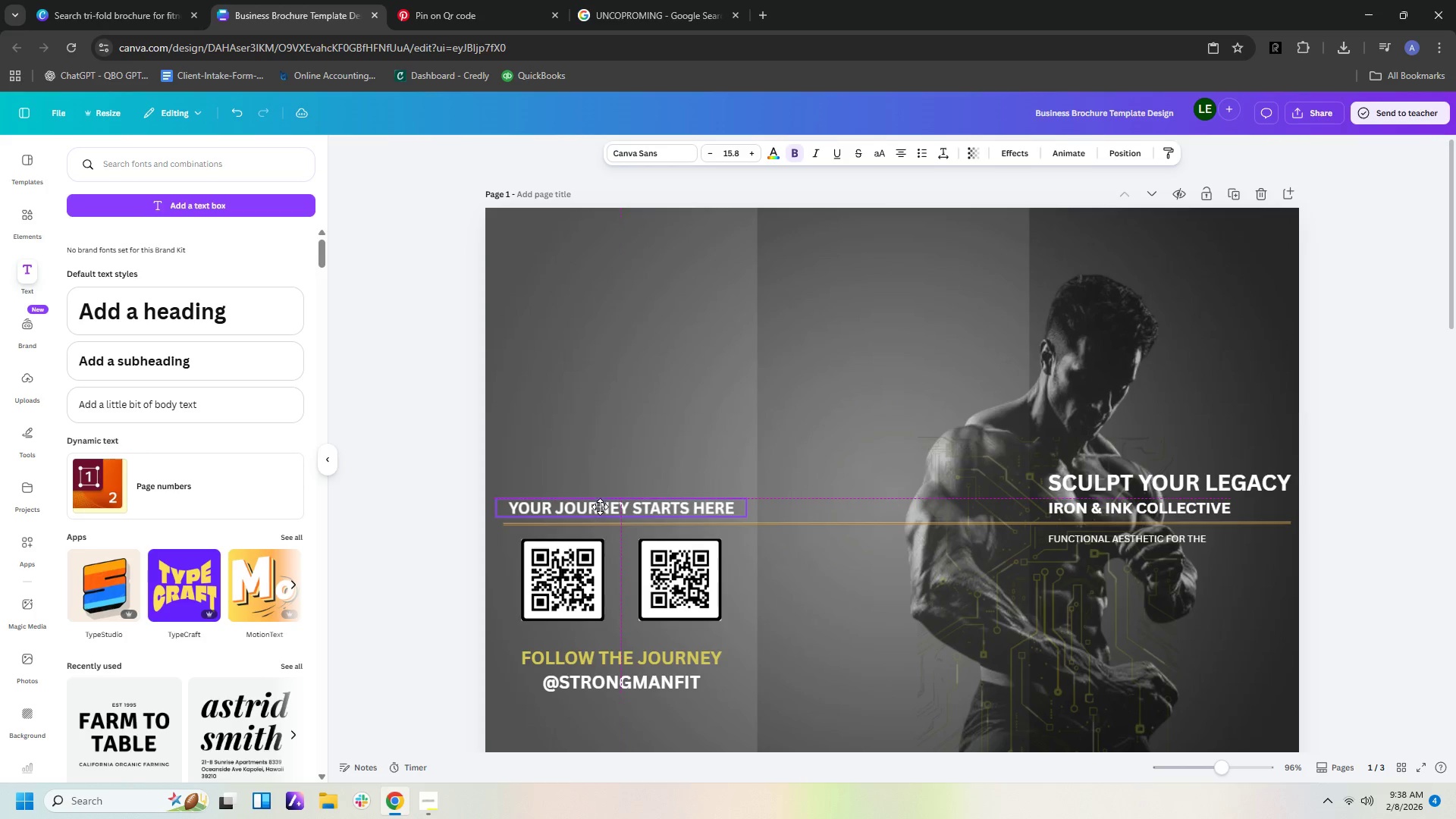 
wait(5.23)
 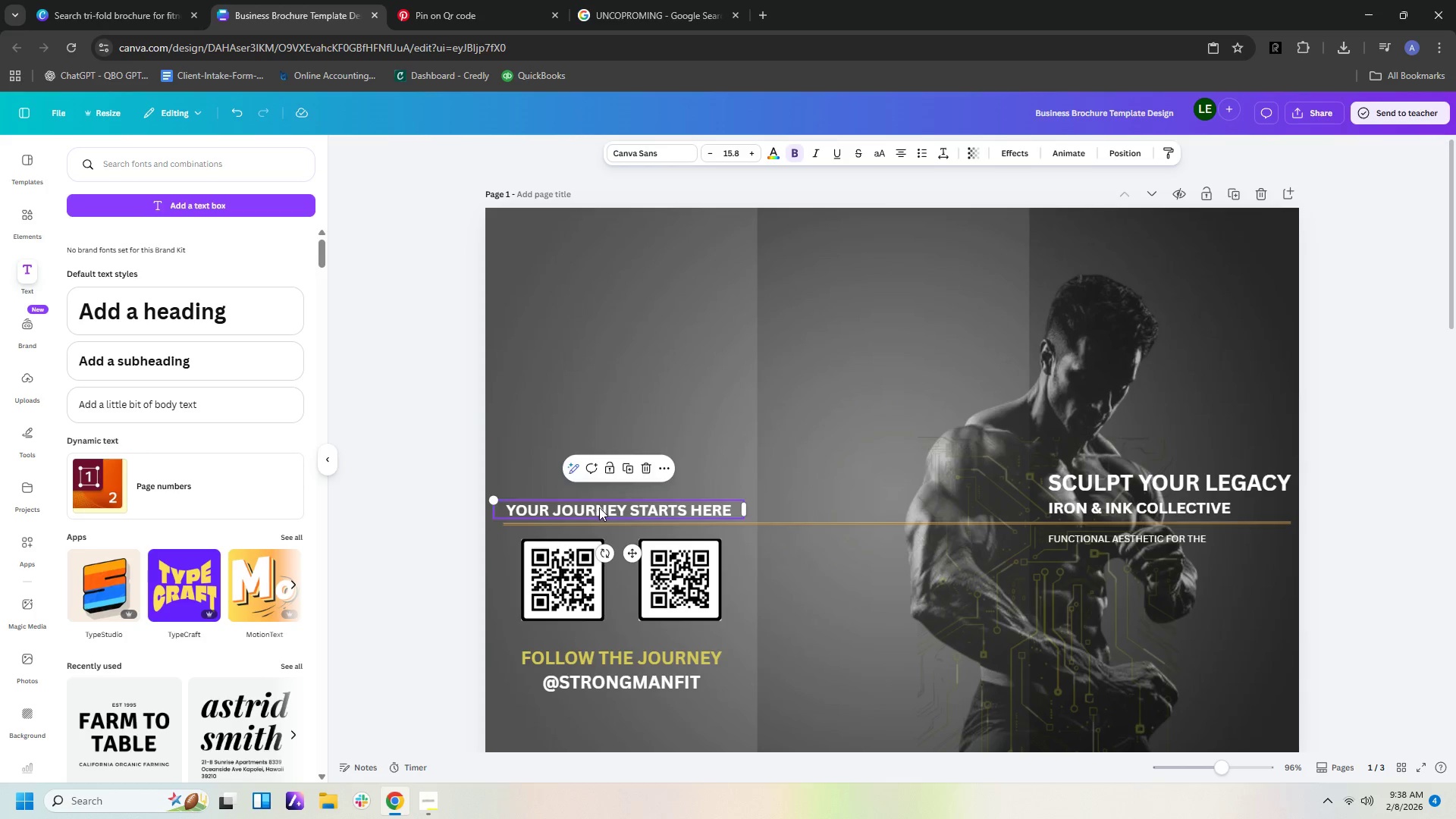 
left_click([495, 484])
 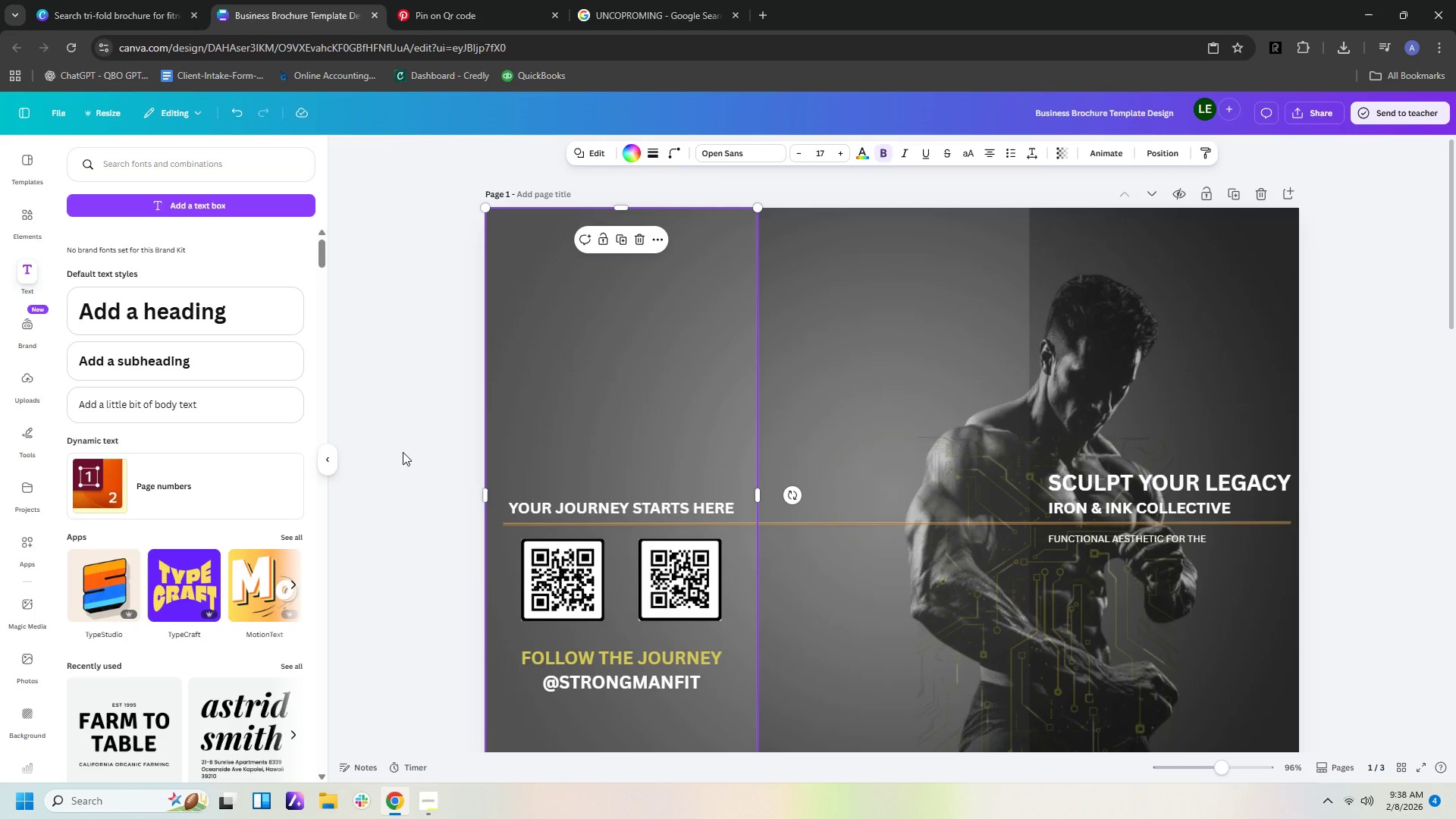 
left_click([400, 450])
 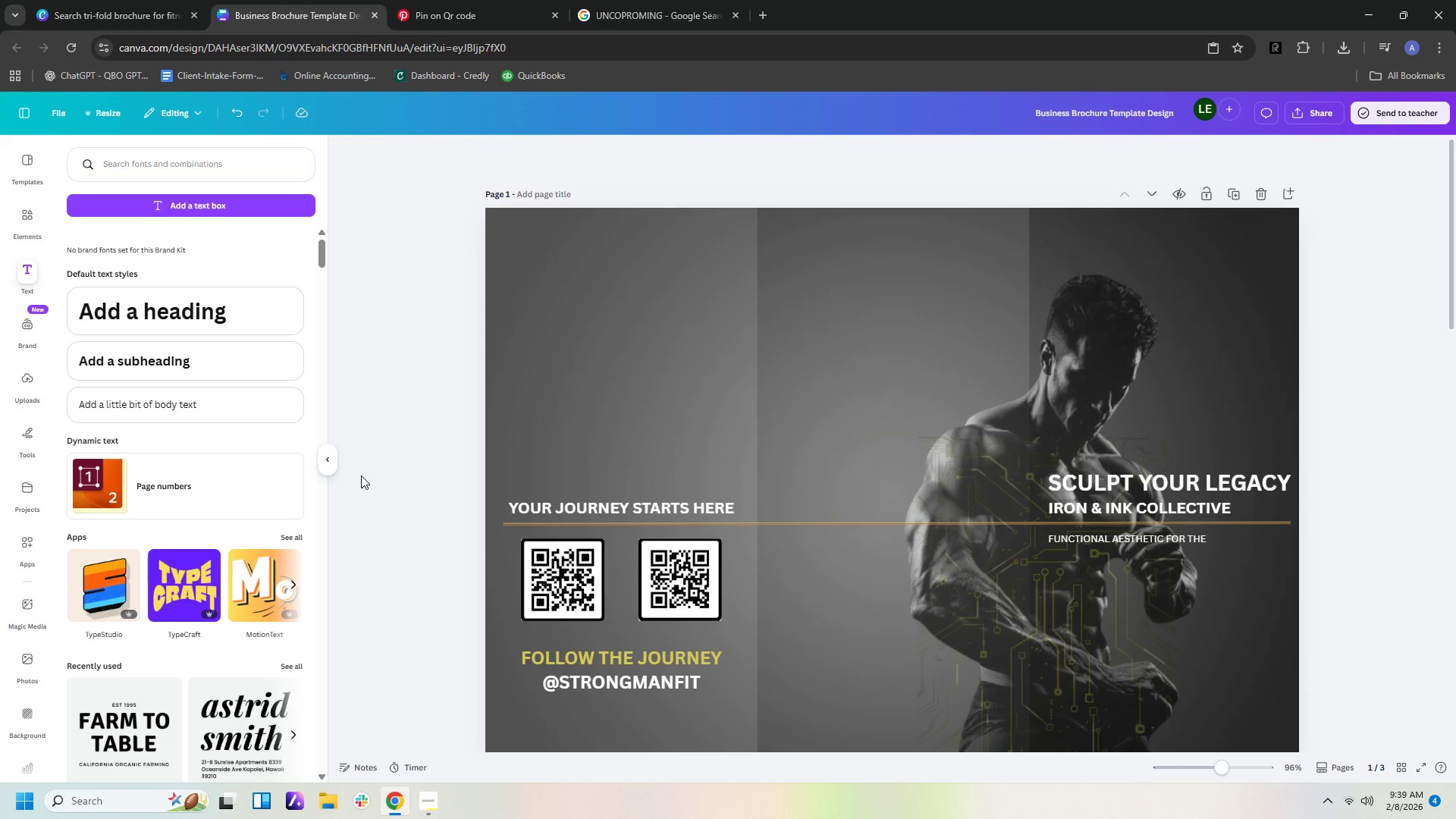 
wait(11.58)
 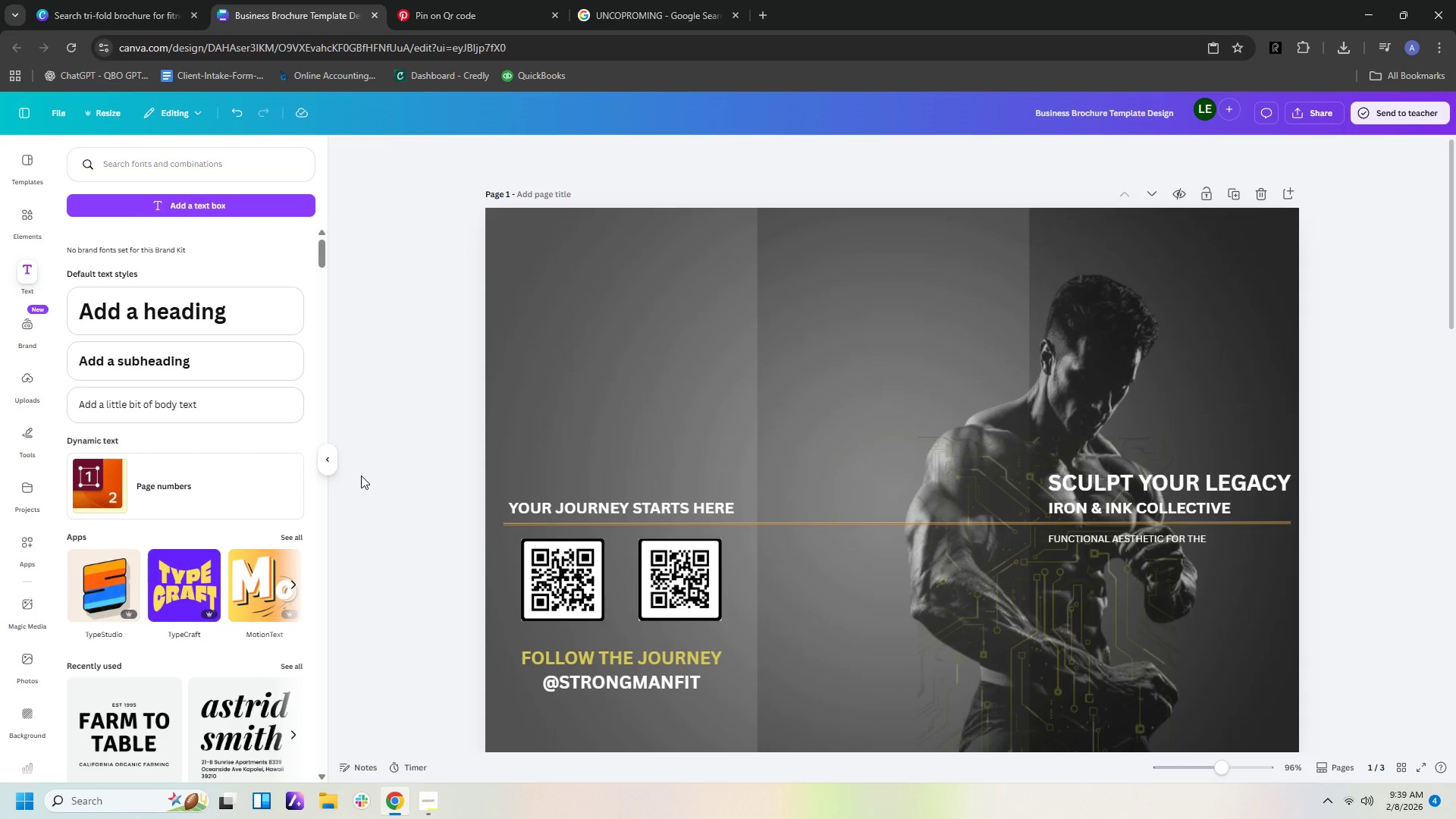 
left_click([174, 324])
 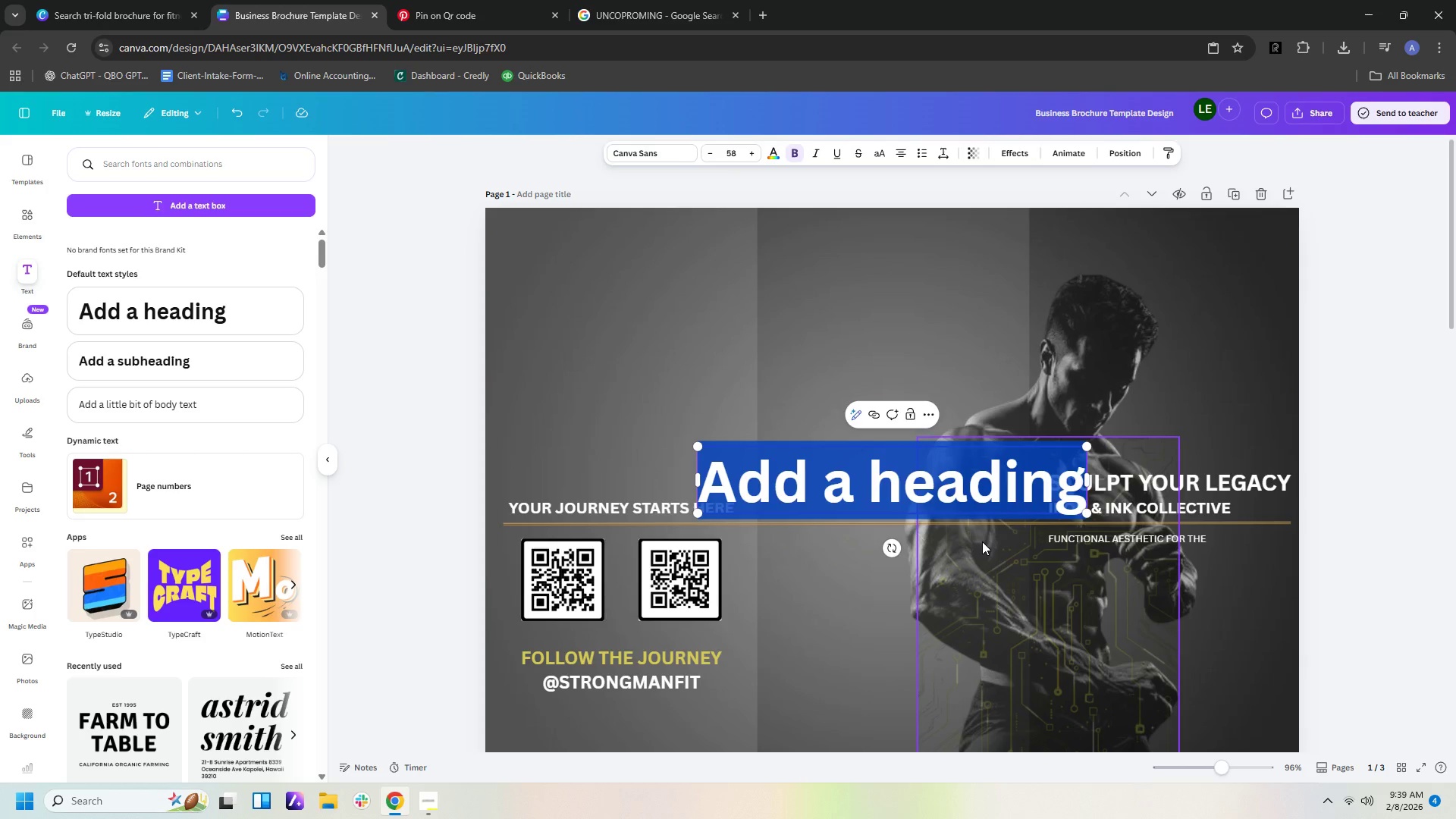 
type(IRN)
key(Backspace)
type(ON & INK)
 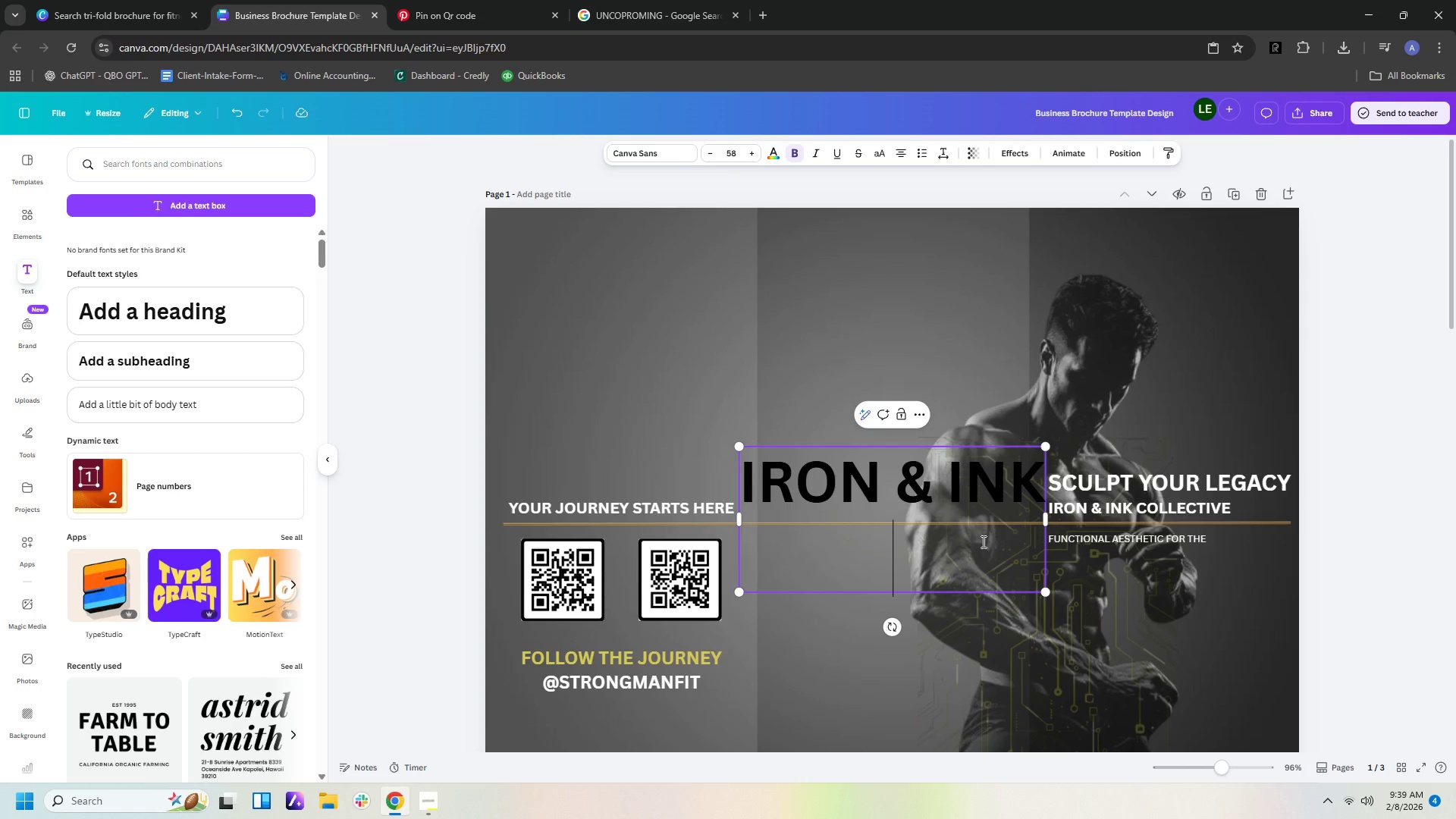 
 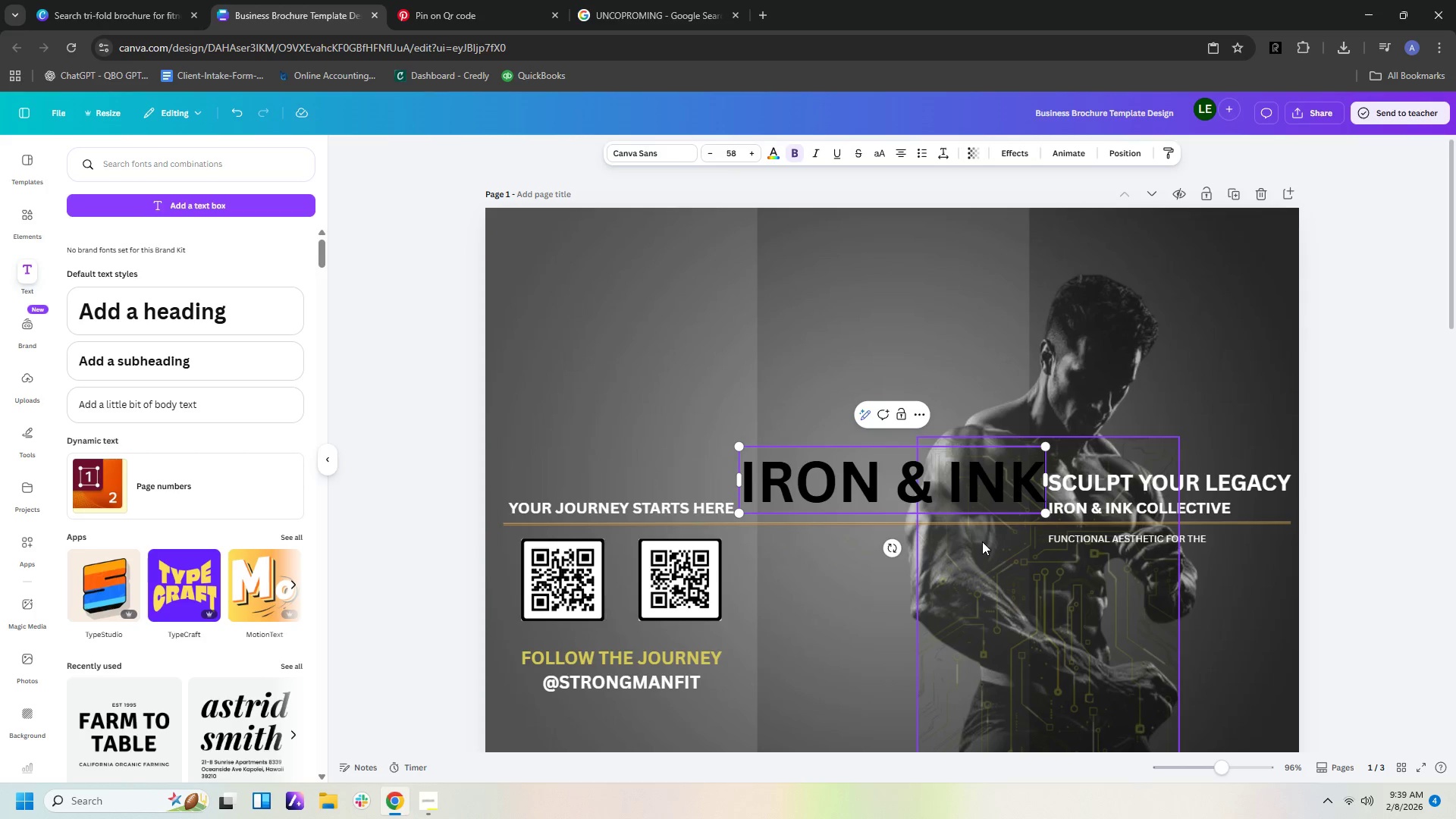 
key(Enter)
 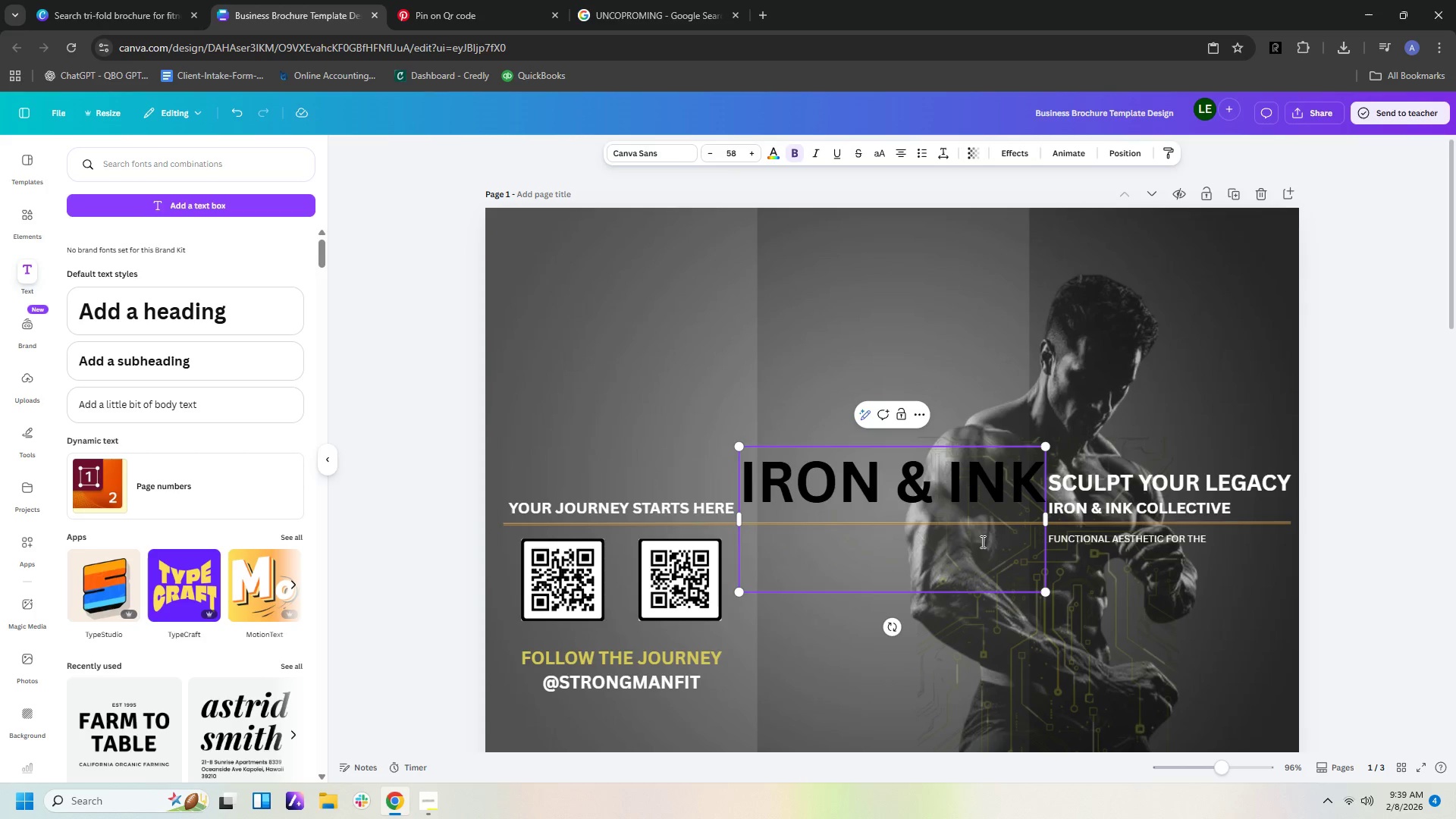 
key(Backspace)
 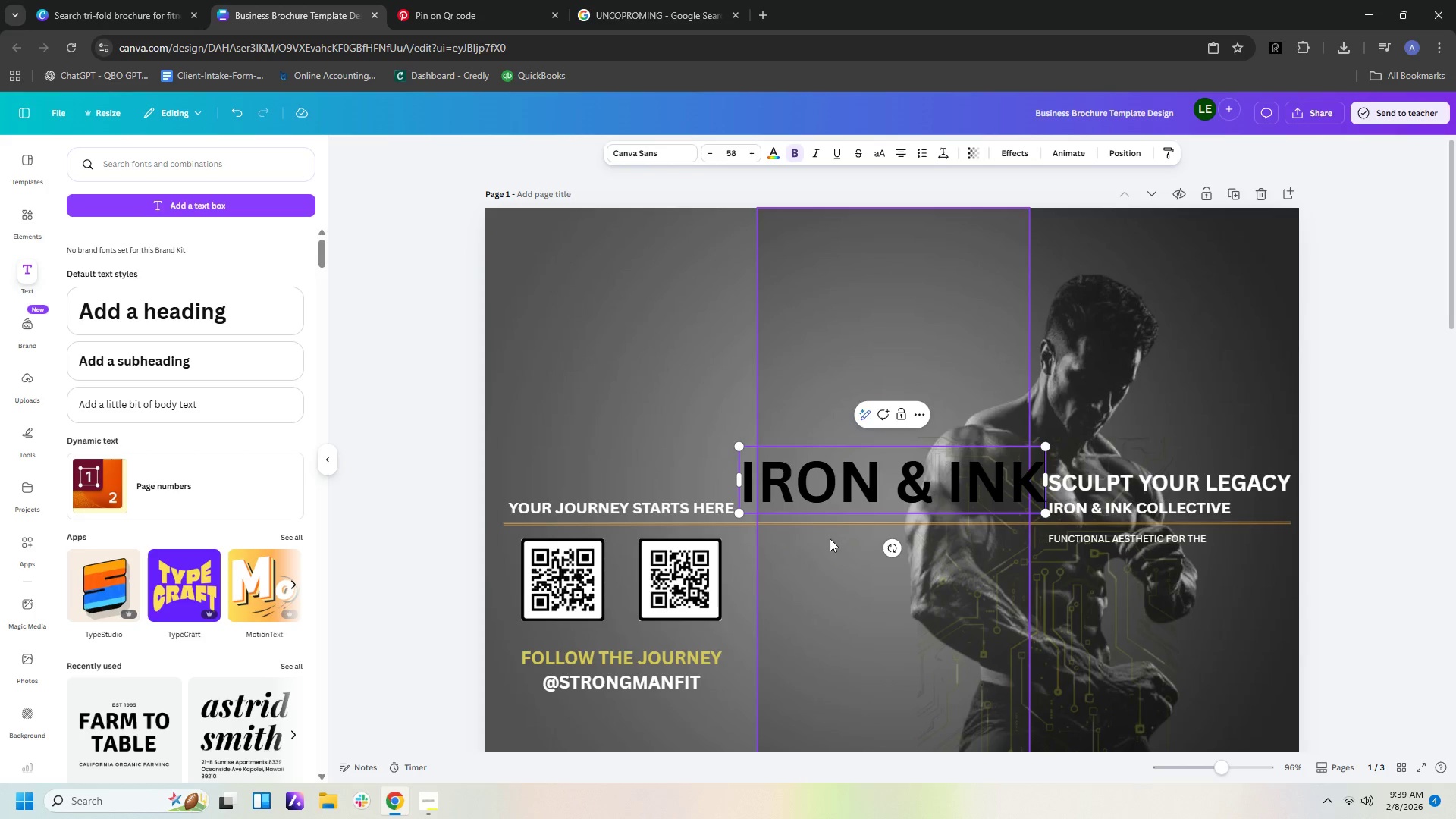 
left_click([820, 359])
 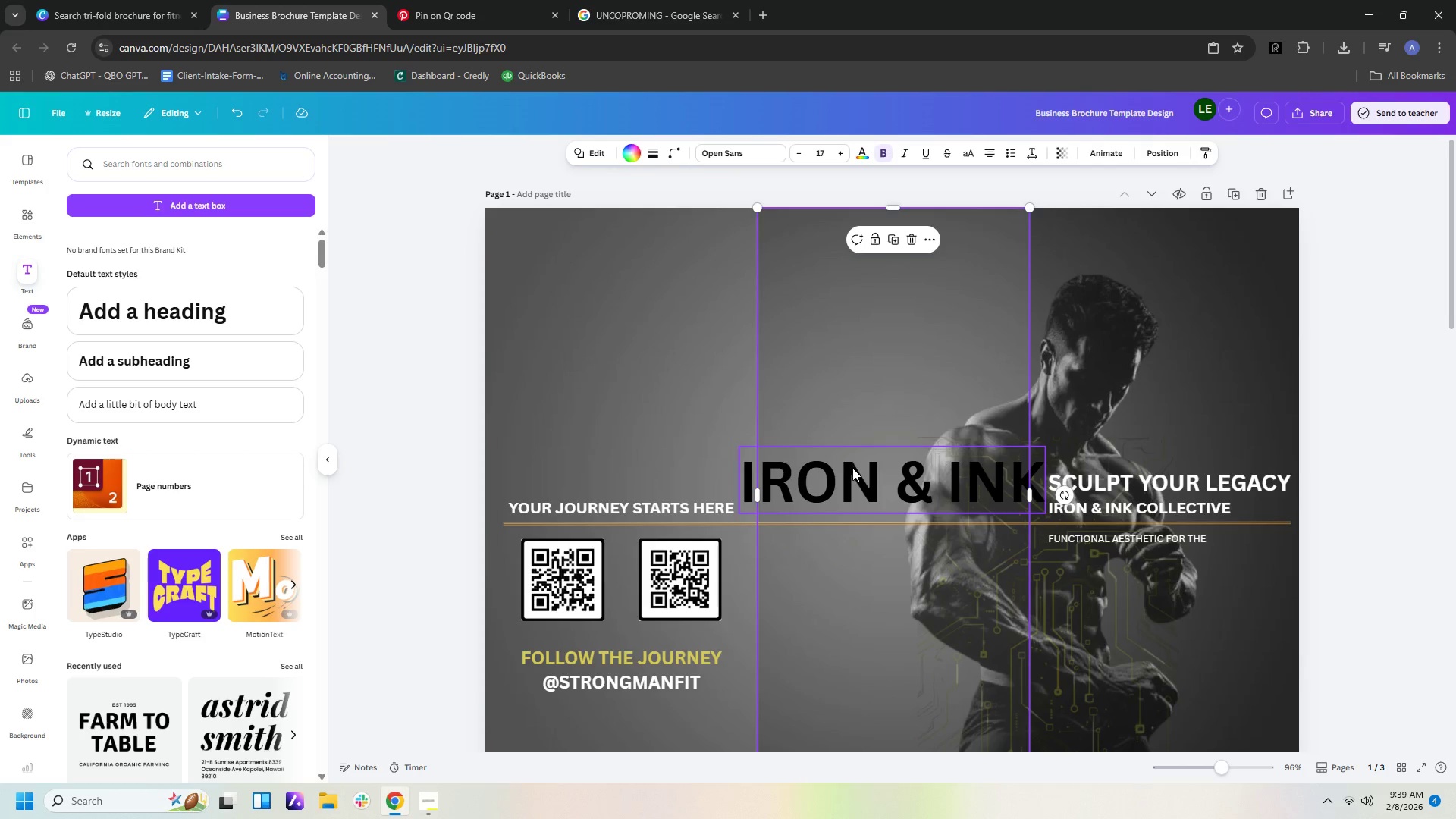 
left_click_drag(start_coordinate=[852, 468], to_coordinate=[864, 243])
 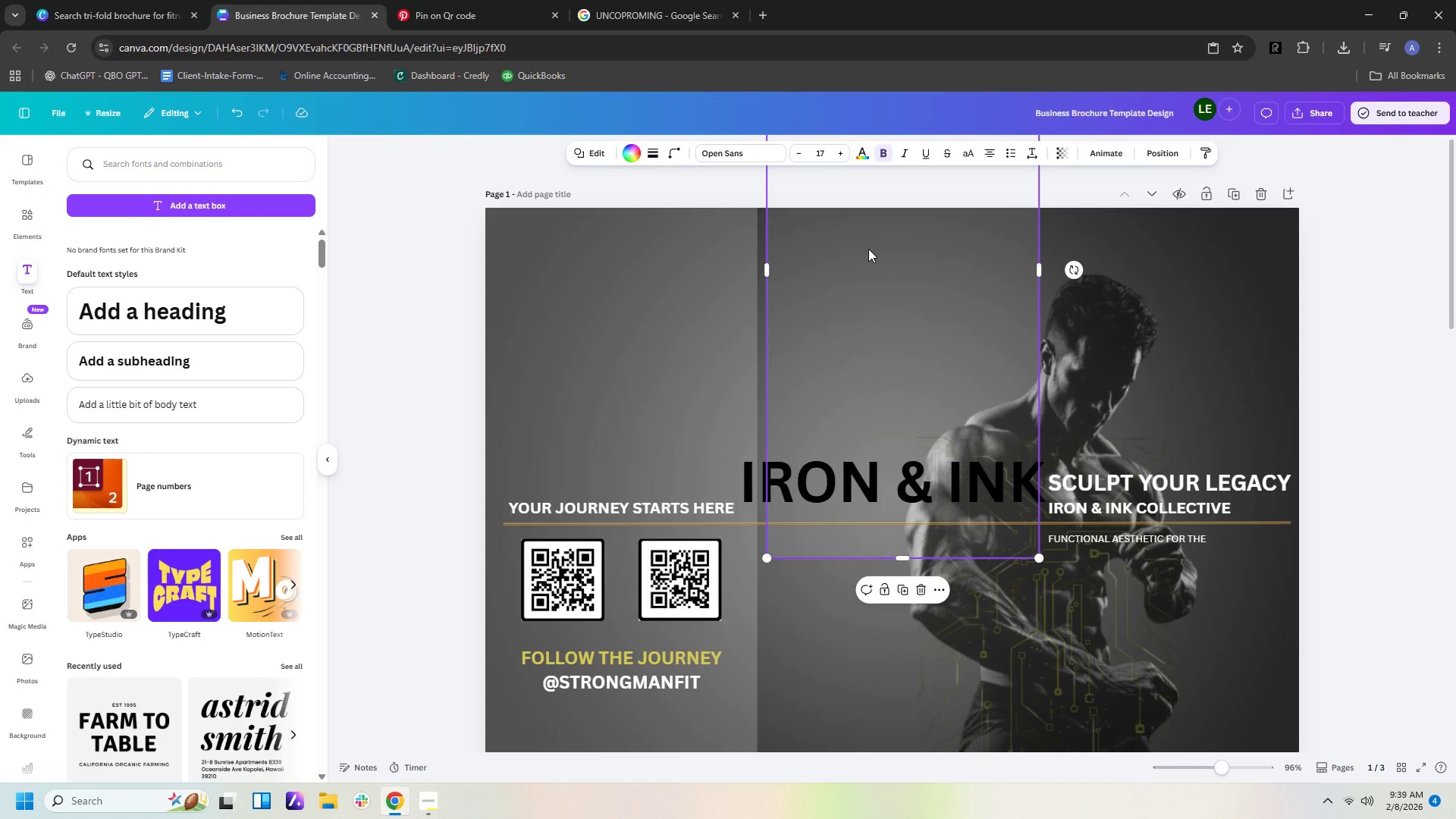 
key(Control+Z)
 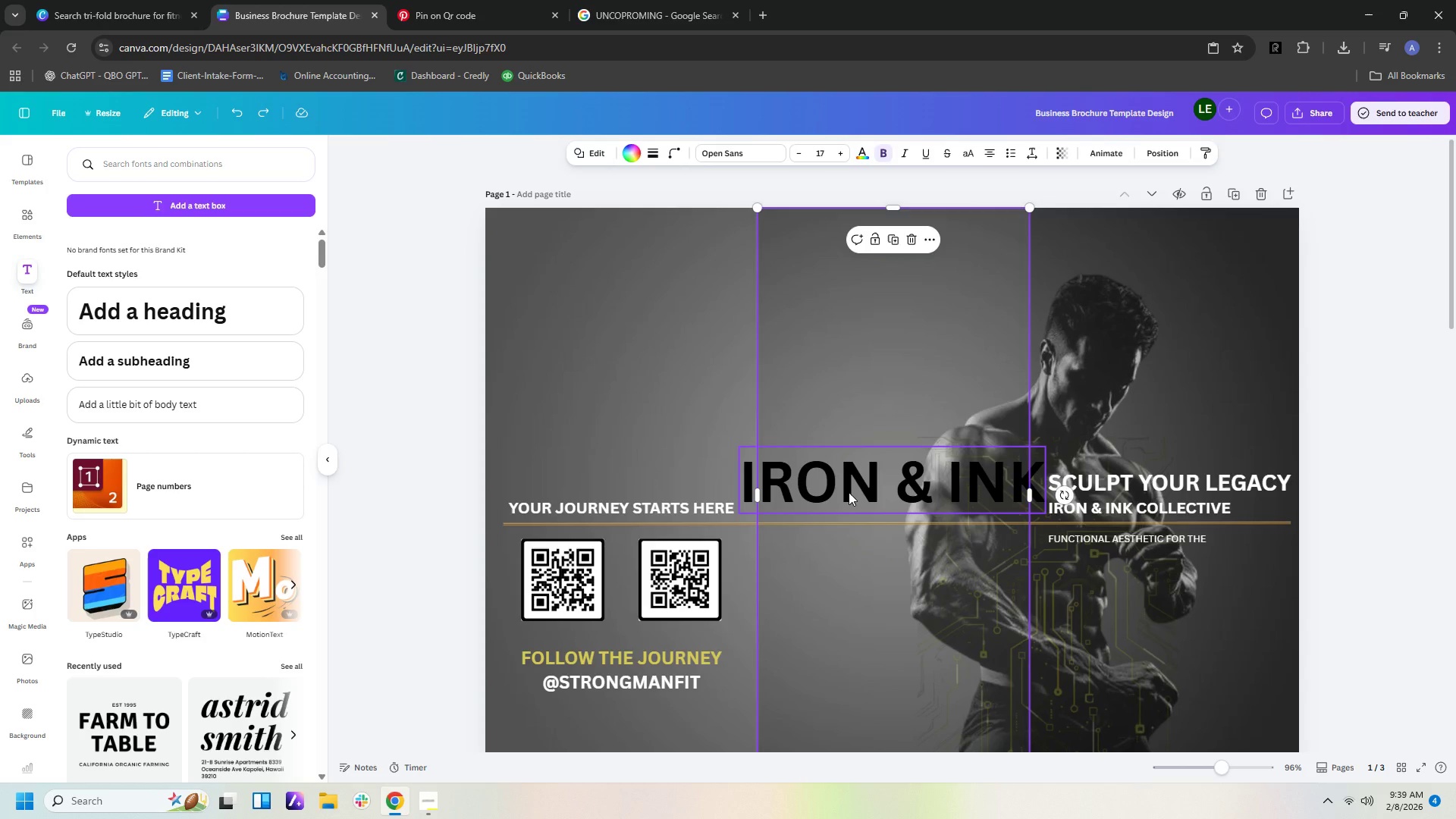 
left_click([849, 492])
 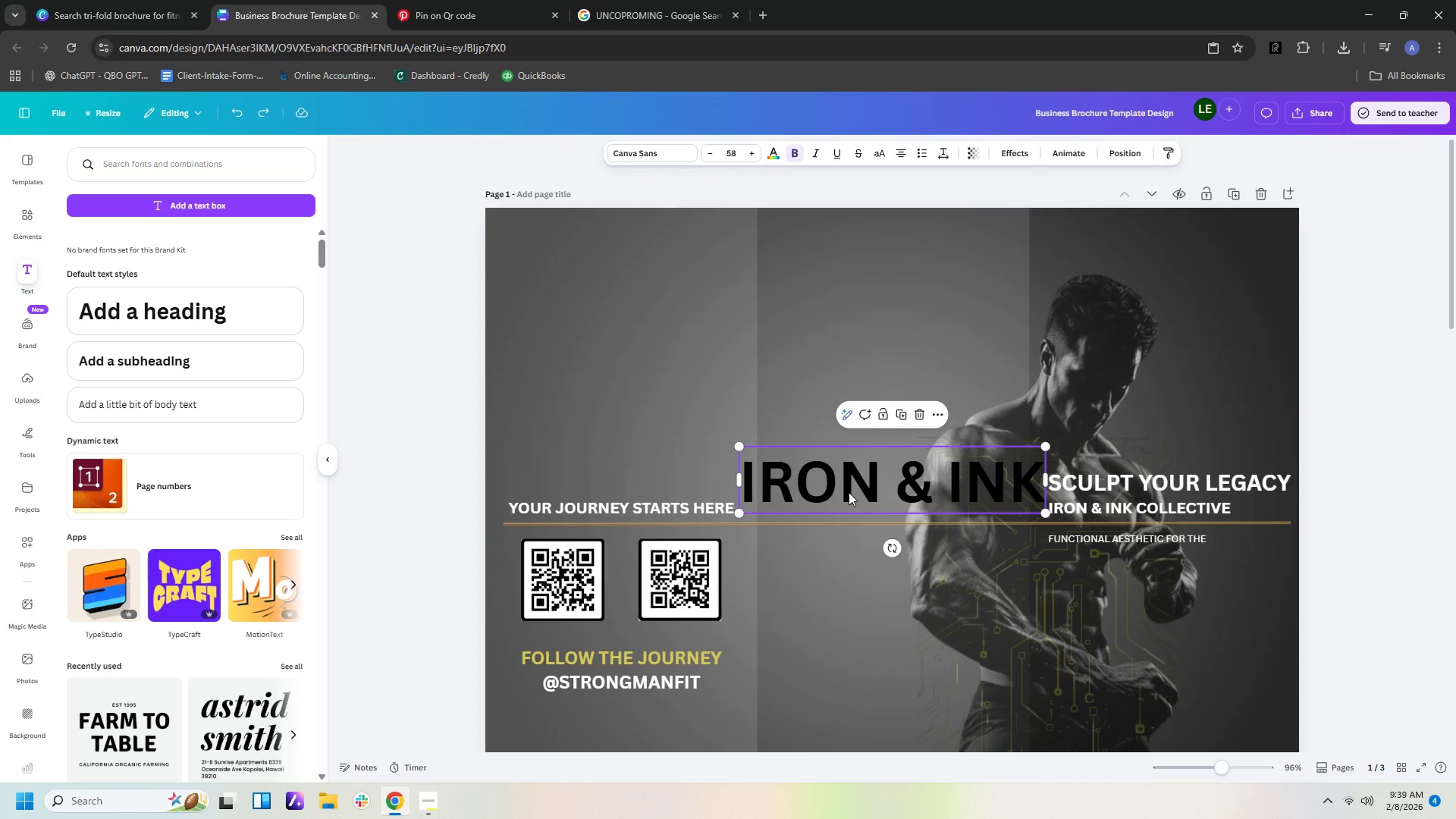 
left_click_drag(start_coordinate=[849, 492], to_coordinate=[604, 275])
 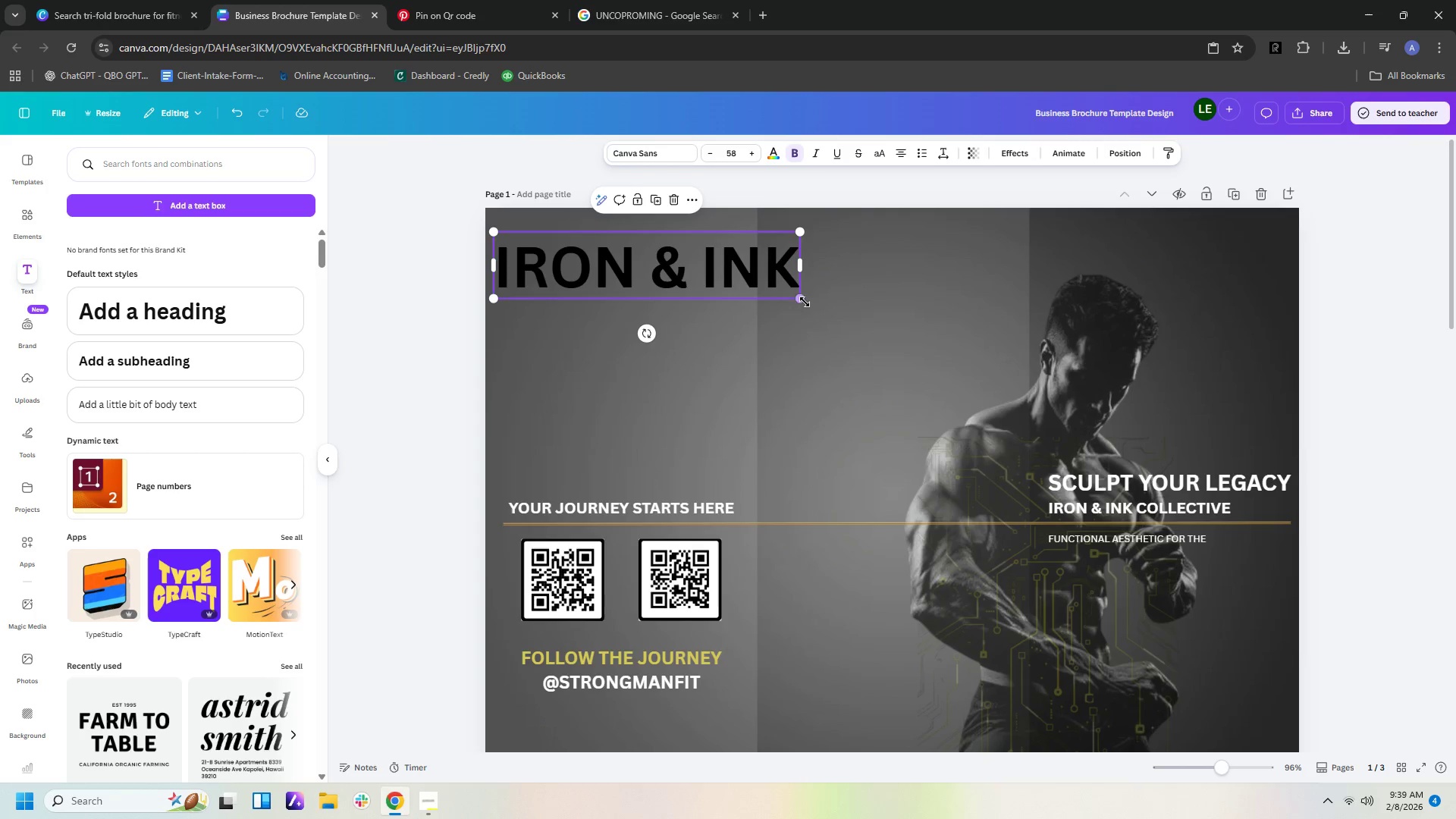 
left_click_drag(start_coordinate=[805, 298], to_coordinate=[726, 281])
 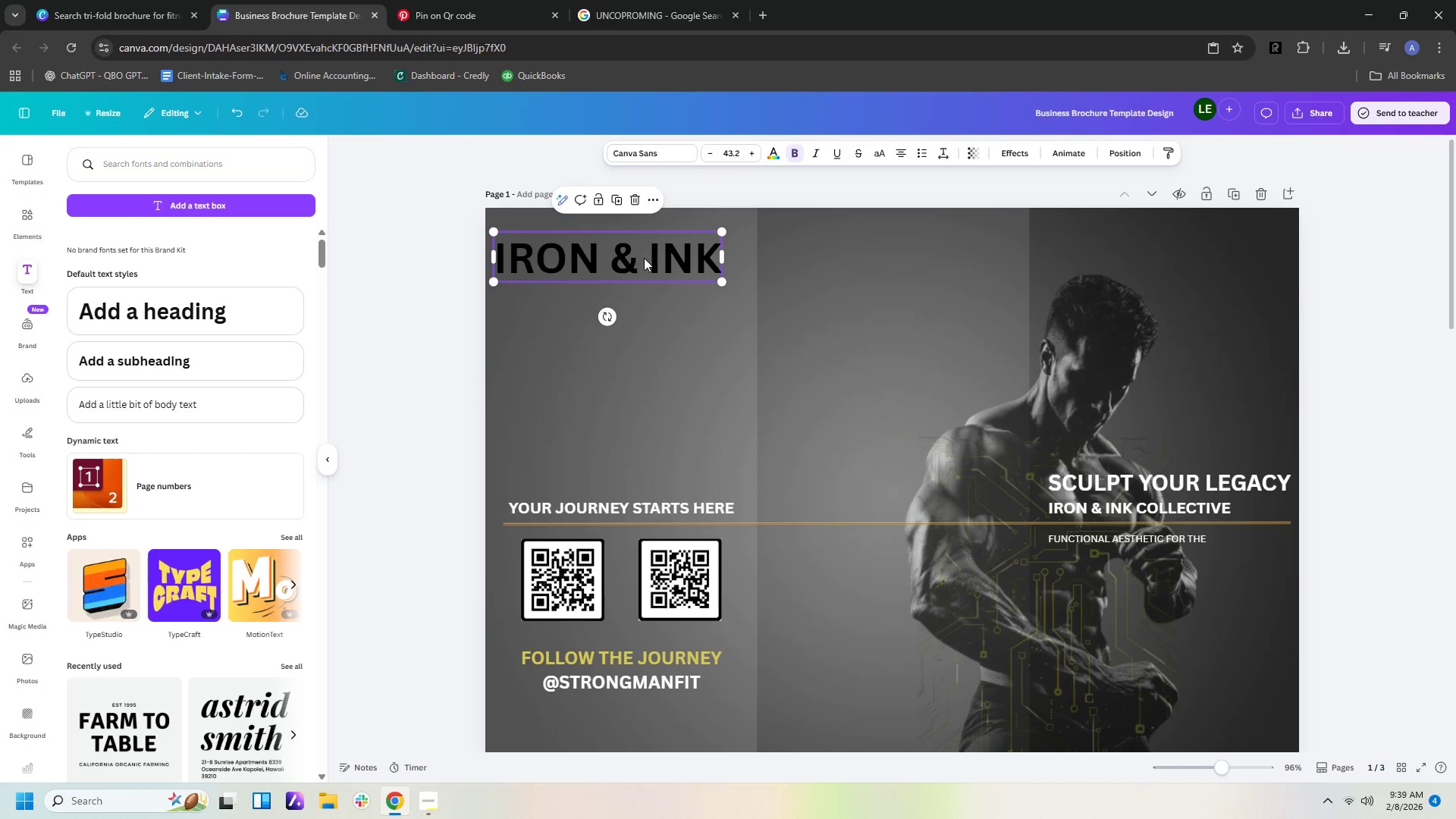 
left_click_drag(start_coordinate=[644, 258], to_coordinate=[653, 258])
 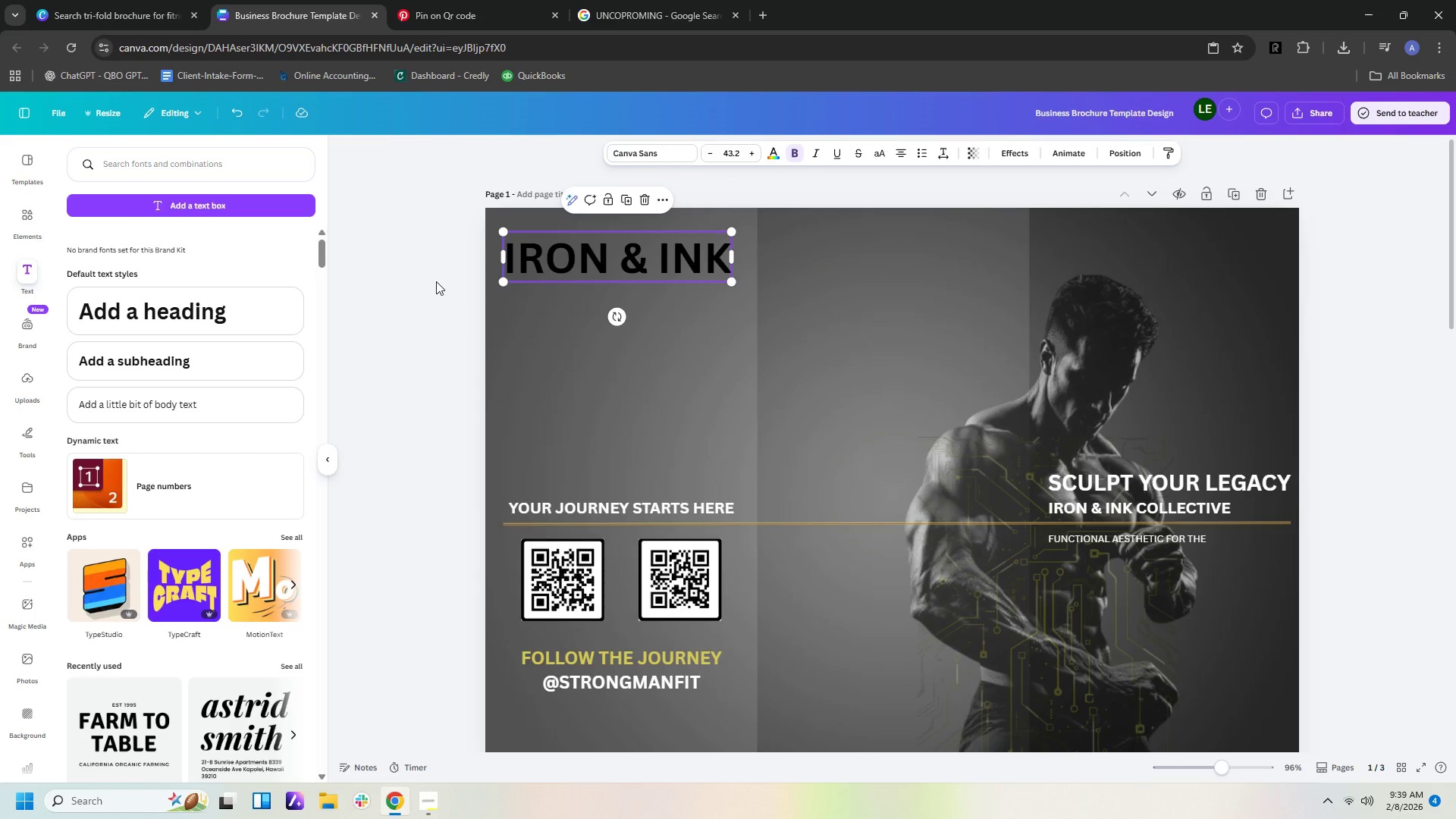 
left_click([436, 281])
 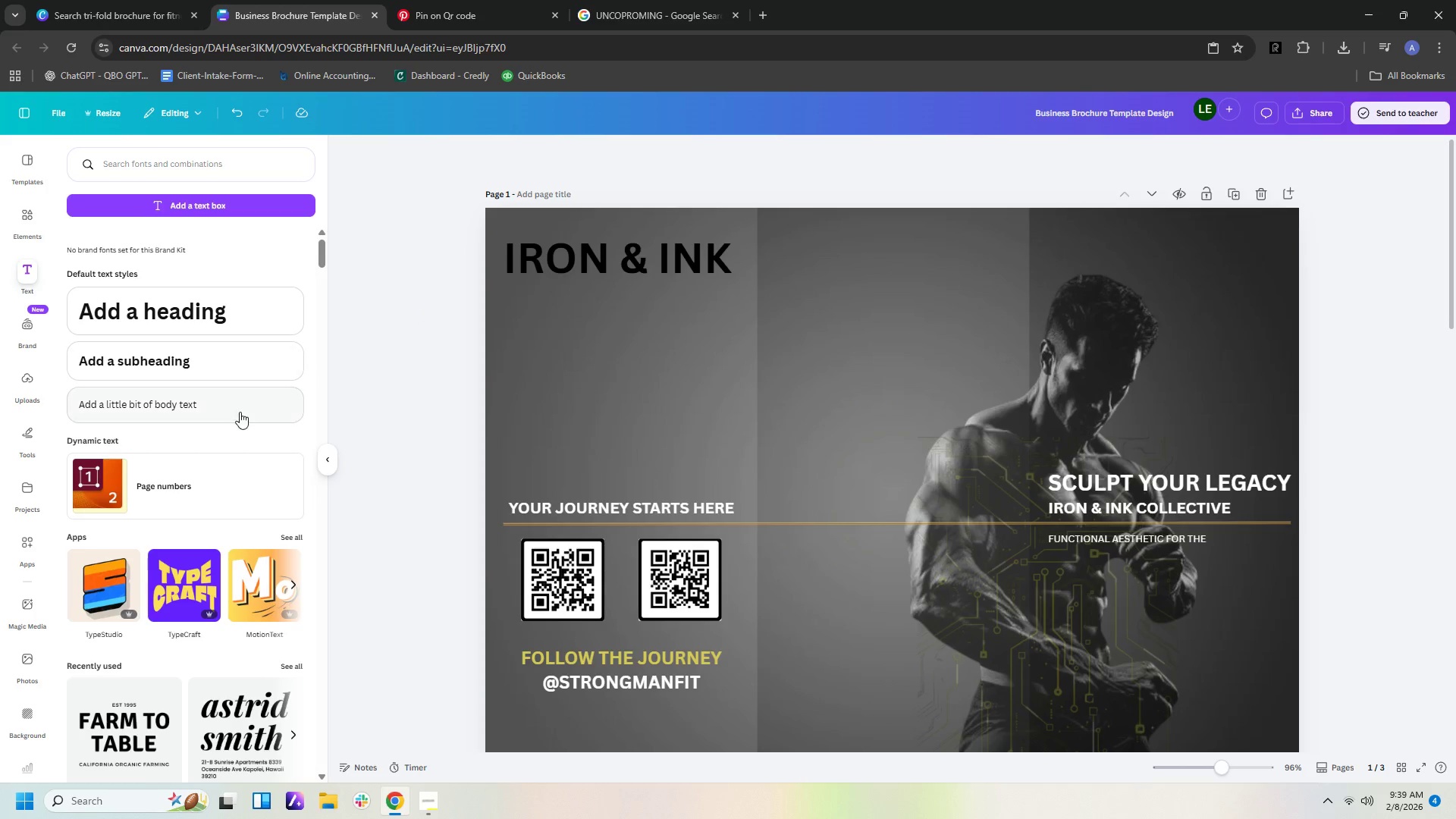 
left_click([201, 361])
 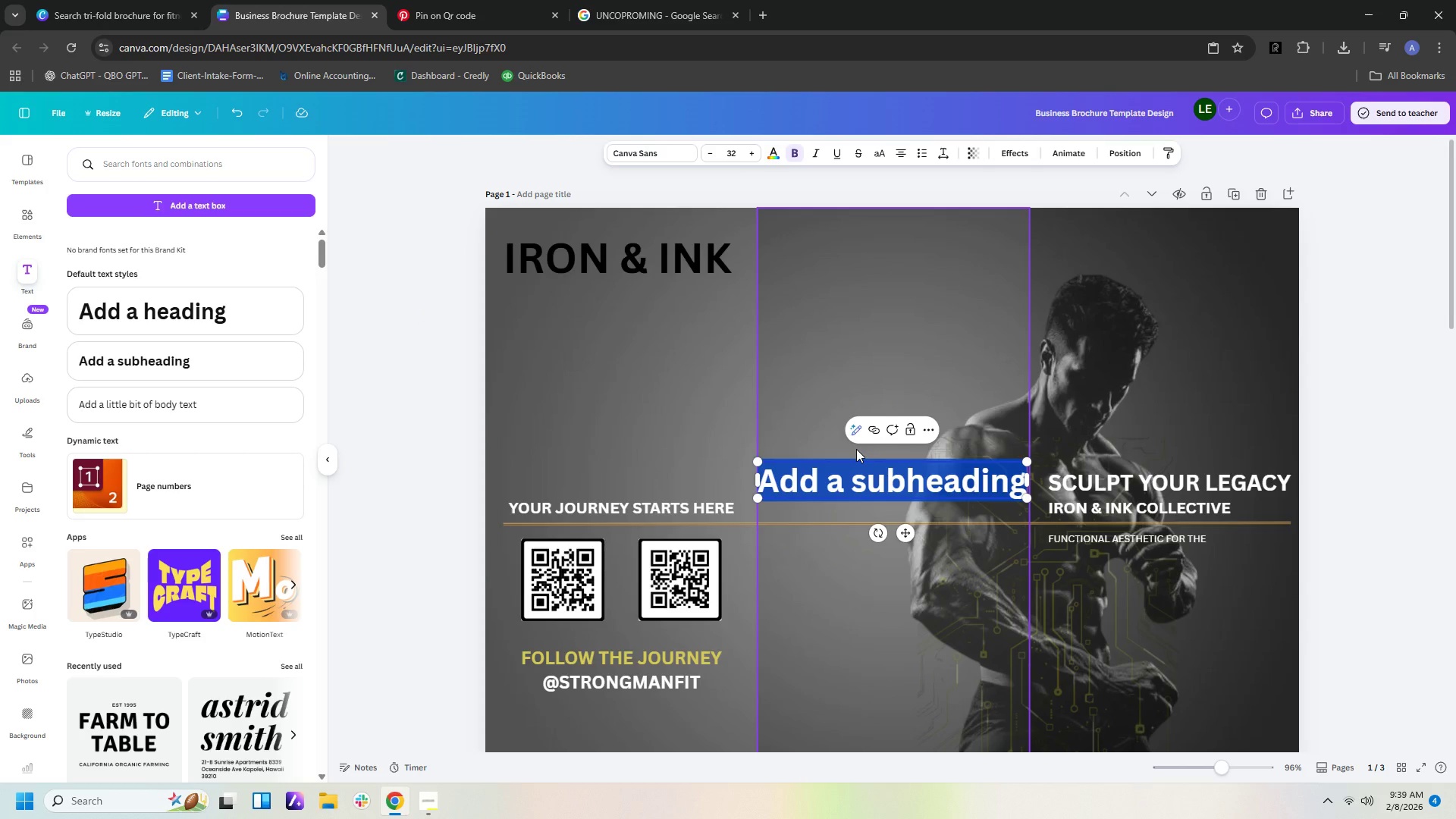 
type(FITNESS COLLECTIVE)
 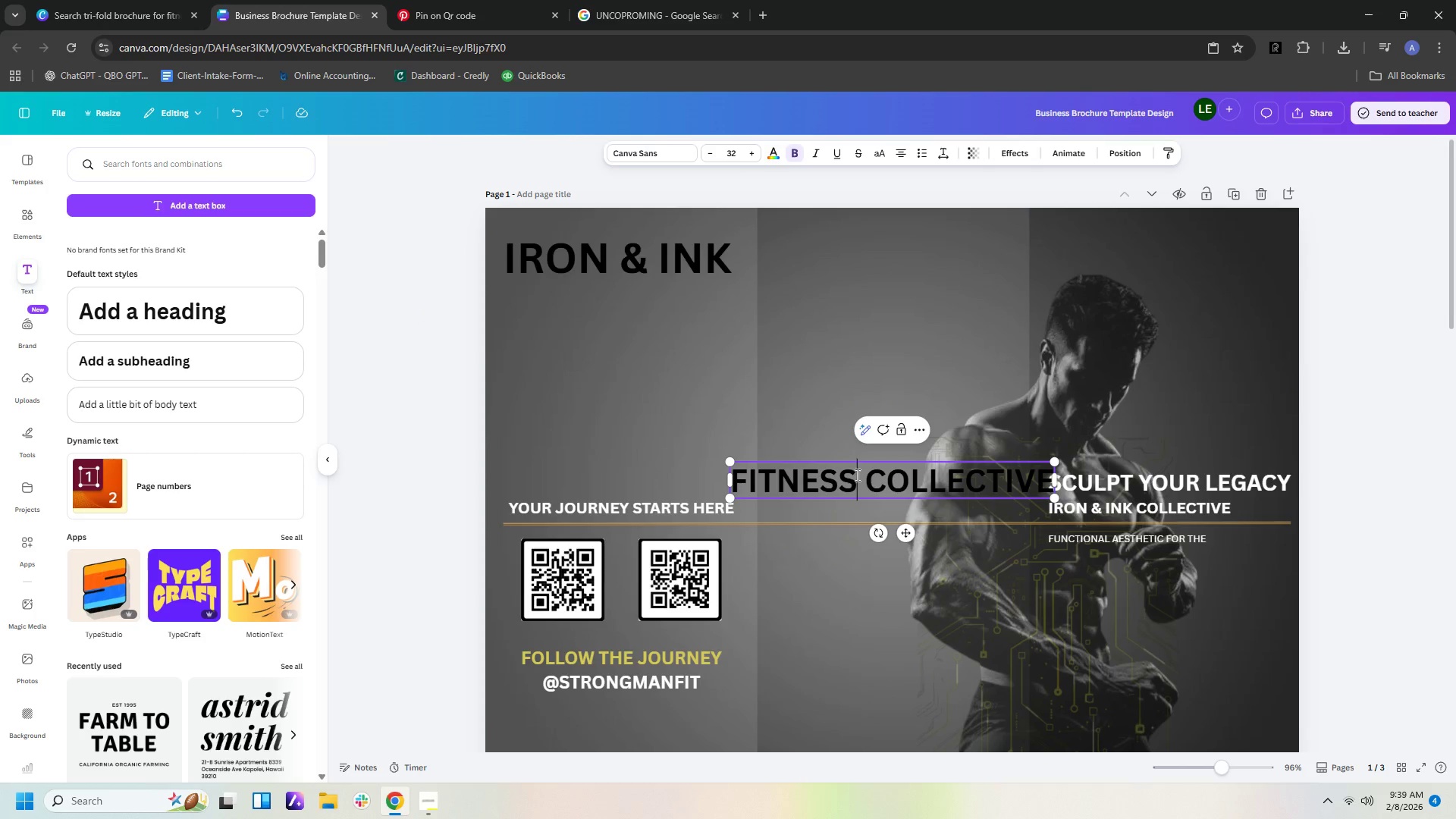 
double_click([1046, 405])
 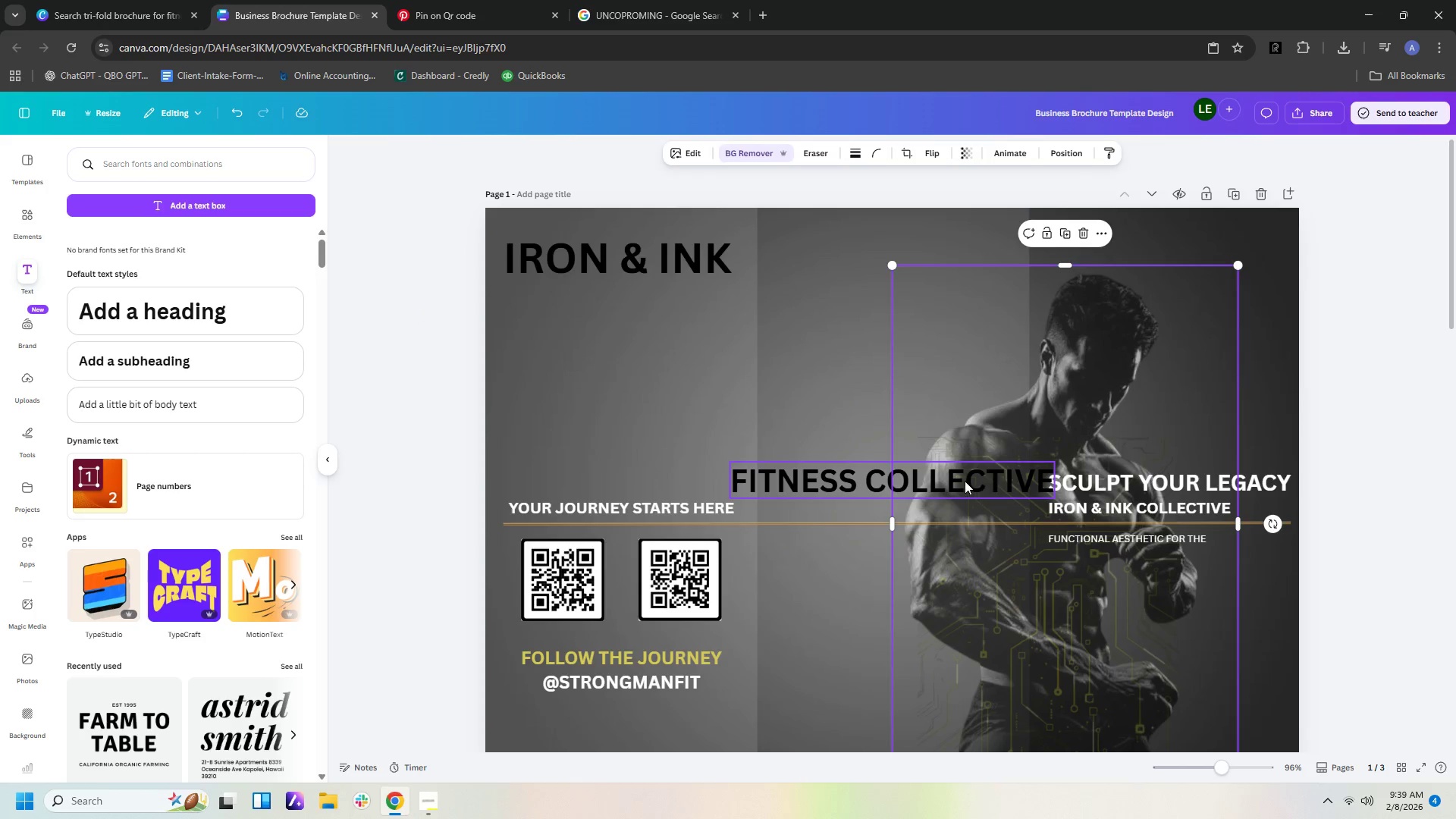 
left_click_drag(start_coordinate=[962, 481], to_coordinate=[637, 391])
 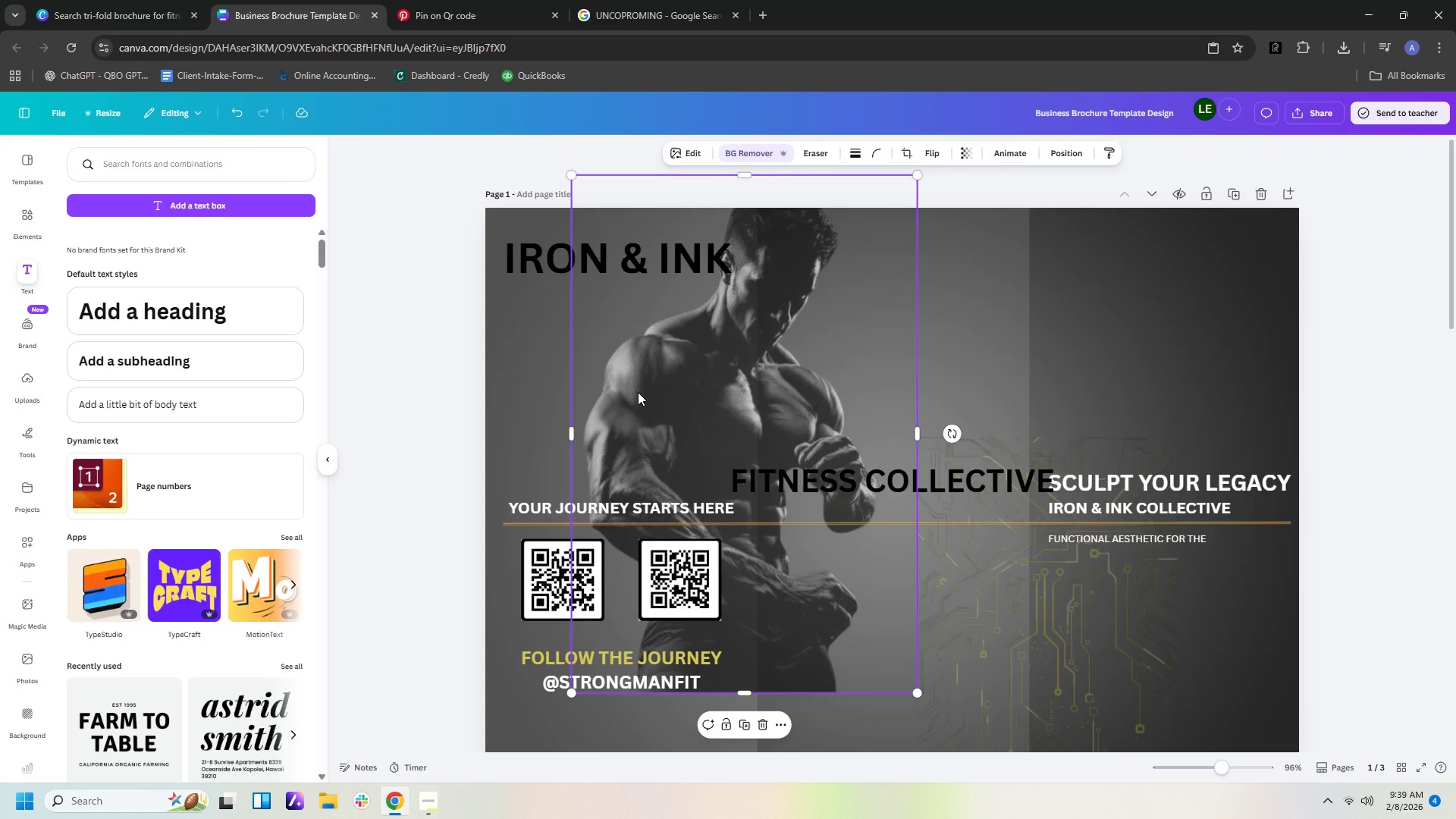 
key(Control+ControlLeft)
 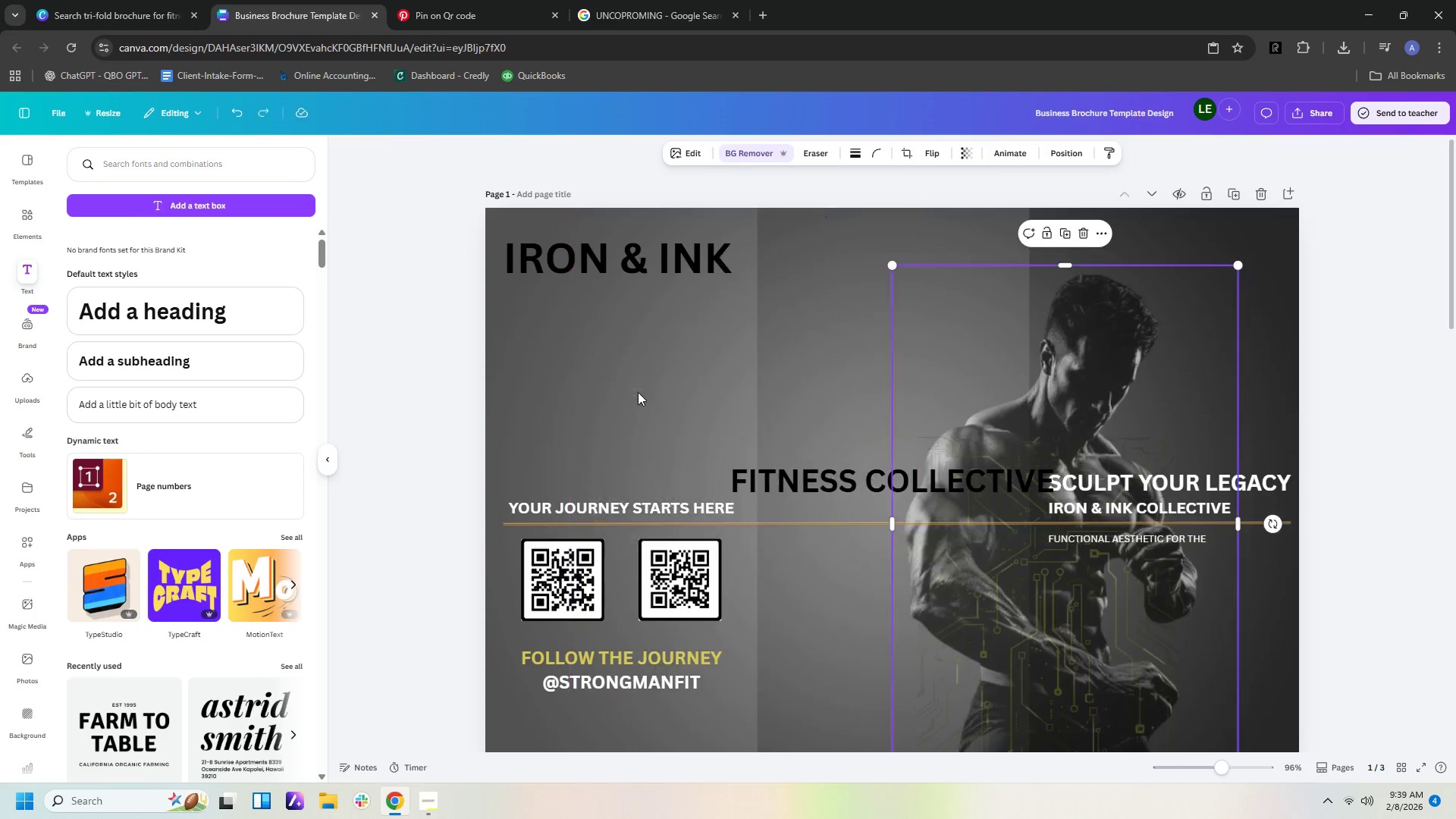 
key(Control+Z)
 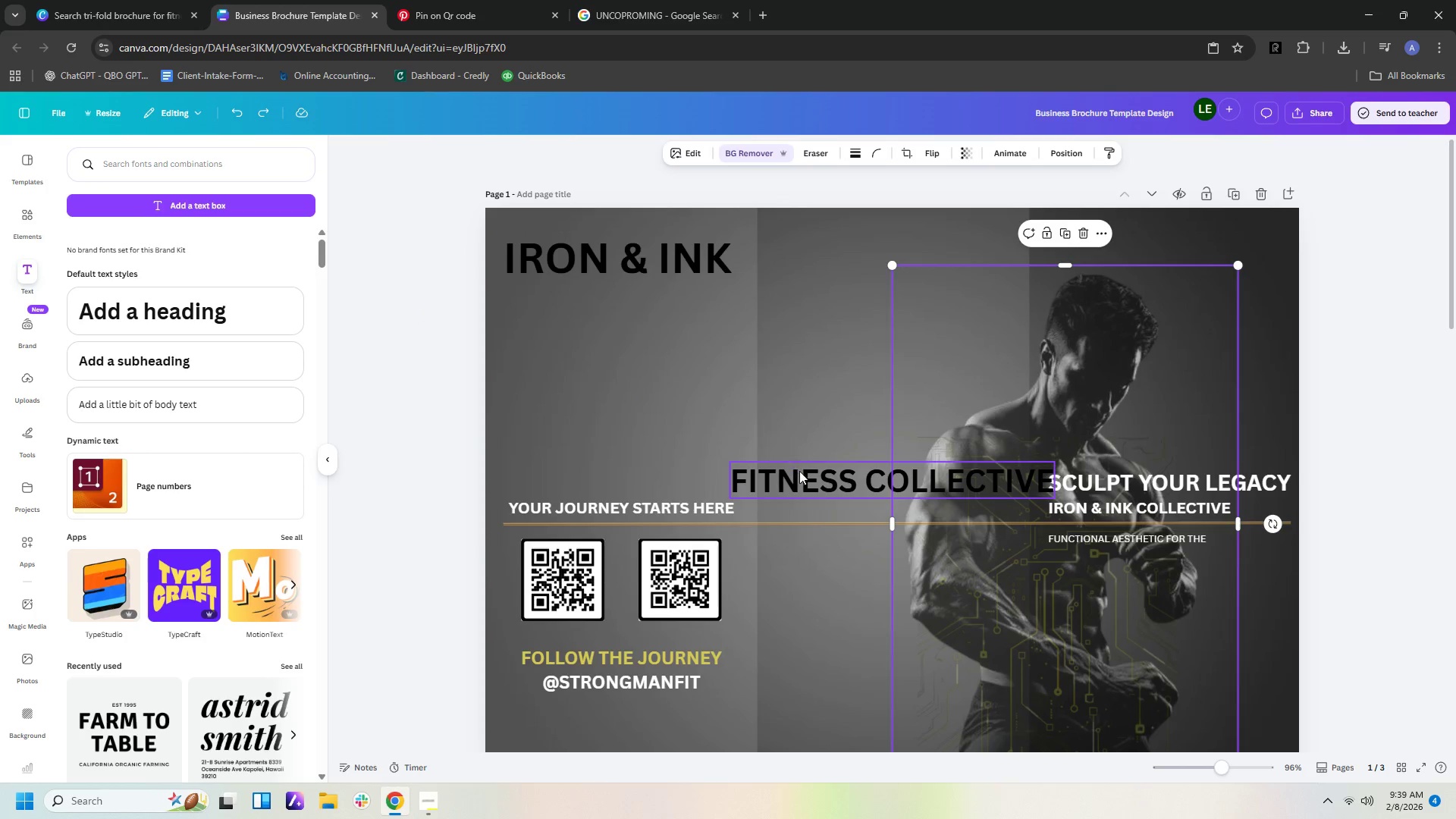 
left_click_drag(start_coordinate=[800, 479], to_coordinate=[576, 290])
 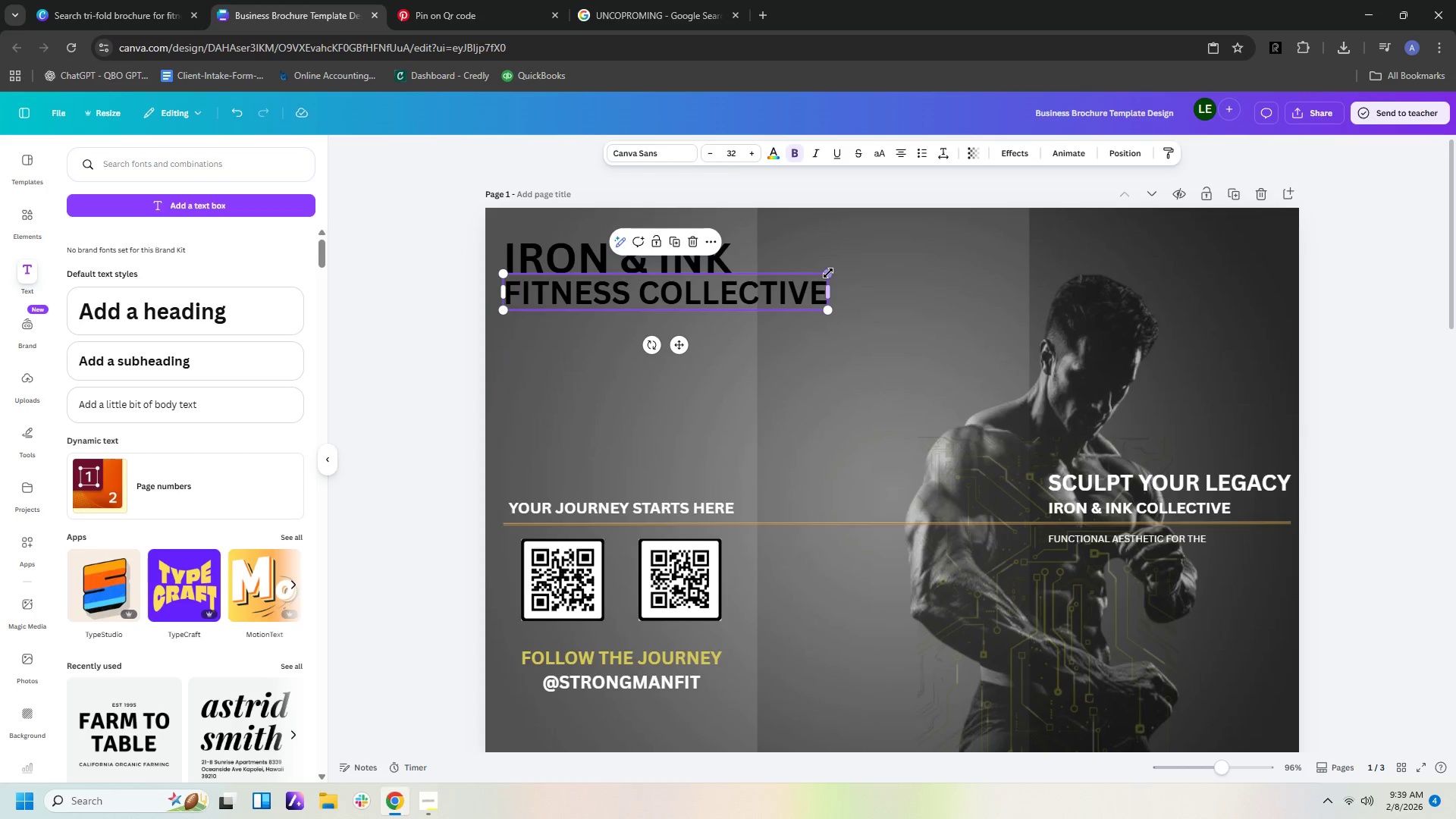 
left_click_drag(start_coordinate=[828, 273], to_coordinate=[734, 278])
 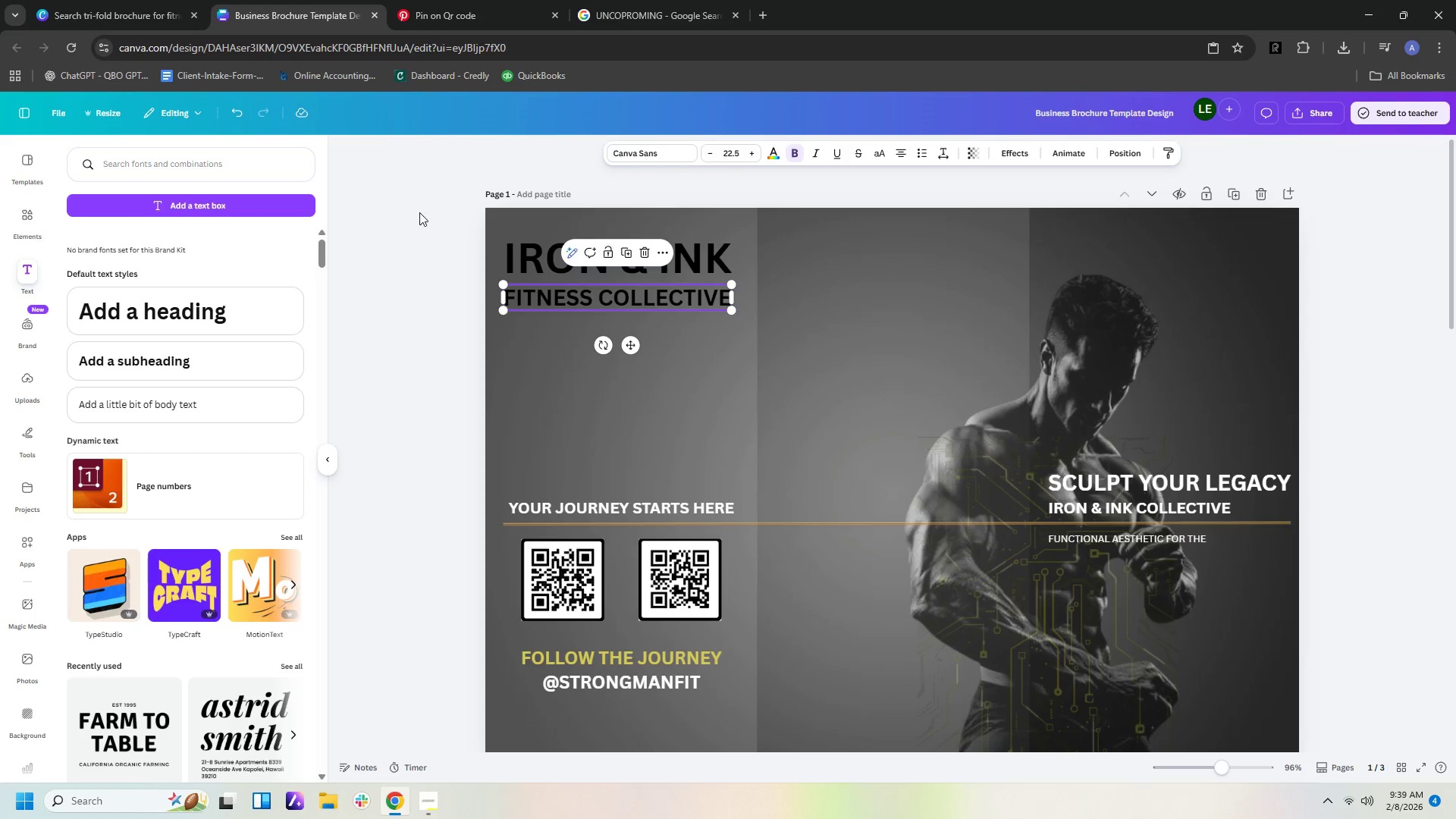 
left_click([412, 217])
 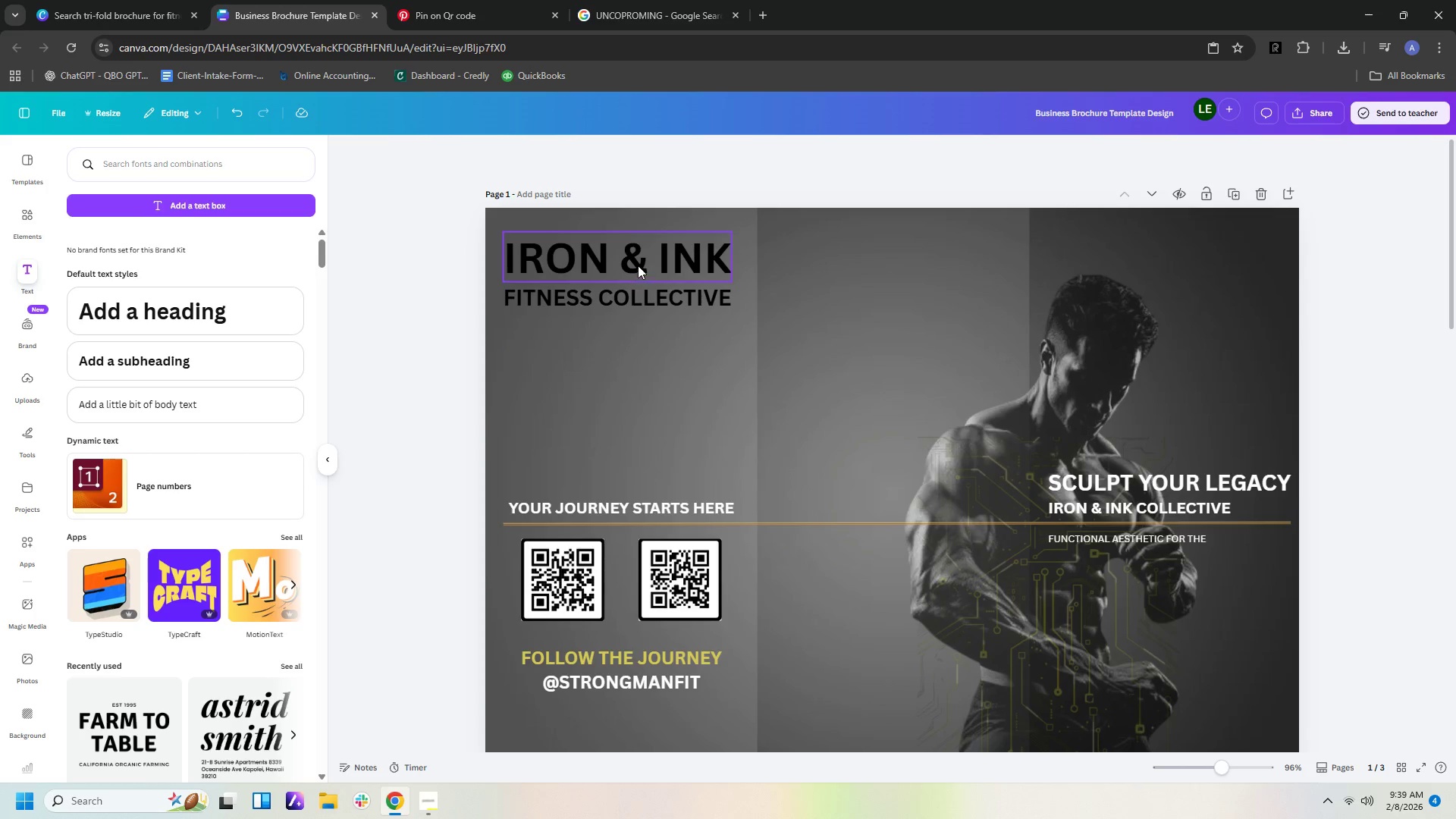 
left_click([638, 265])
 